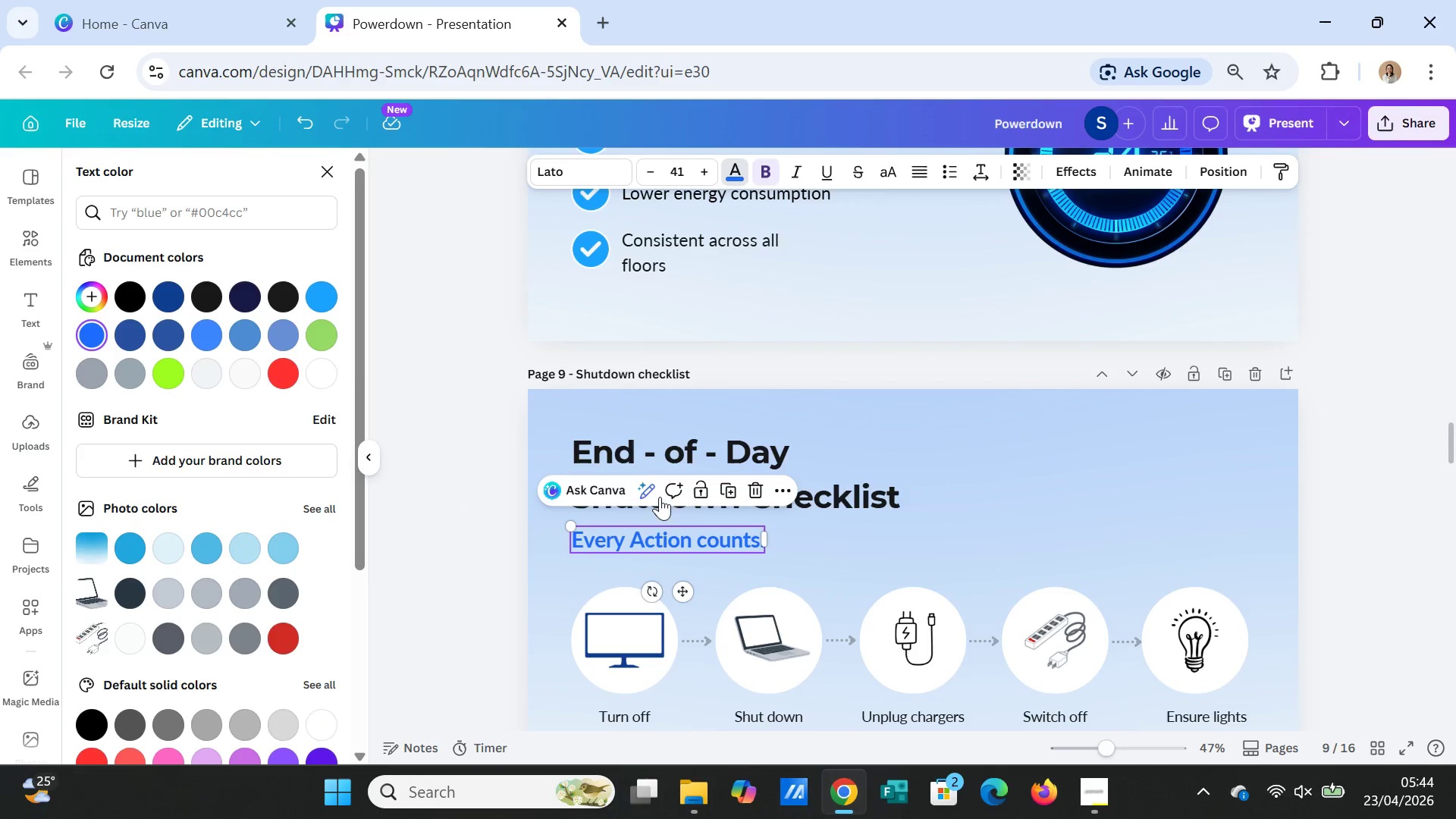 
scroll: coordinate [850, 497], scroll_direction: down, amount: 2.0
 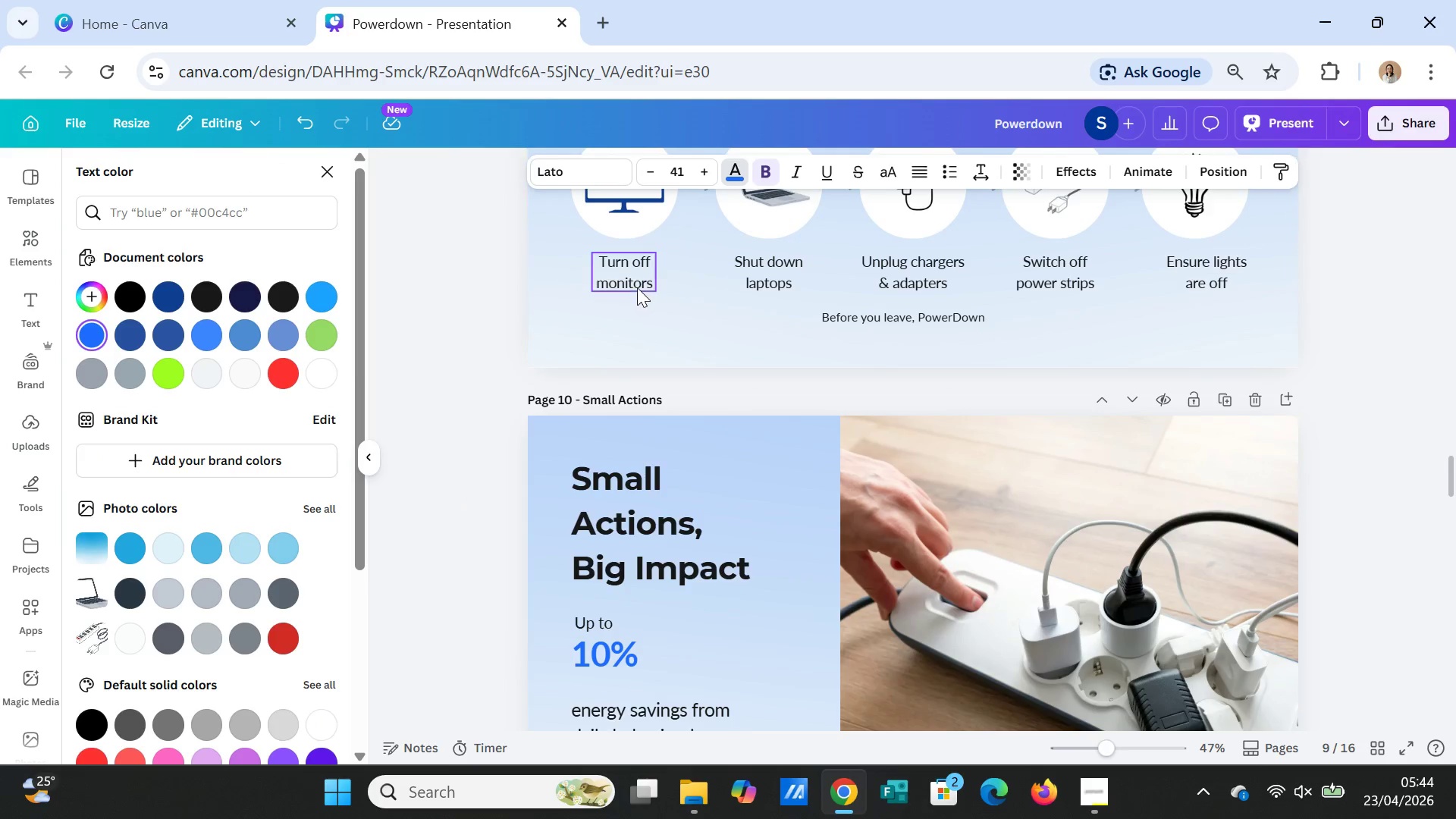 
left_click([636, 275])
 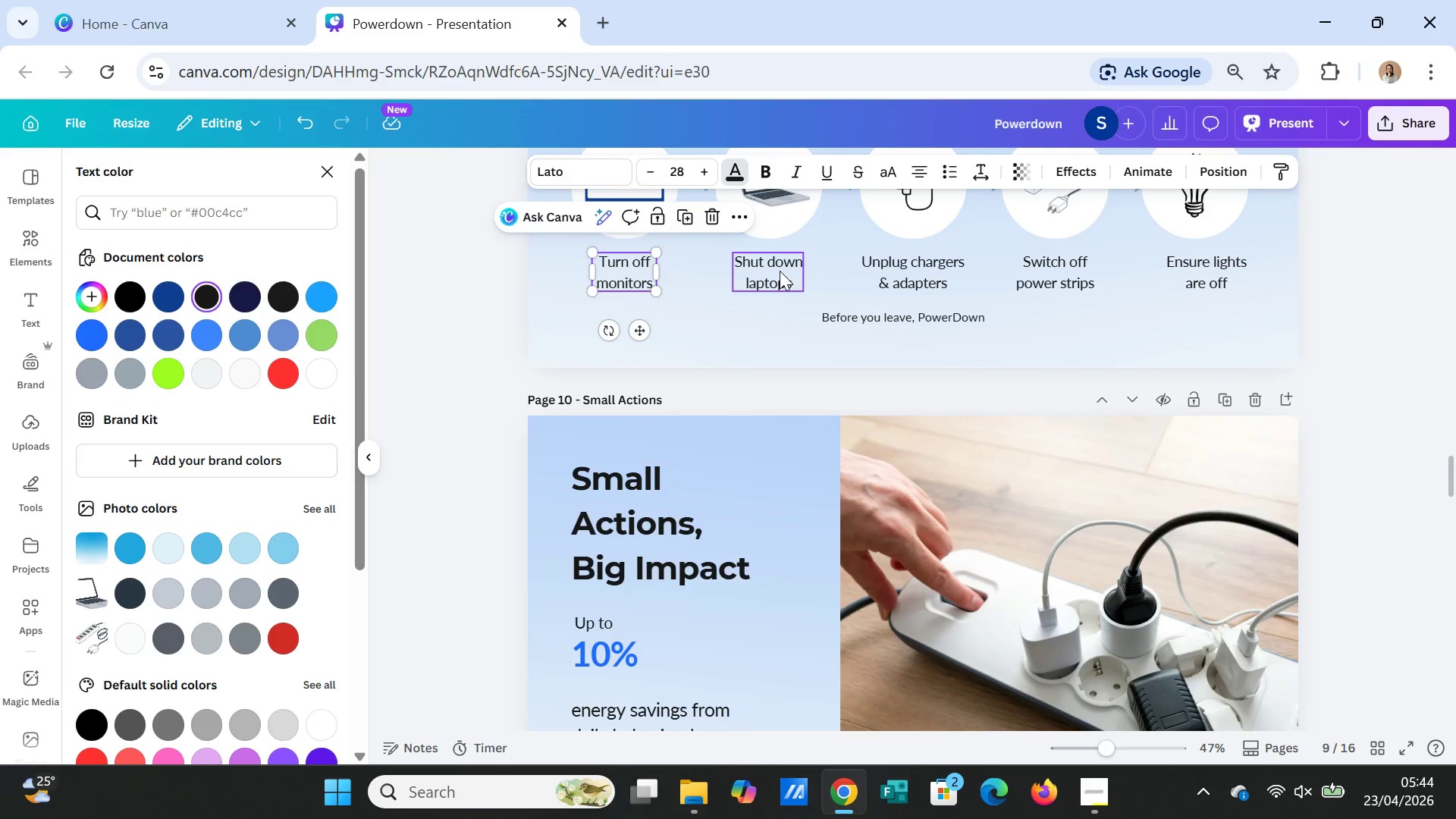 
left_click([786, 270])
 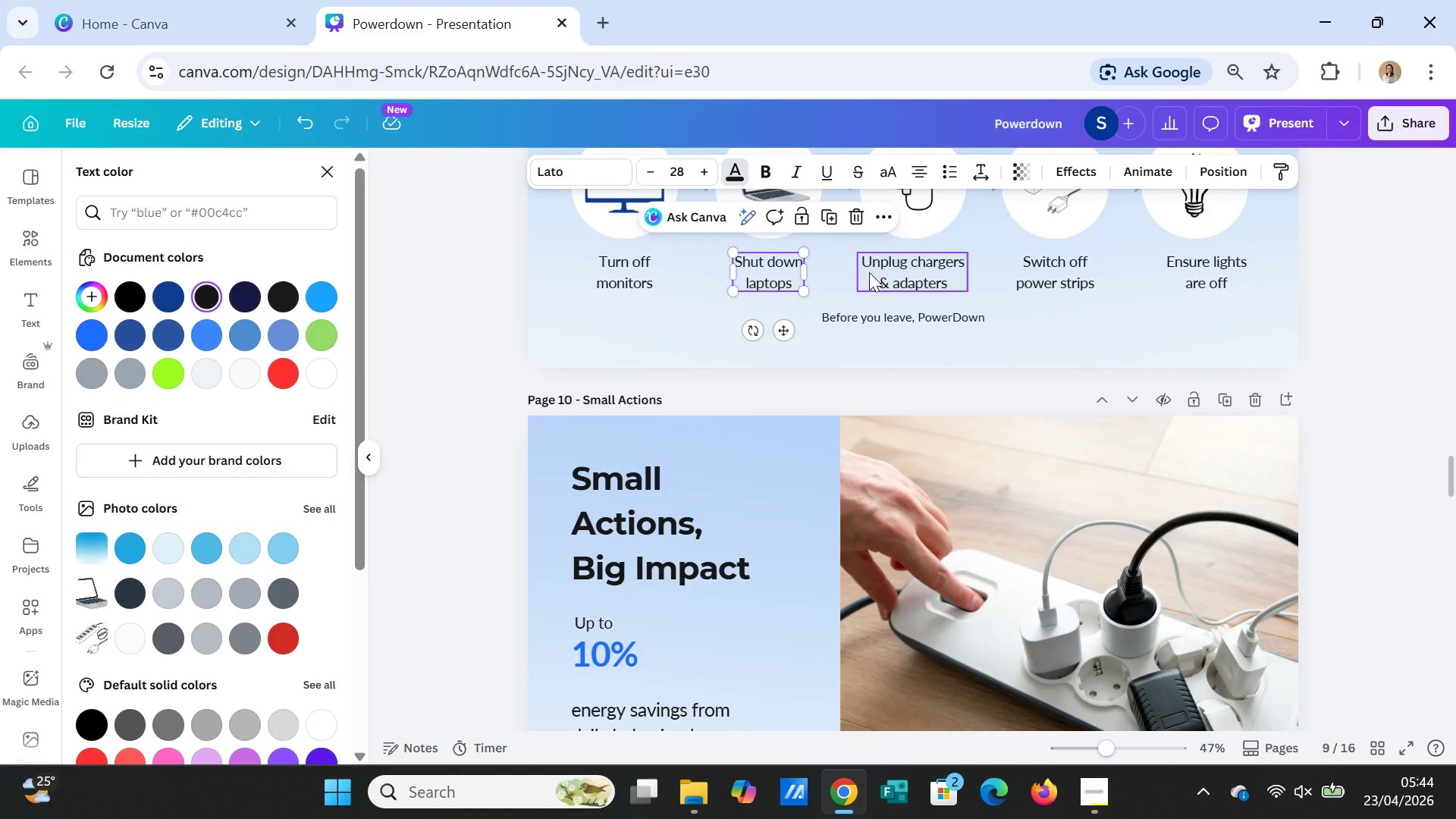 
left_click([869, 272])
 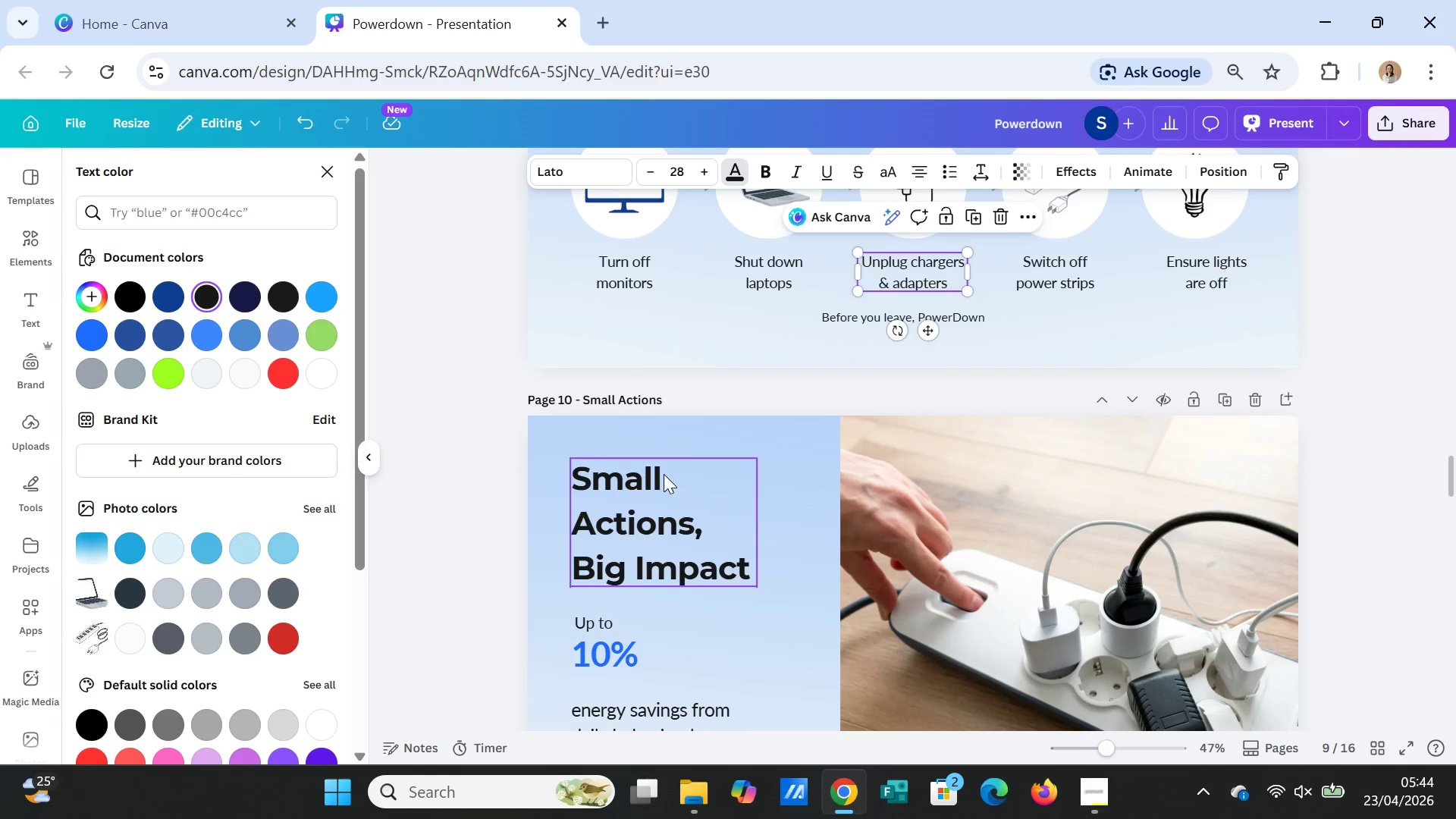 
left_click([657, 482])
 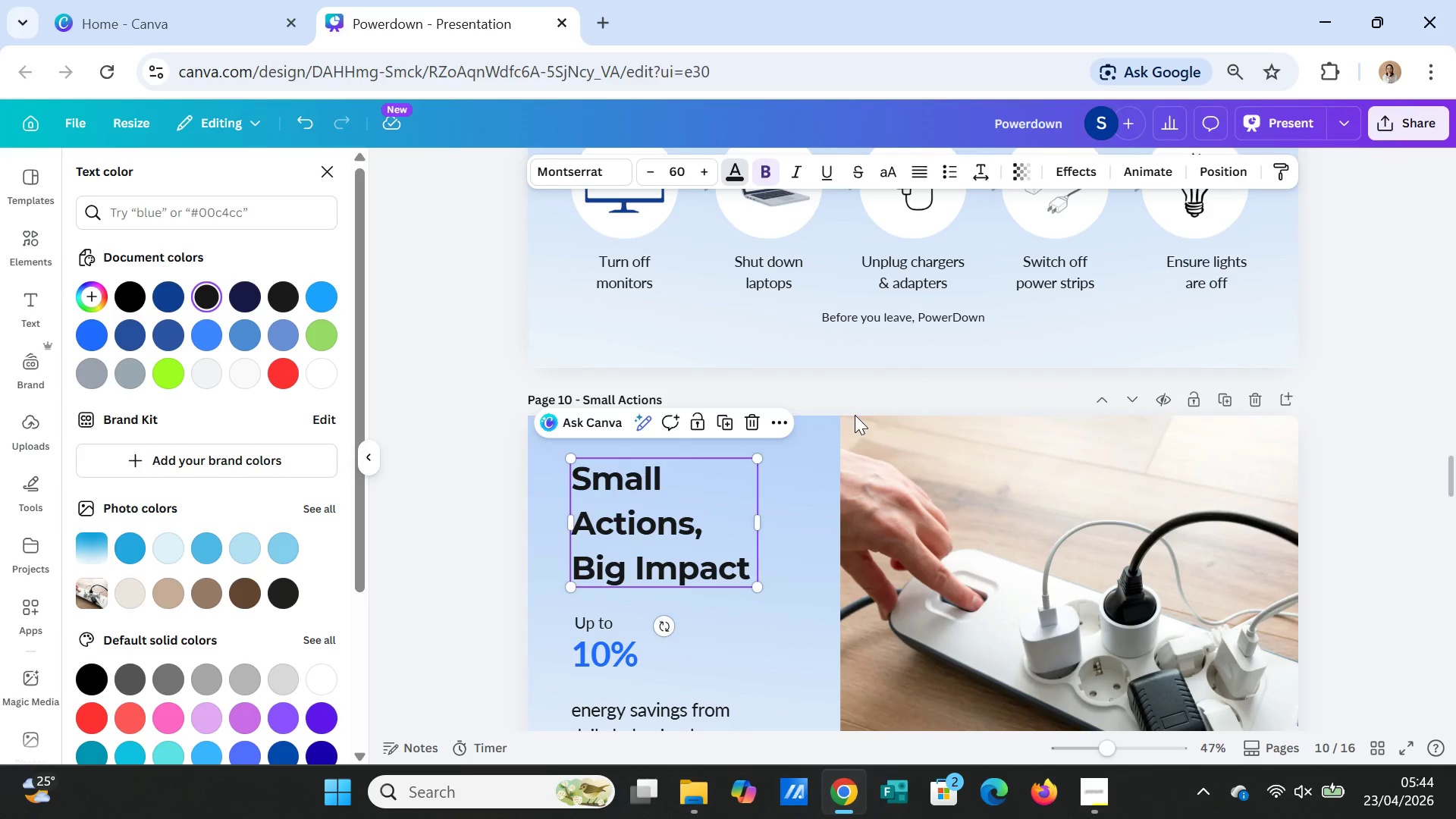 
scroll: coordinate [886, 366], scroll_direction: up, amount: 24.0
 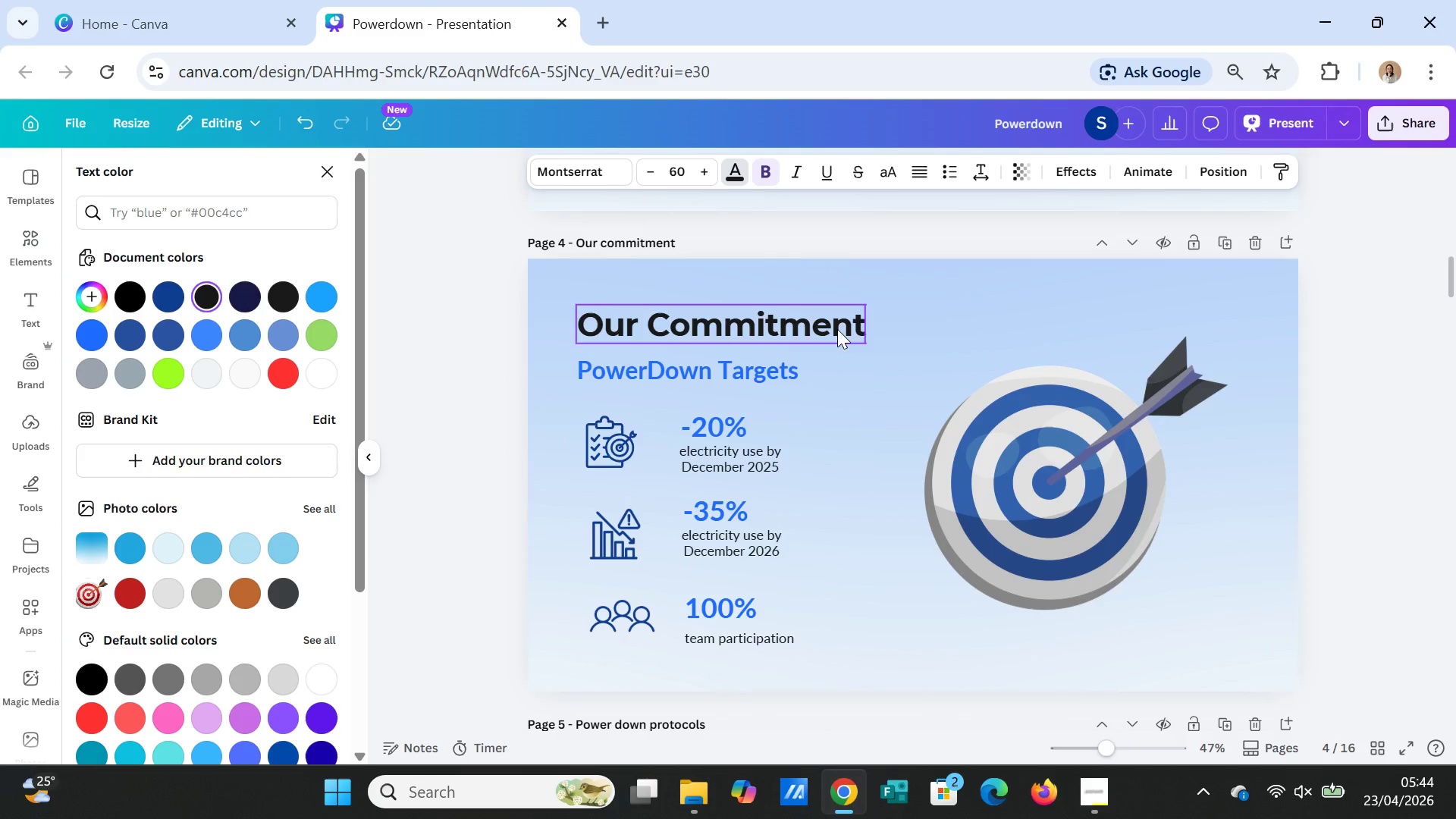 
left_click([836, 327])
 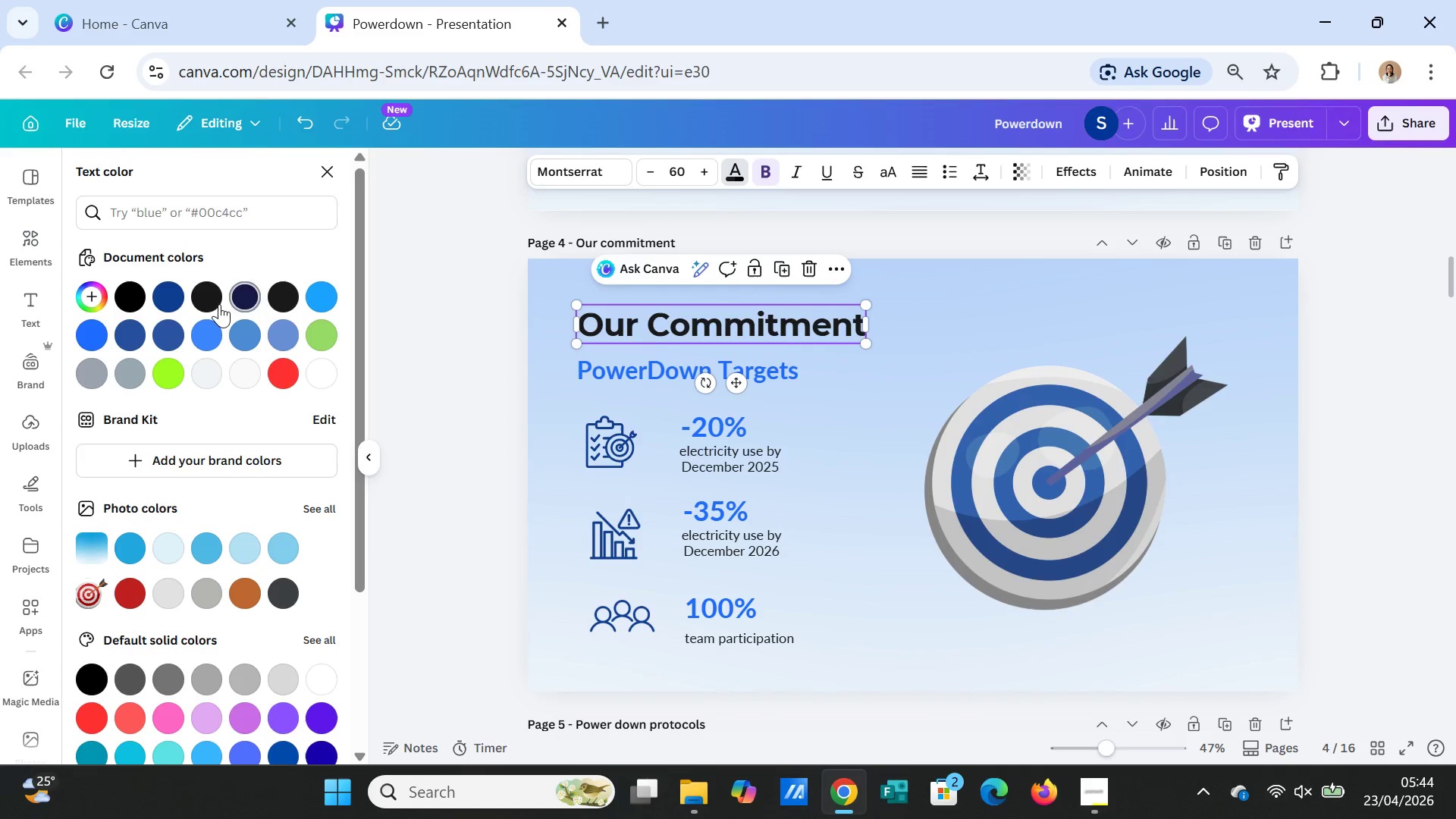 
left_click([214, 290])
 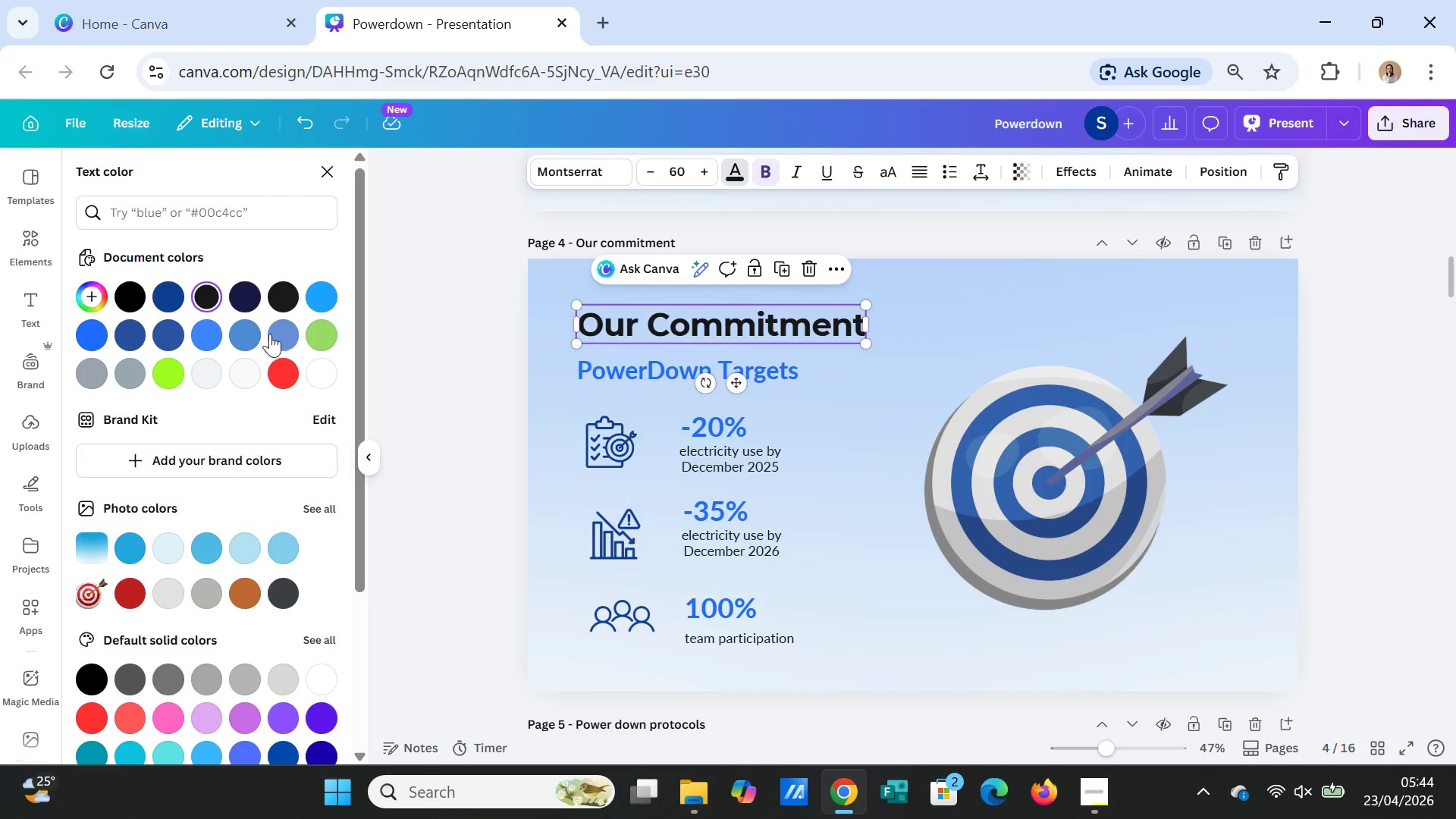 
scroll: coordinate [874, 394], scroll_direction: up, amount: 4.0
 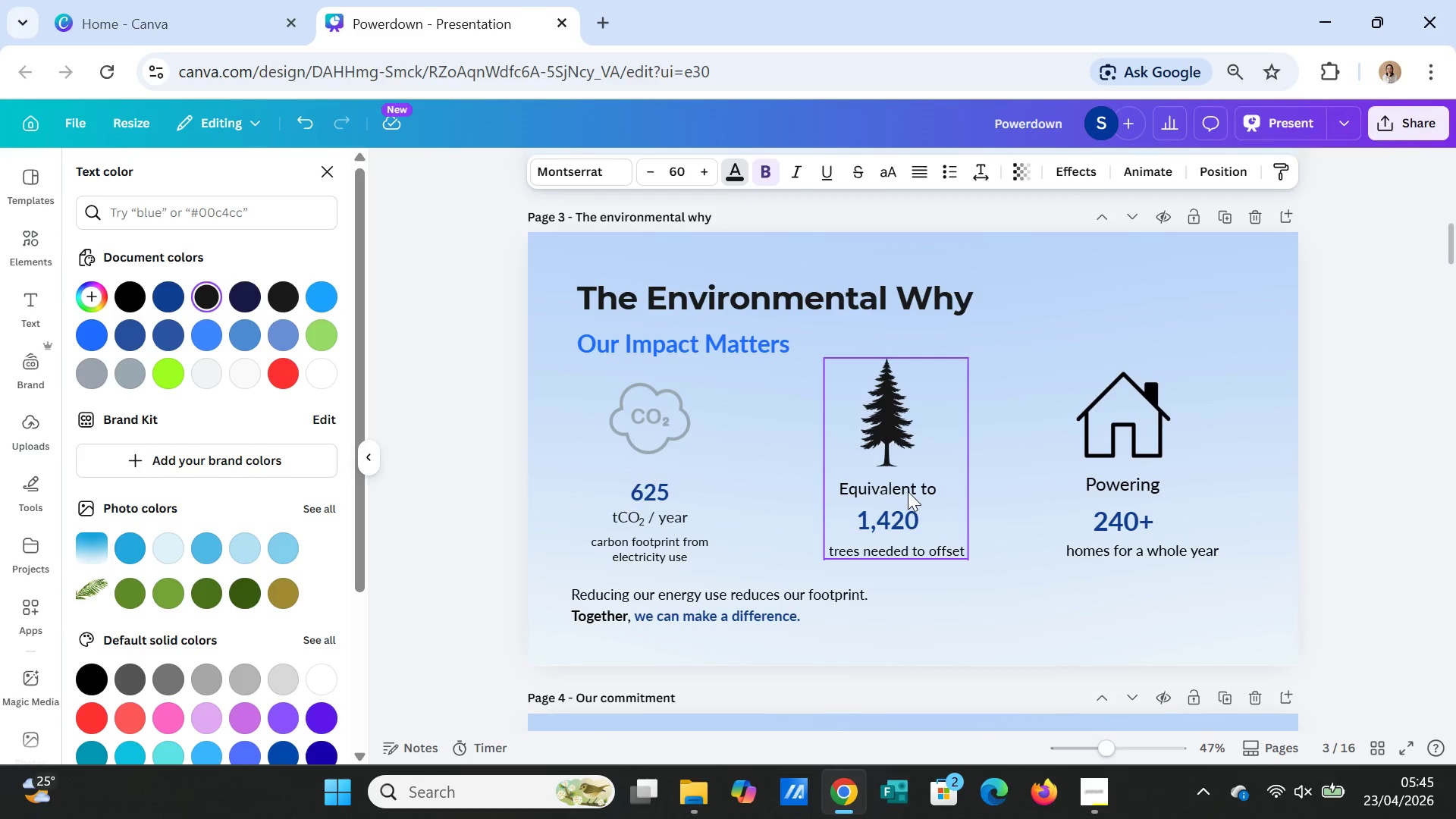 
double_click([908, 491])
 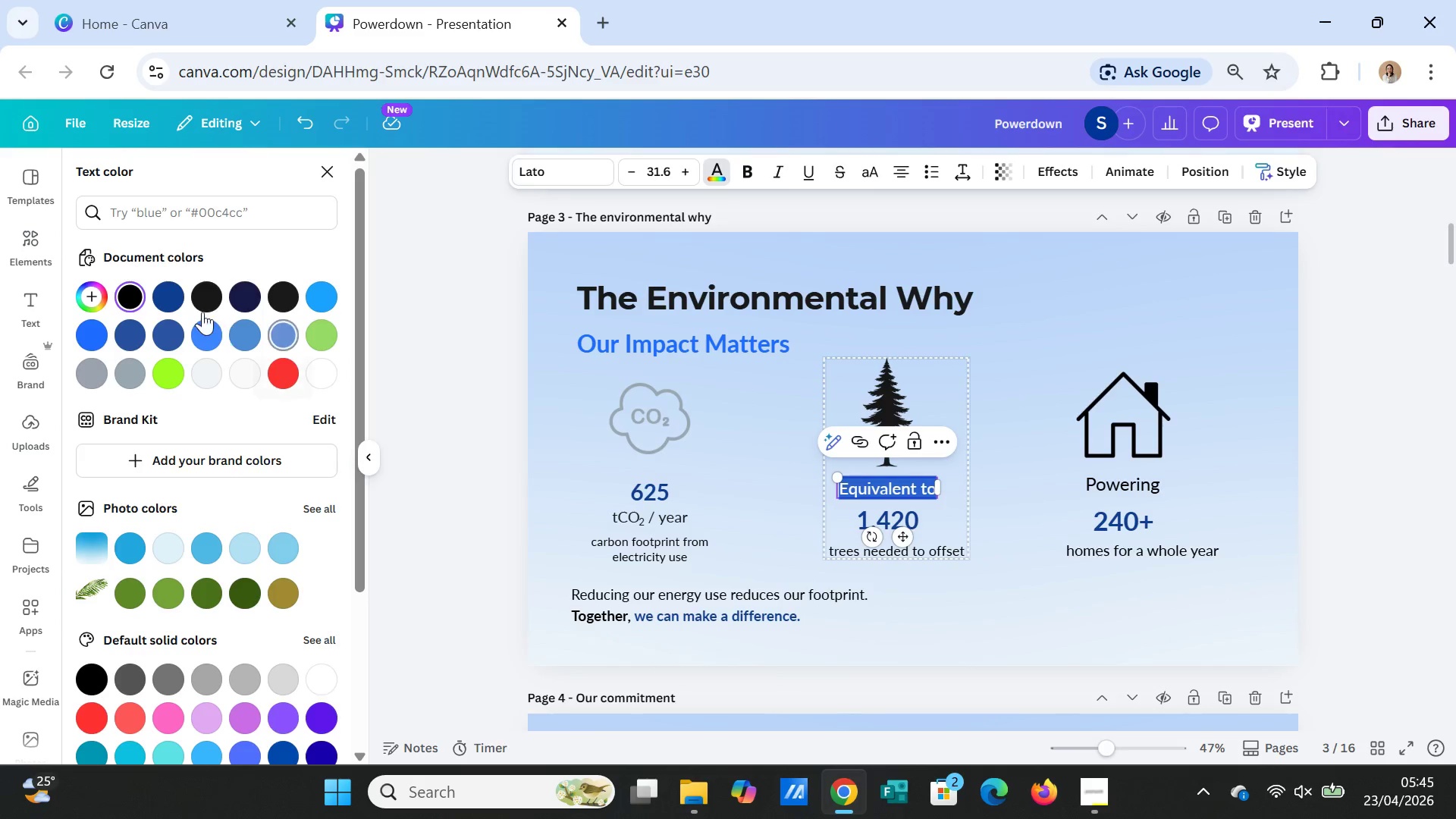 
left_click([193, 288])
 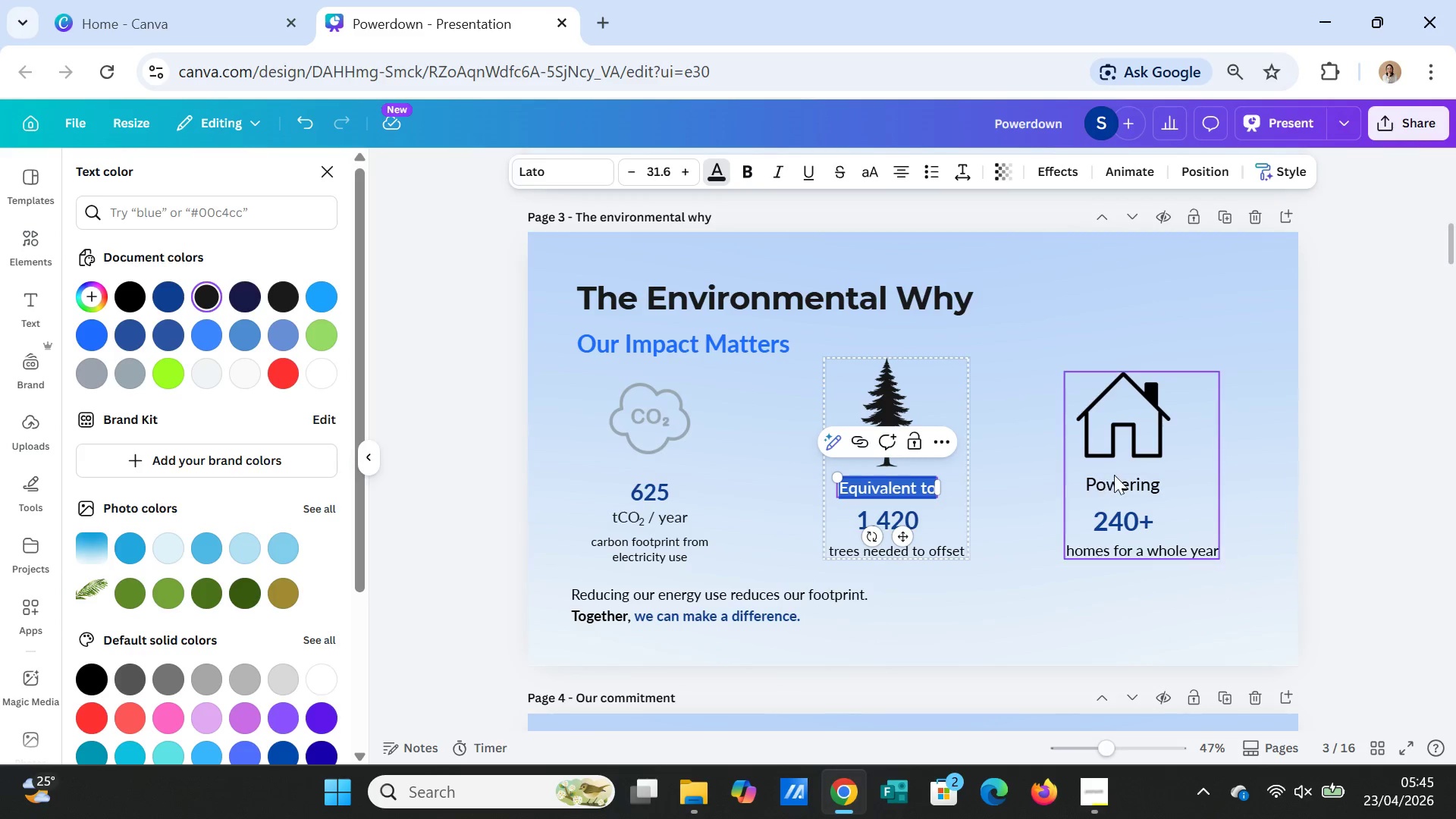 
double_click([1114, 475])
 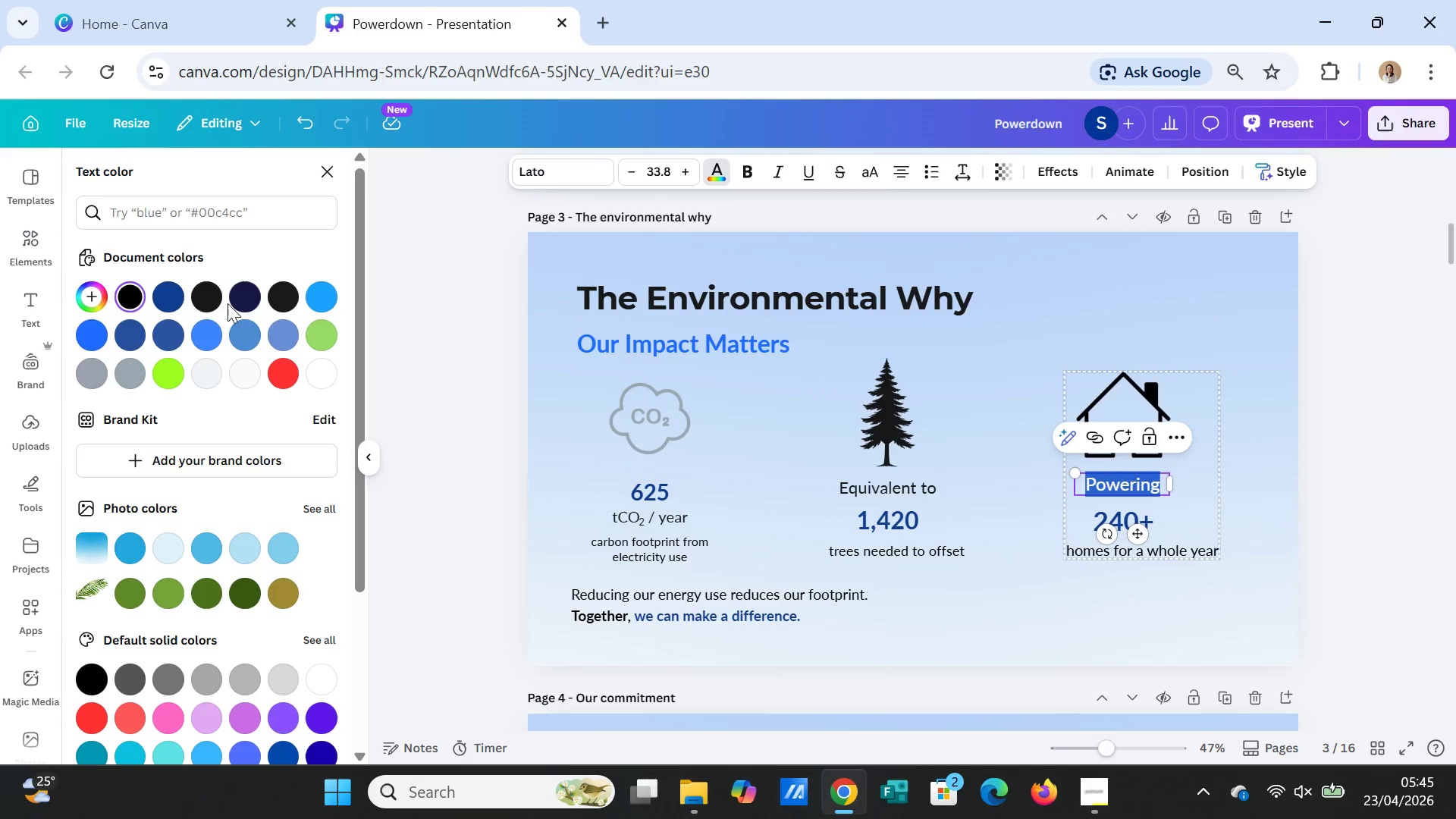 
left_click([205, 292])
 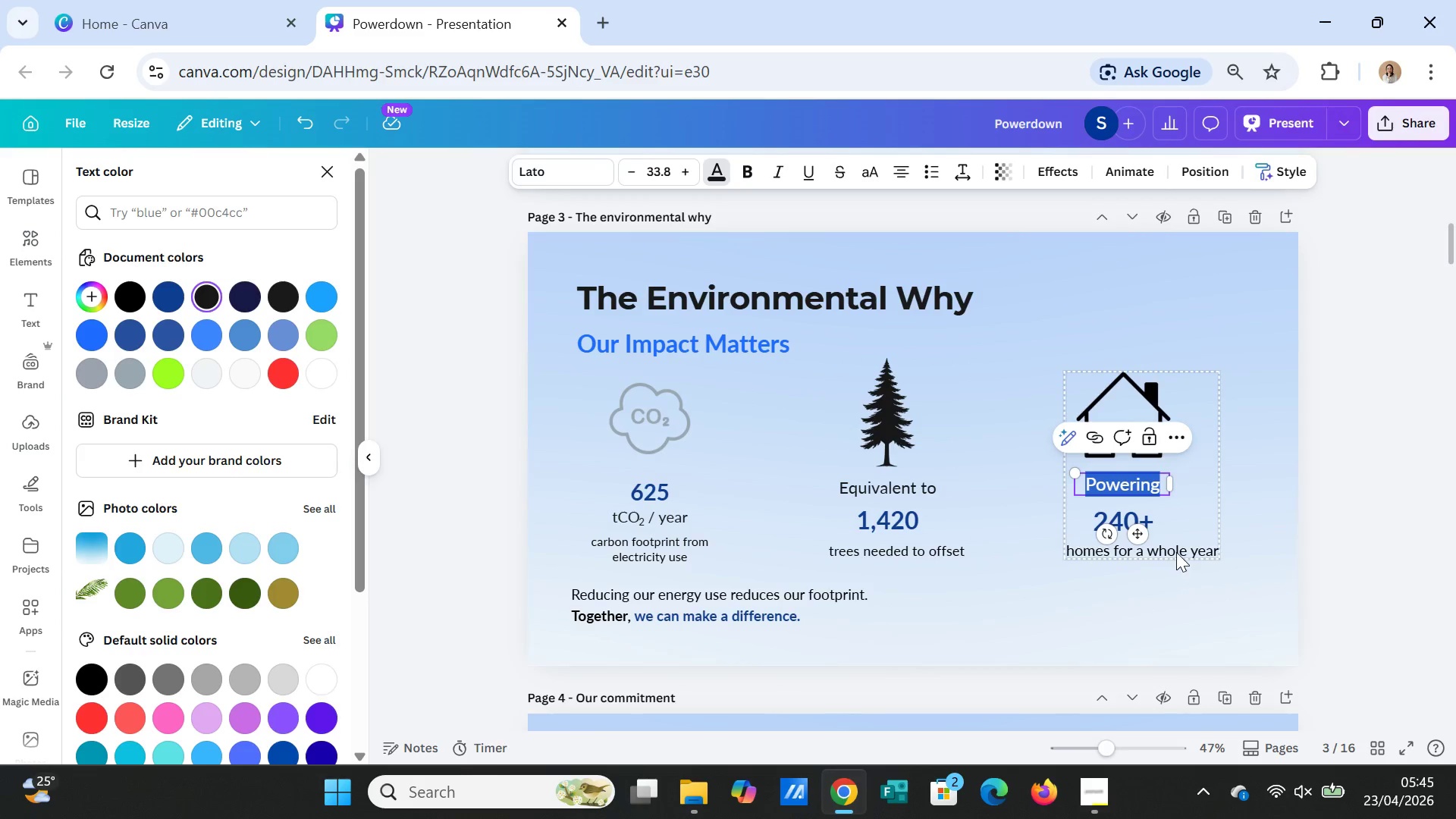 
double_click([1176, 552])
 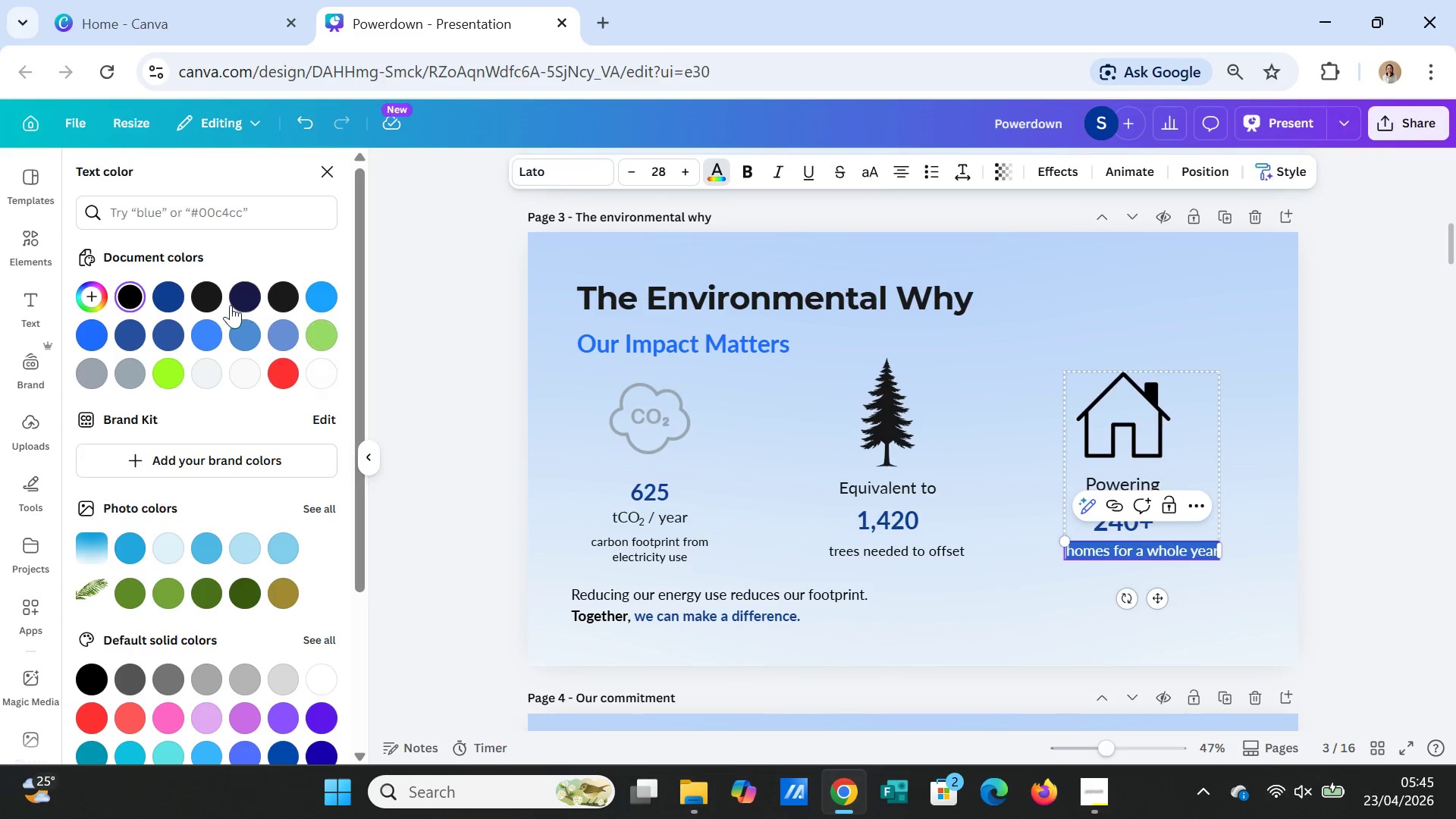 
left_click([211, 298])
 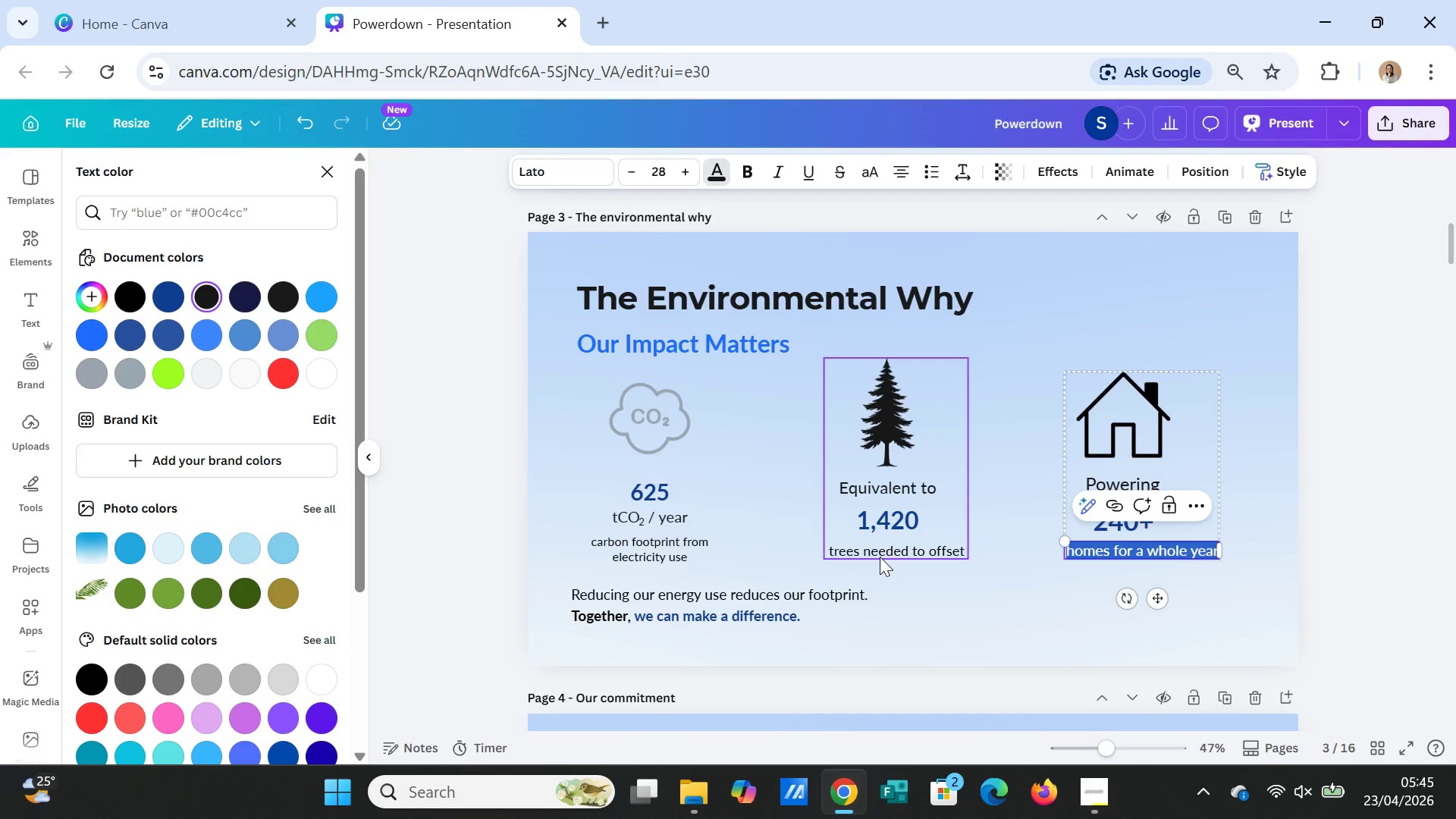 
double_click([880, 557])
 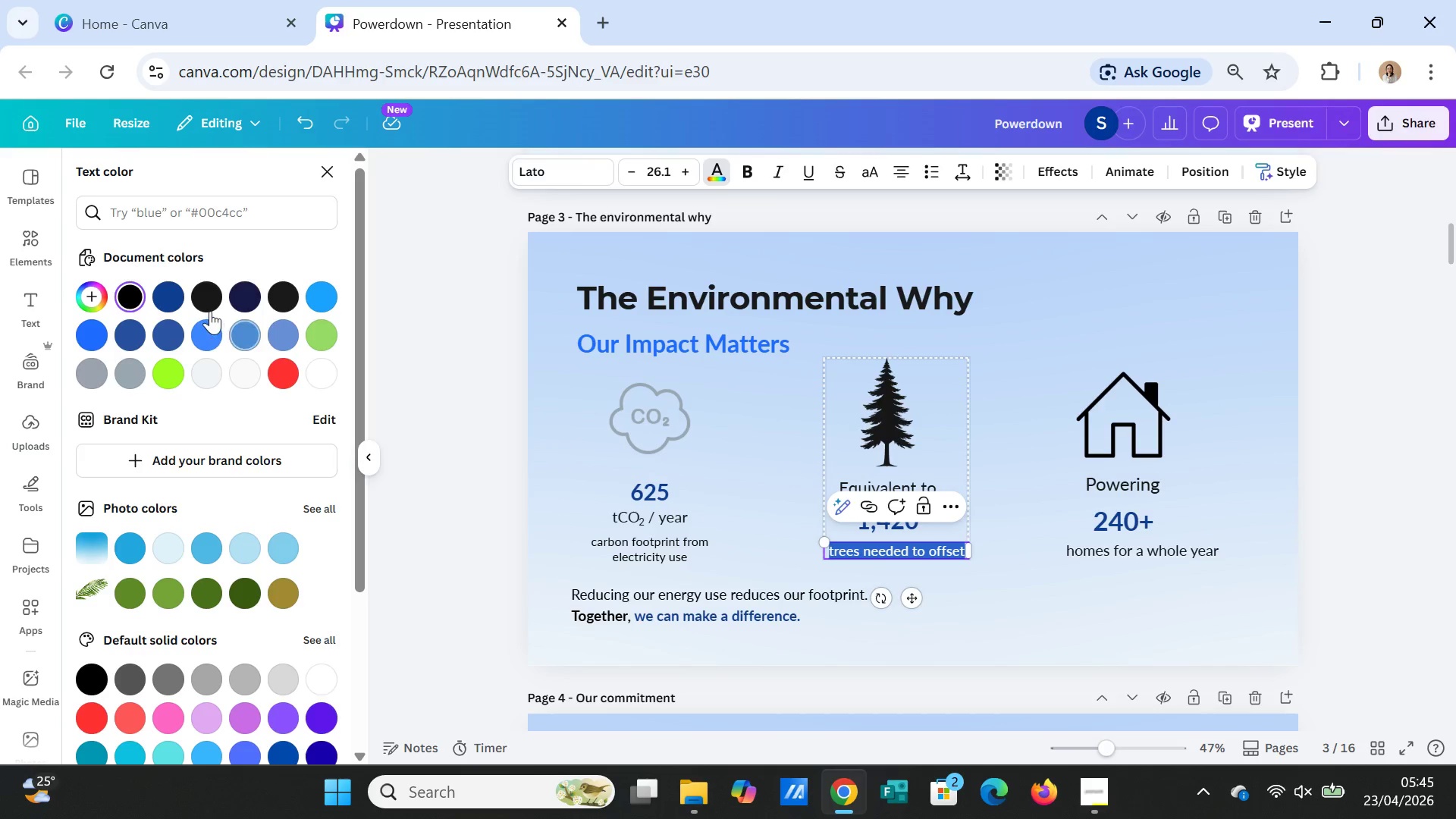 
left_click([209, 297])
 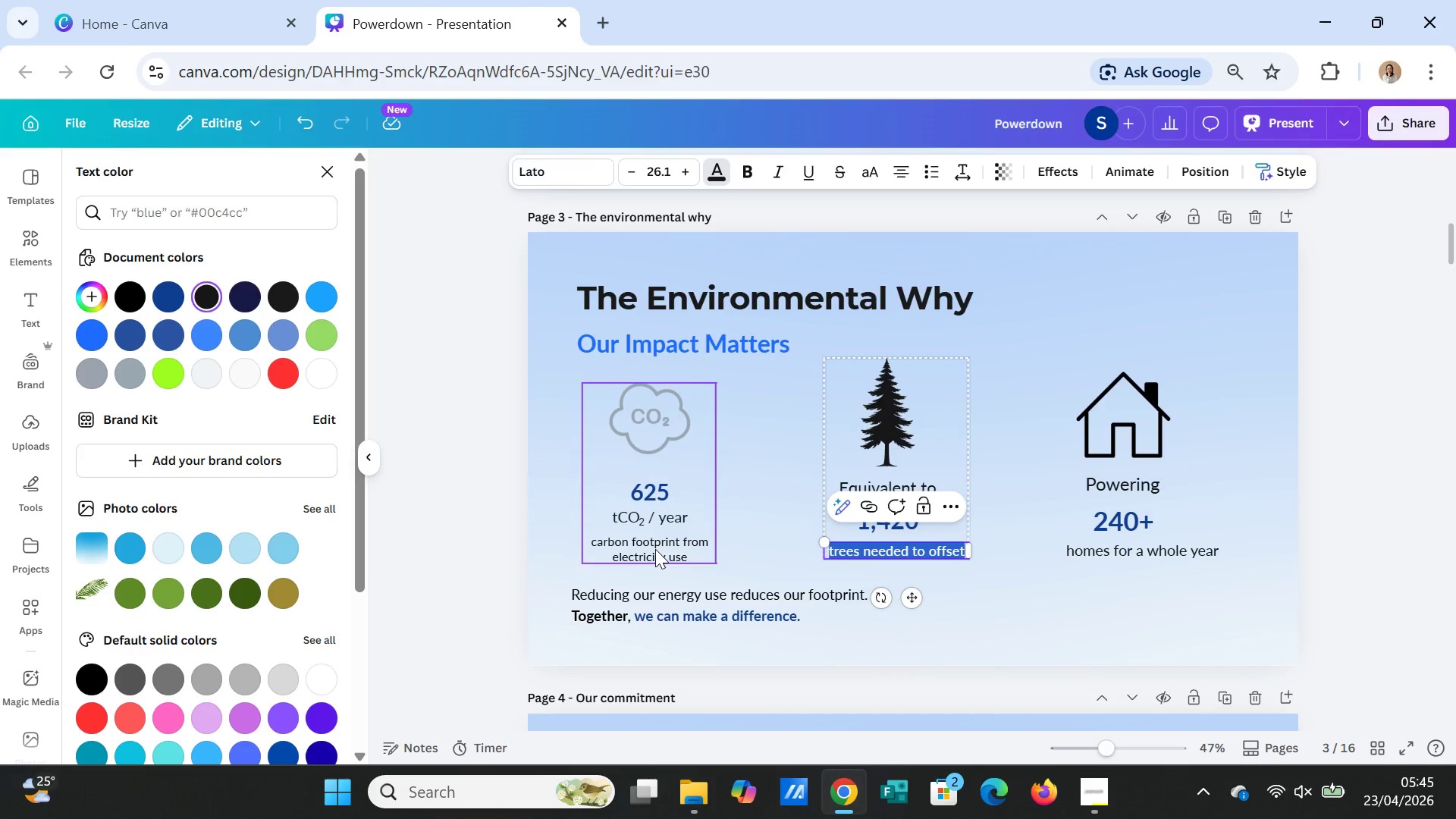 
double_click([655, 549])
 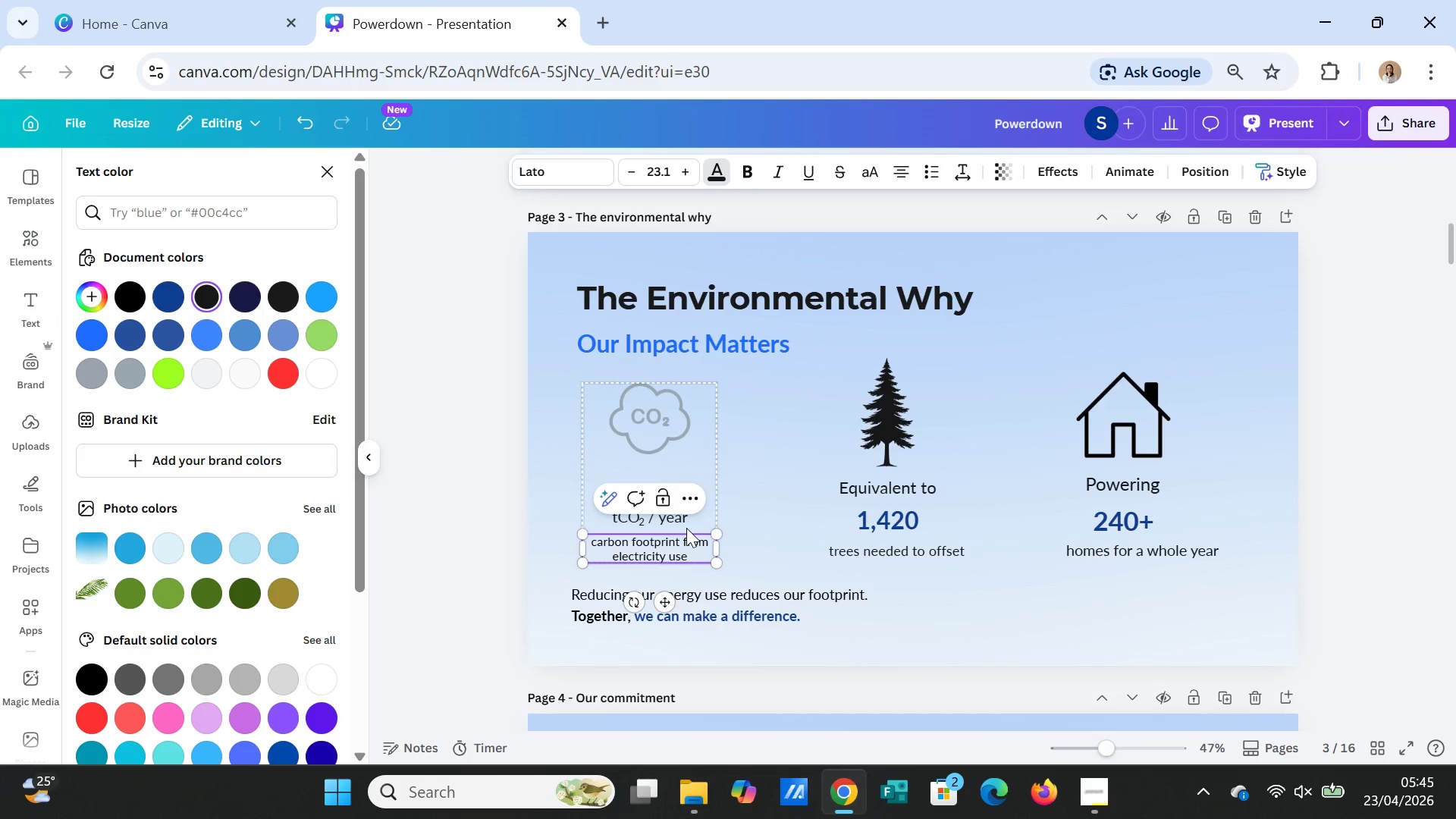 
double_click([673, 520])
 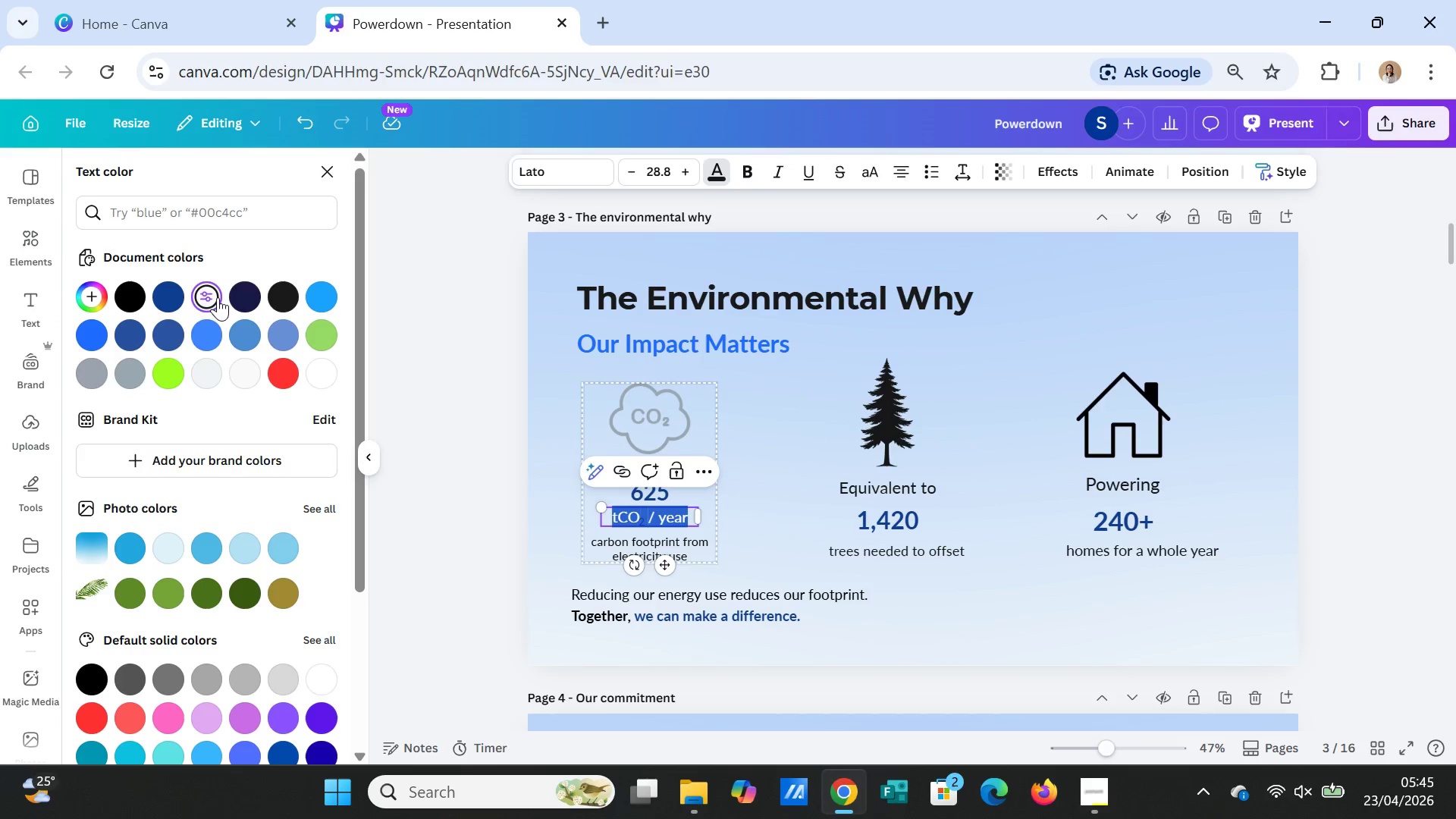 
left_click([218, 297])
 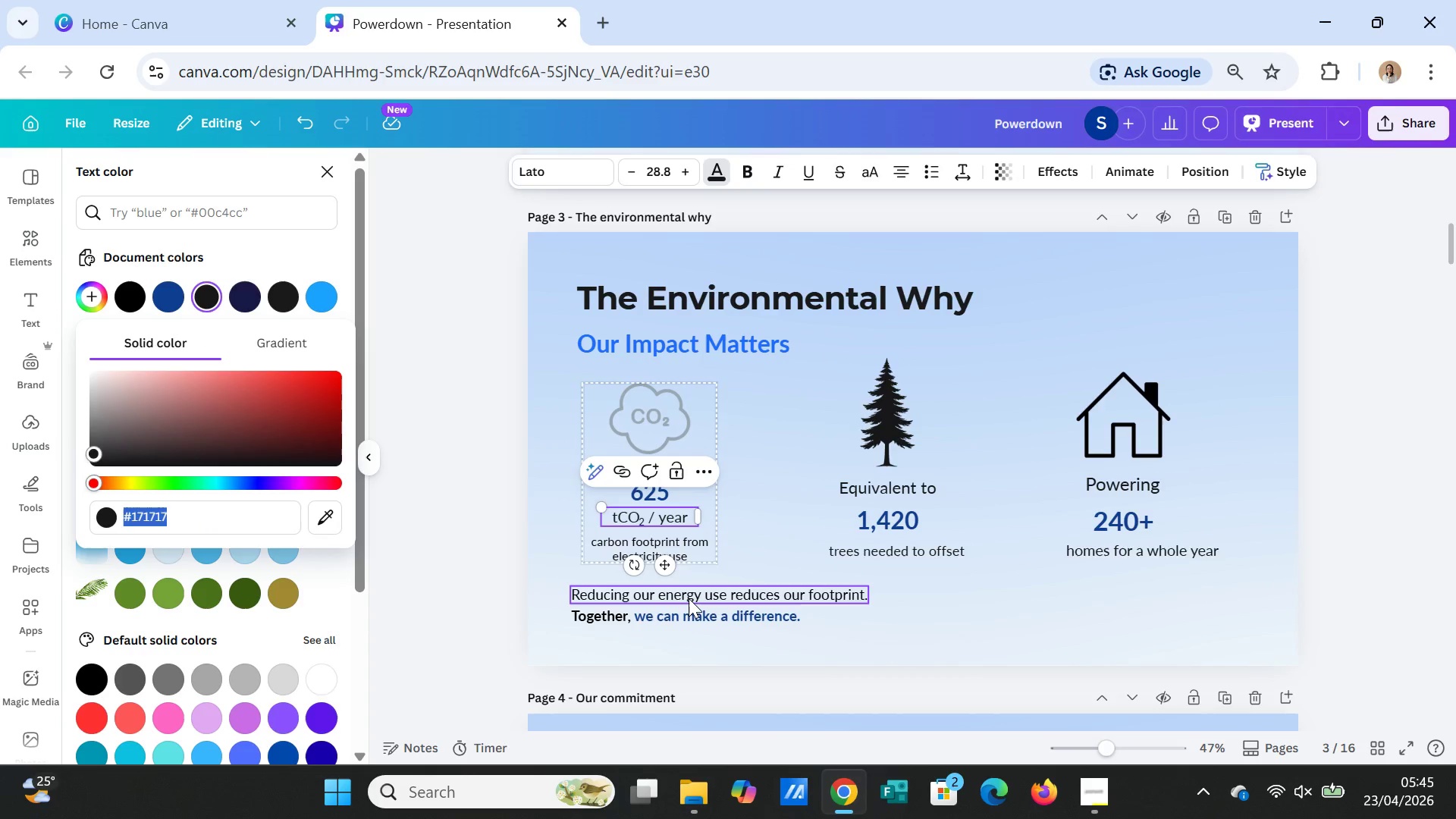 
double_click([689, 598])
 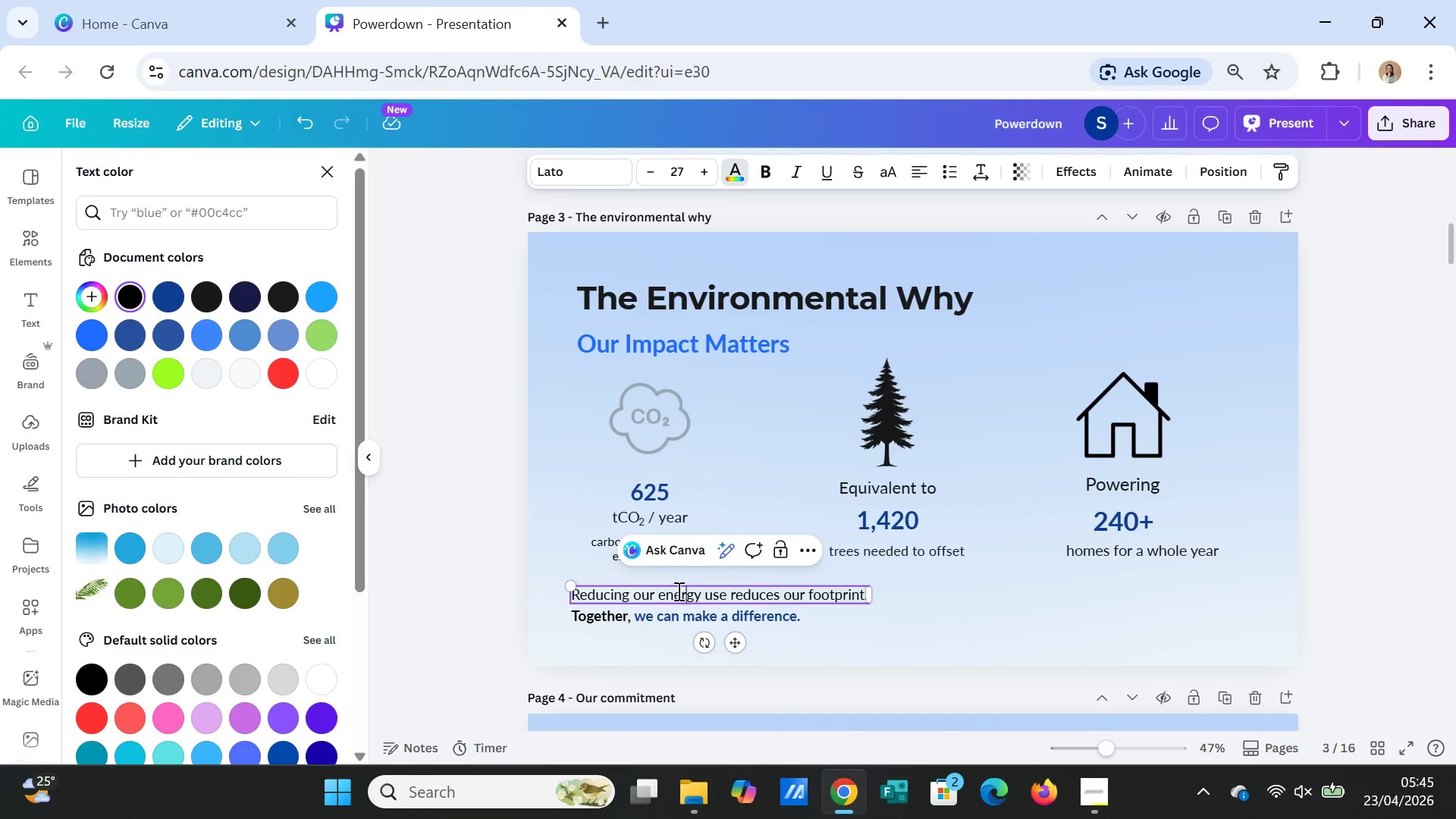 
double_click([678, 594])
 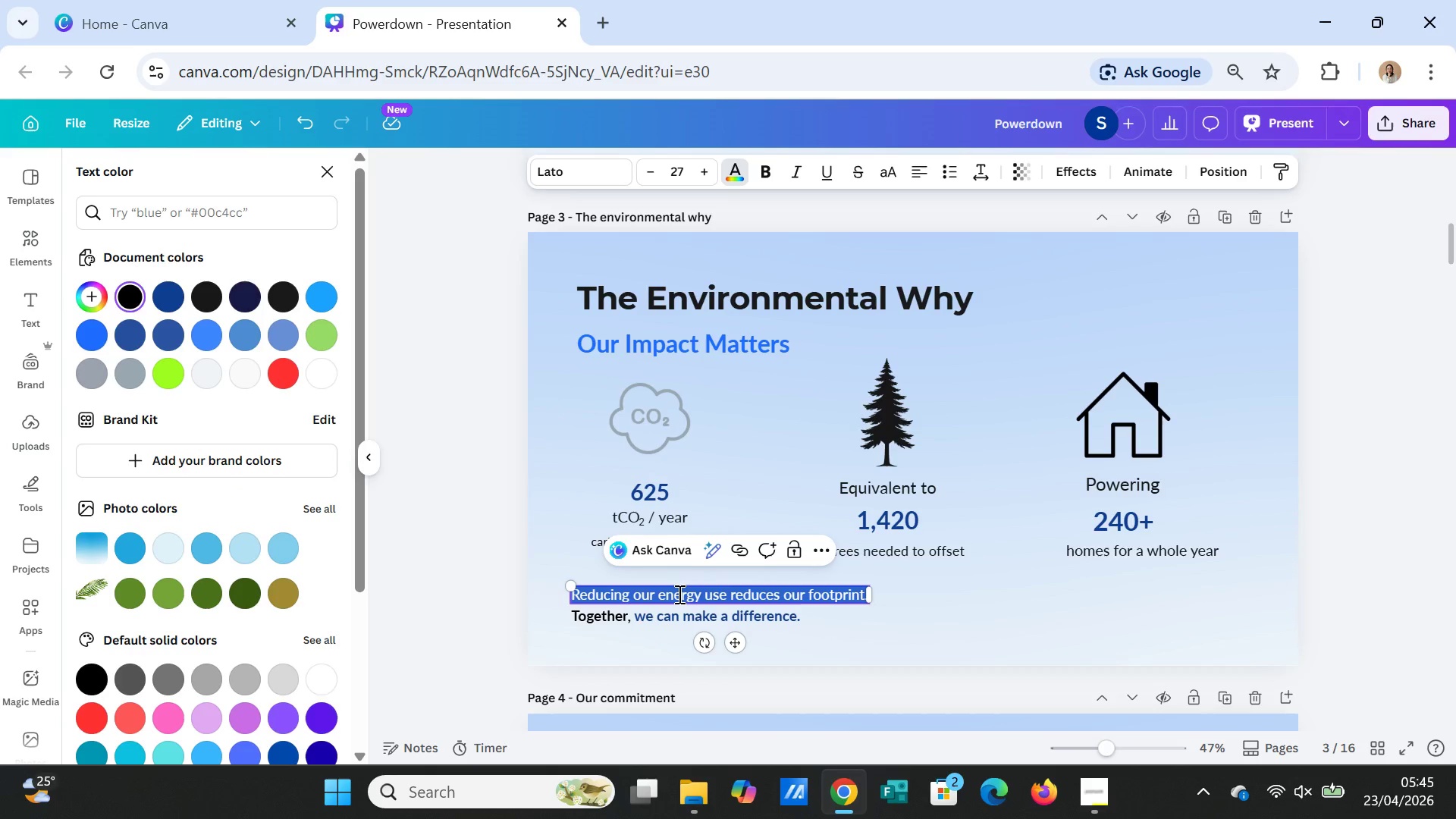 
triple_click([678, 594])
 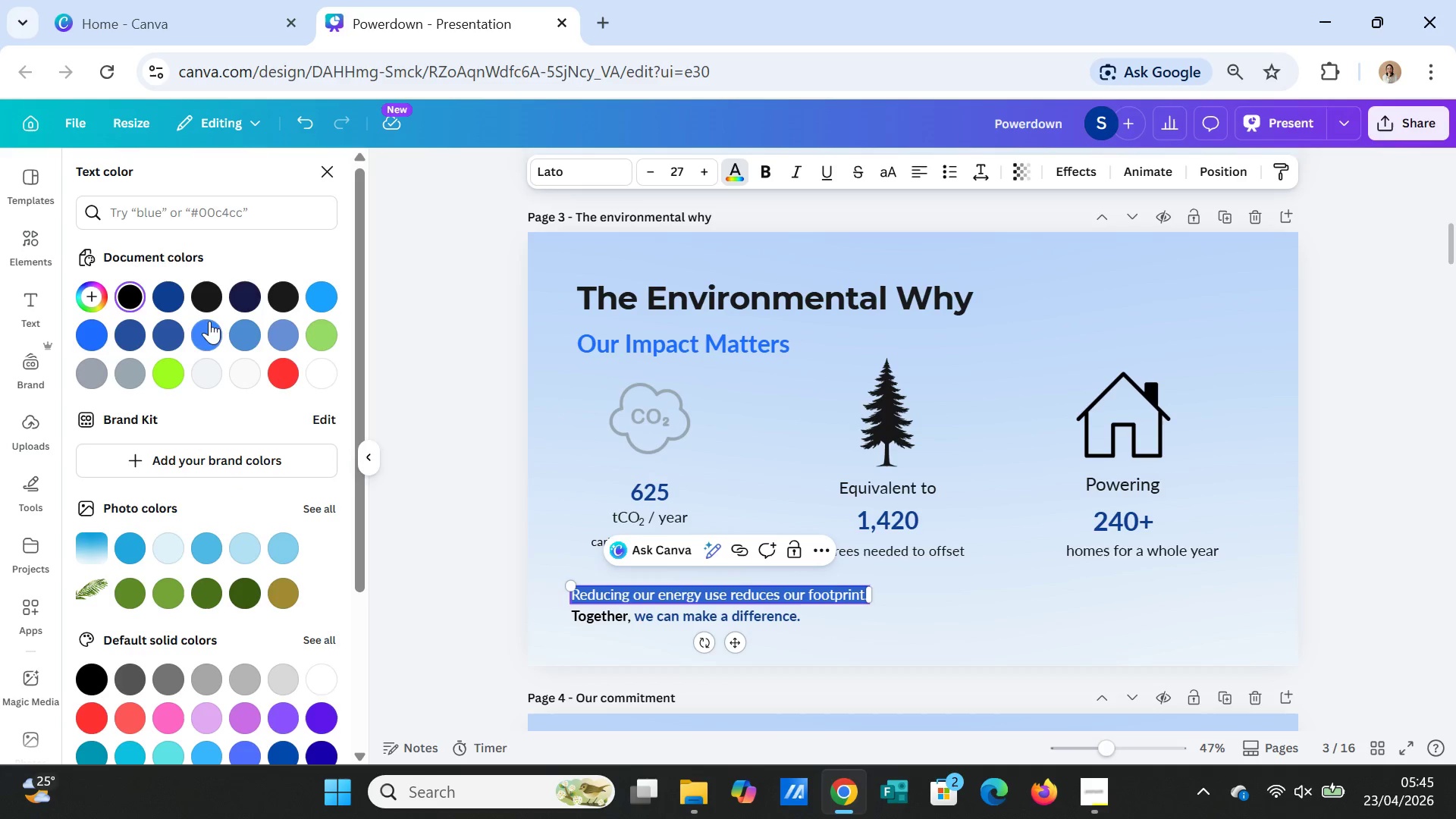 
left_click([209, 290])
 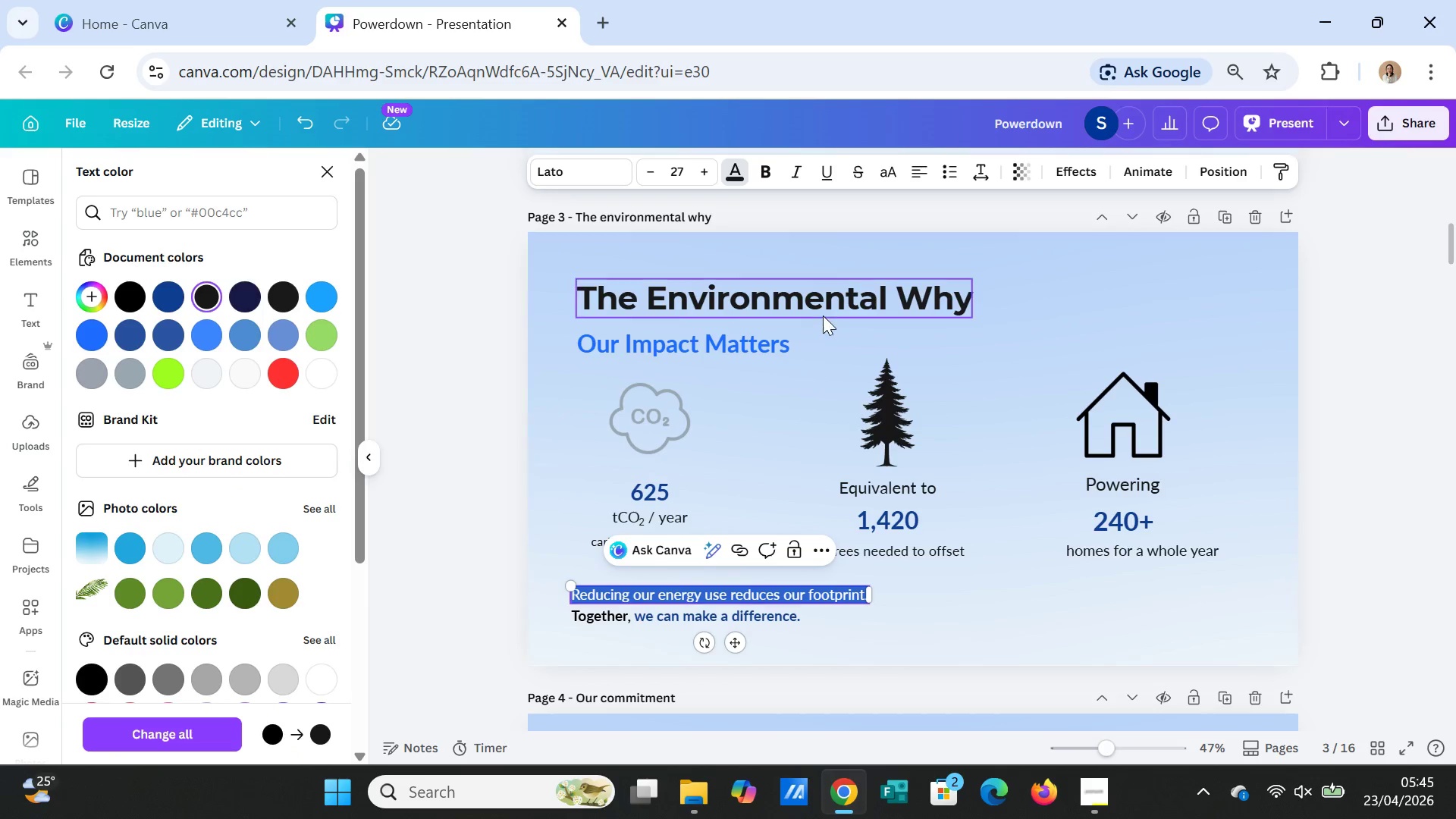 
left_click([826, 304])
 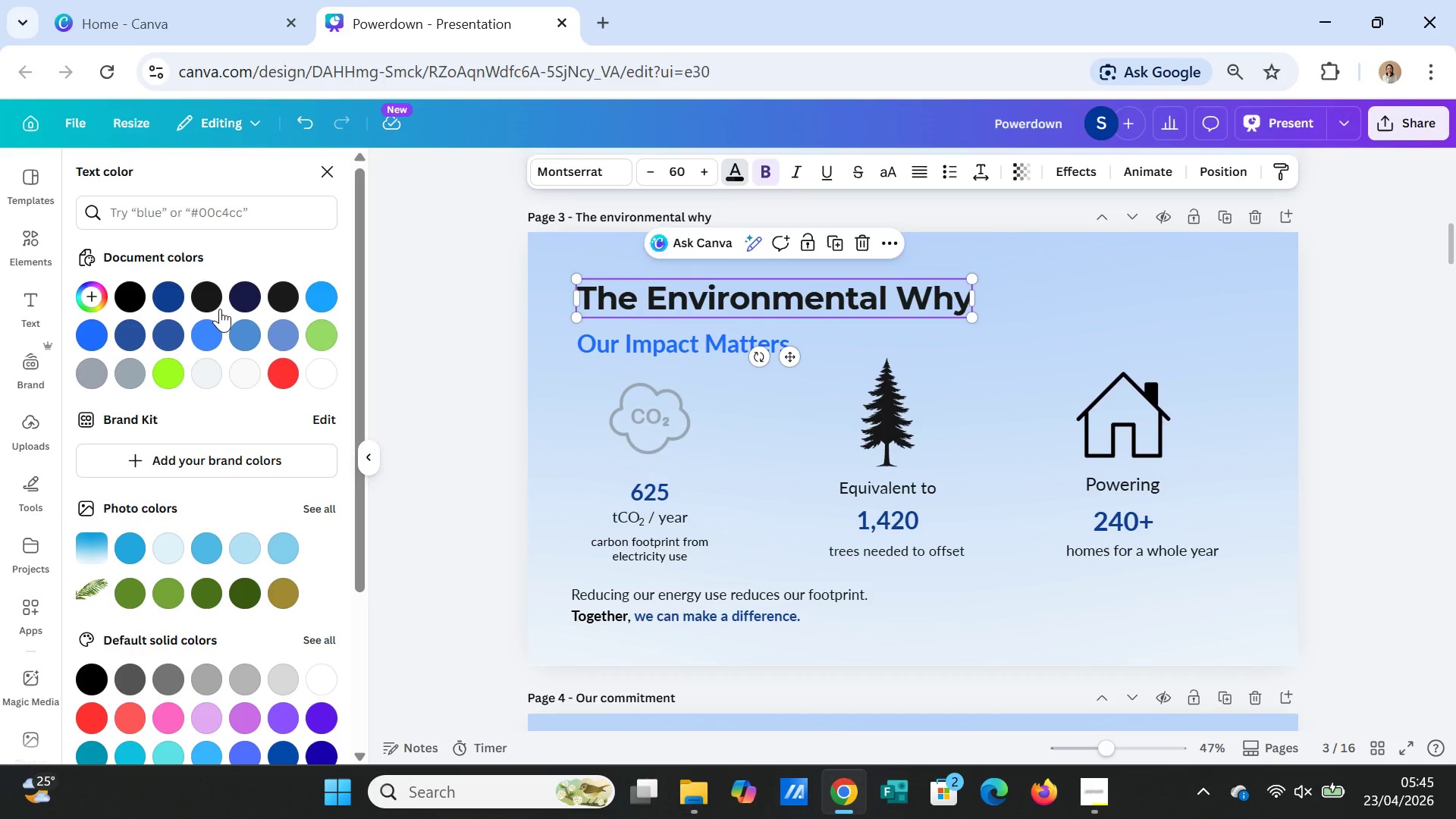 
left_click([212, 303])
 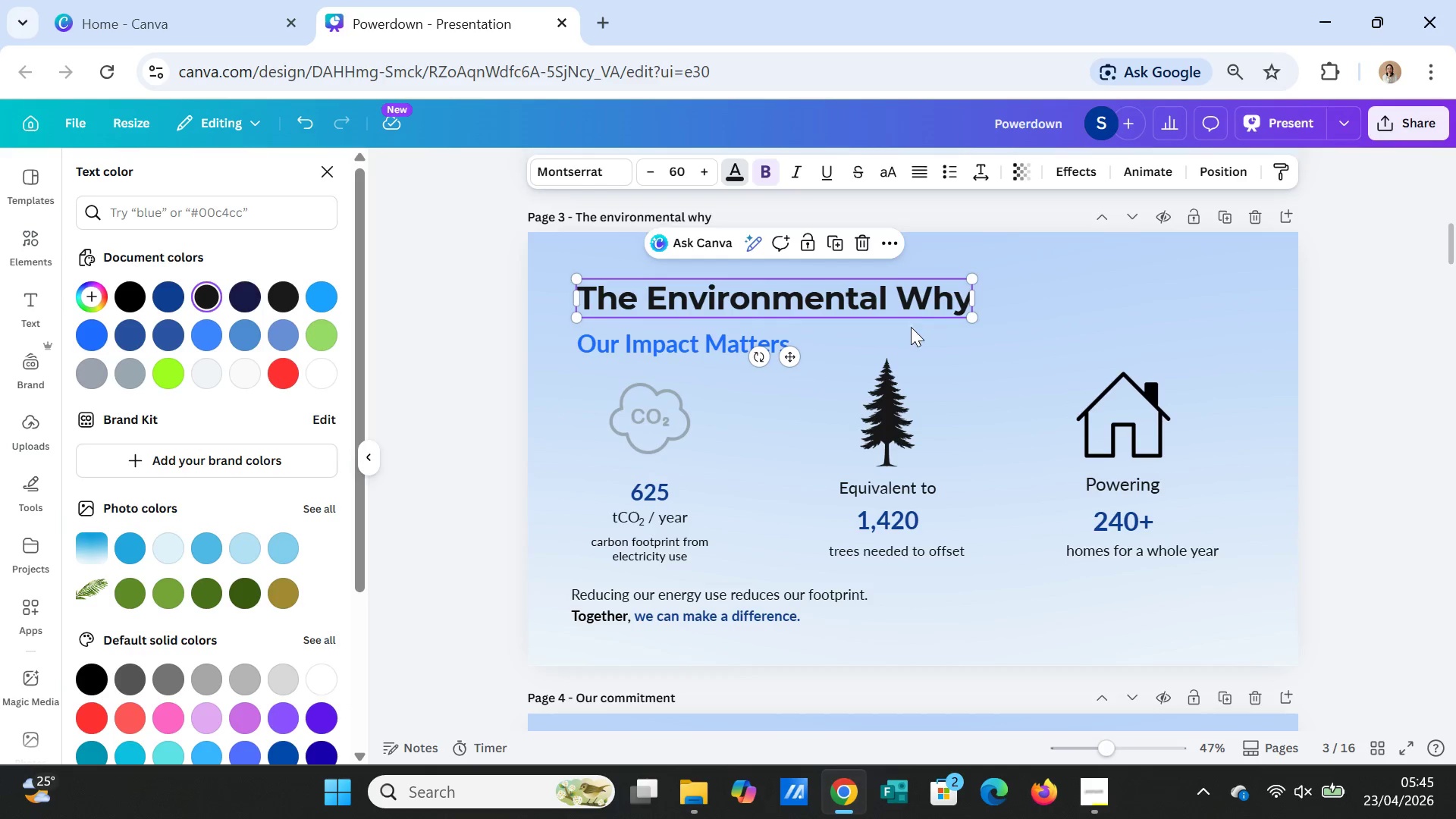 
scroll: coordinate [917, 372], scroll_direction: up, amount: 5.0
 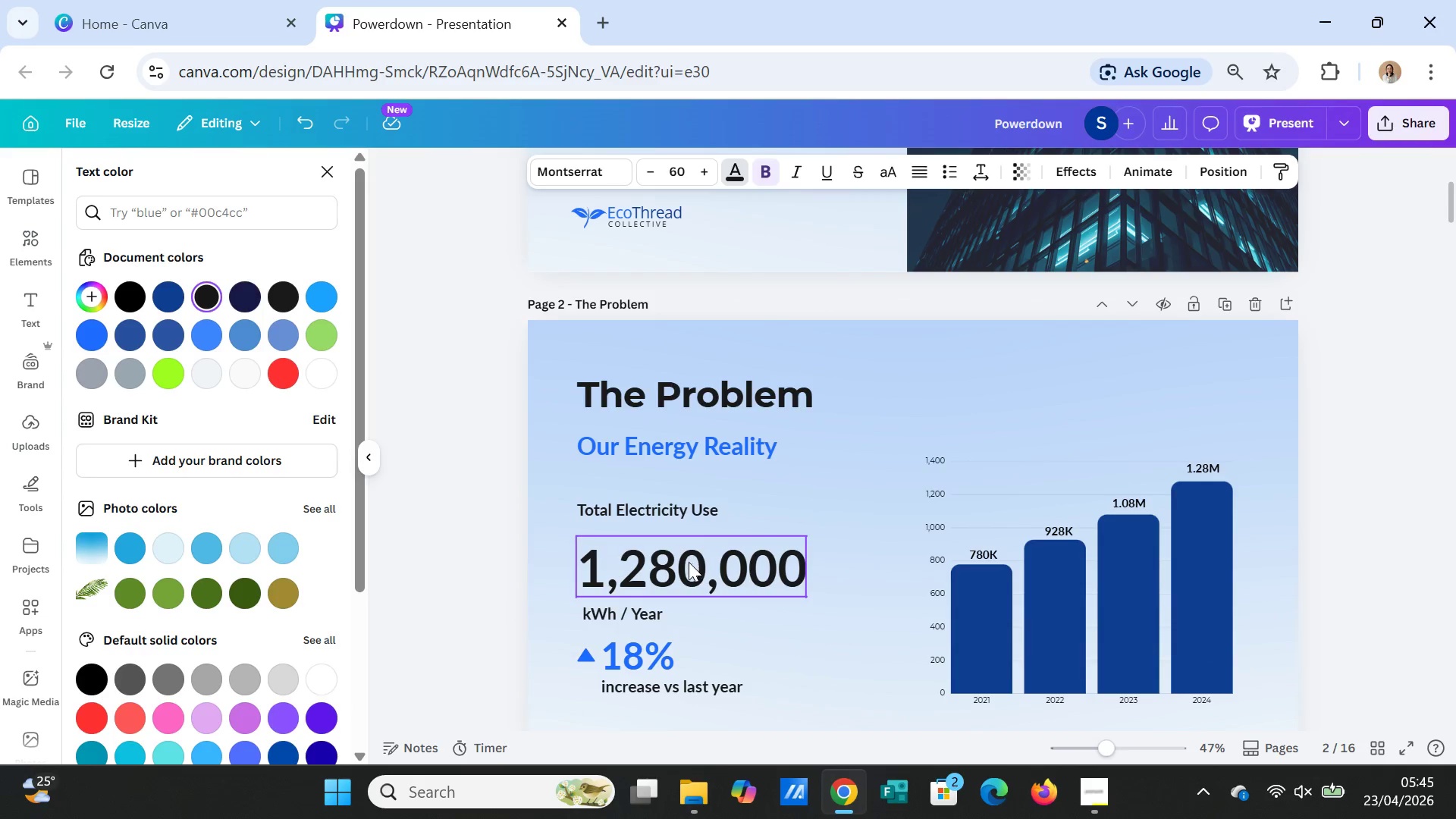 
left_click([688, 566])
 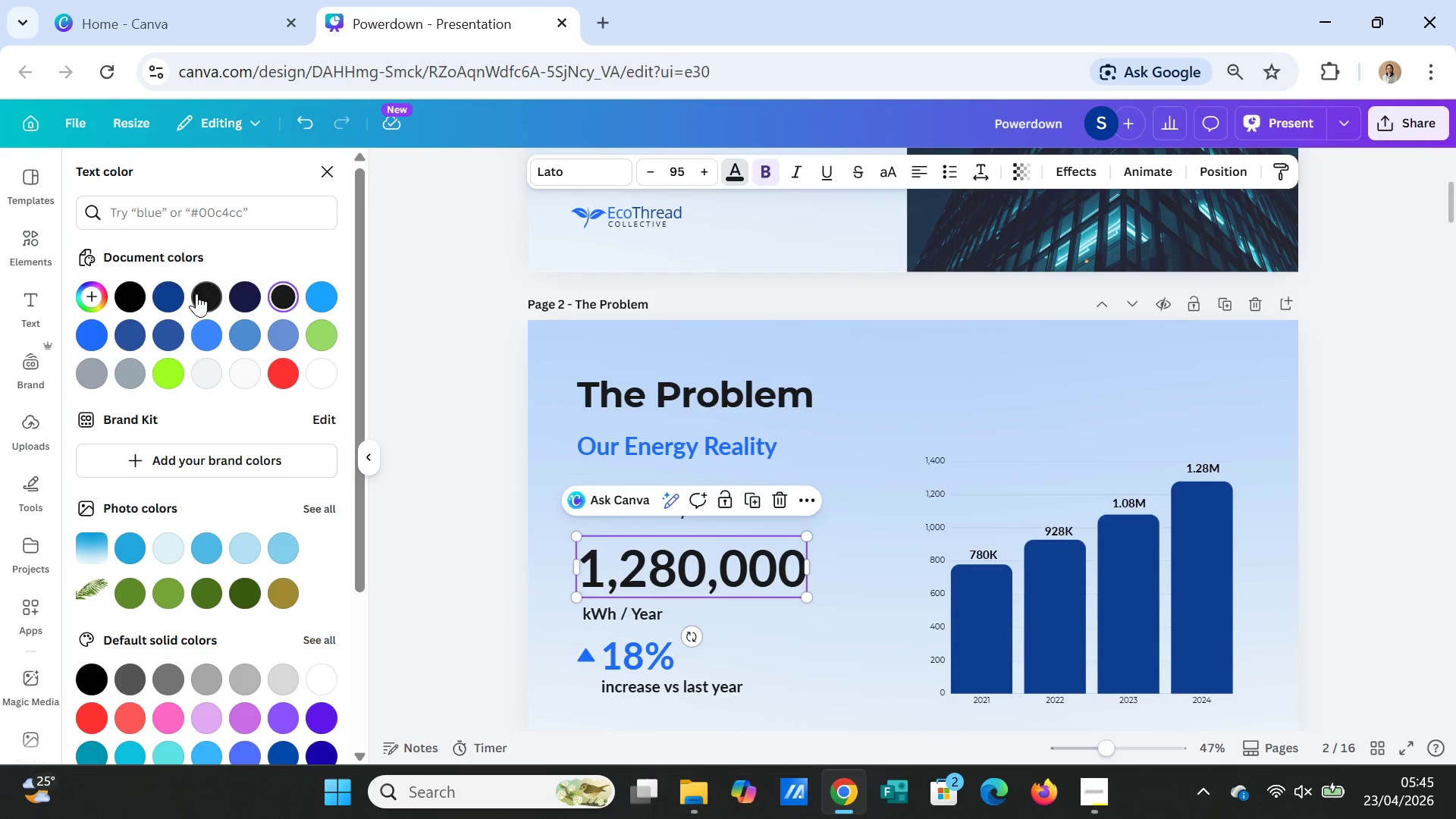 
left_click([196, 293])
 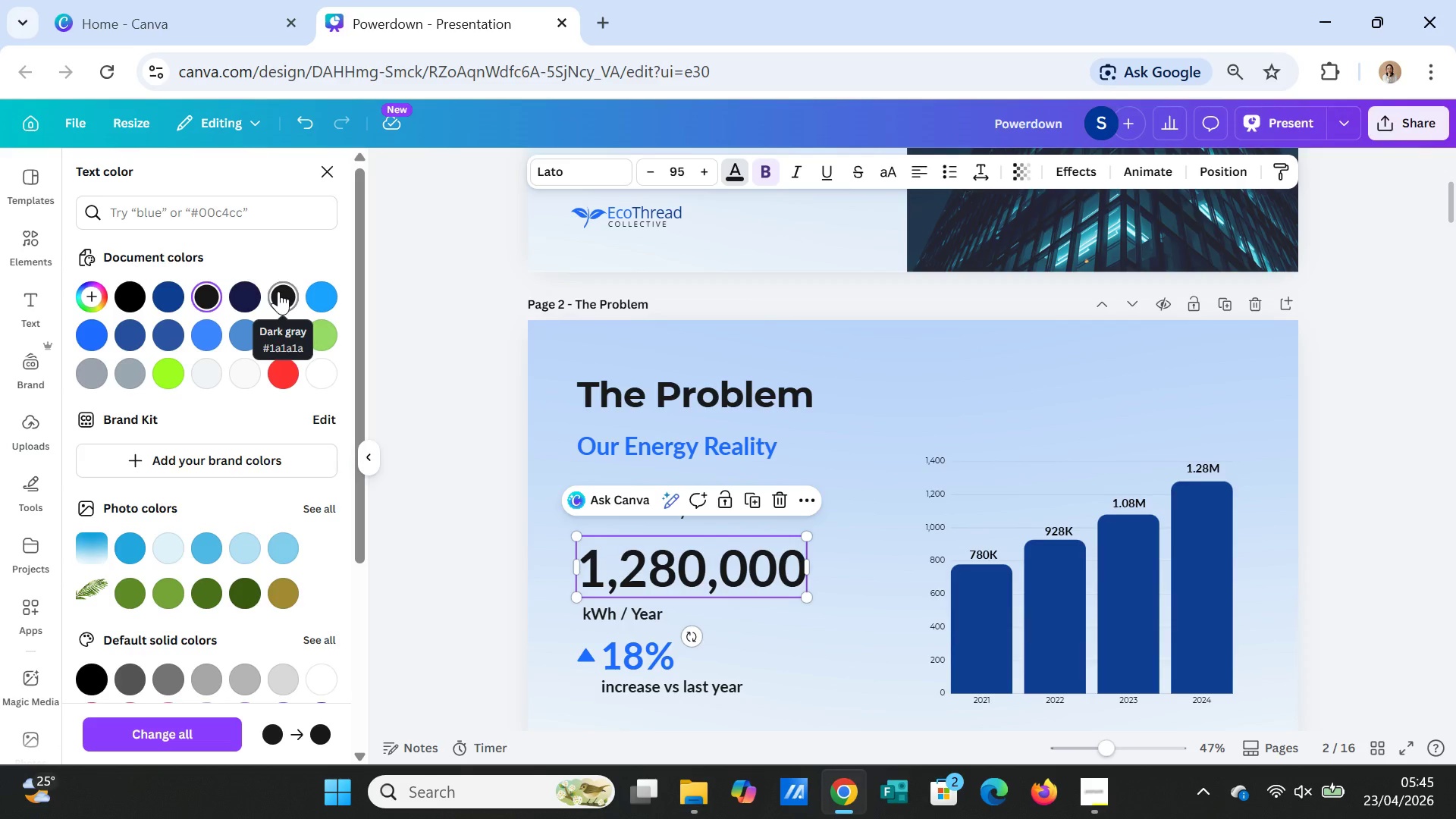 
mouse_move([227, 275])
 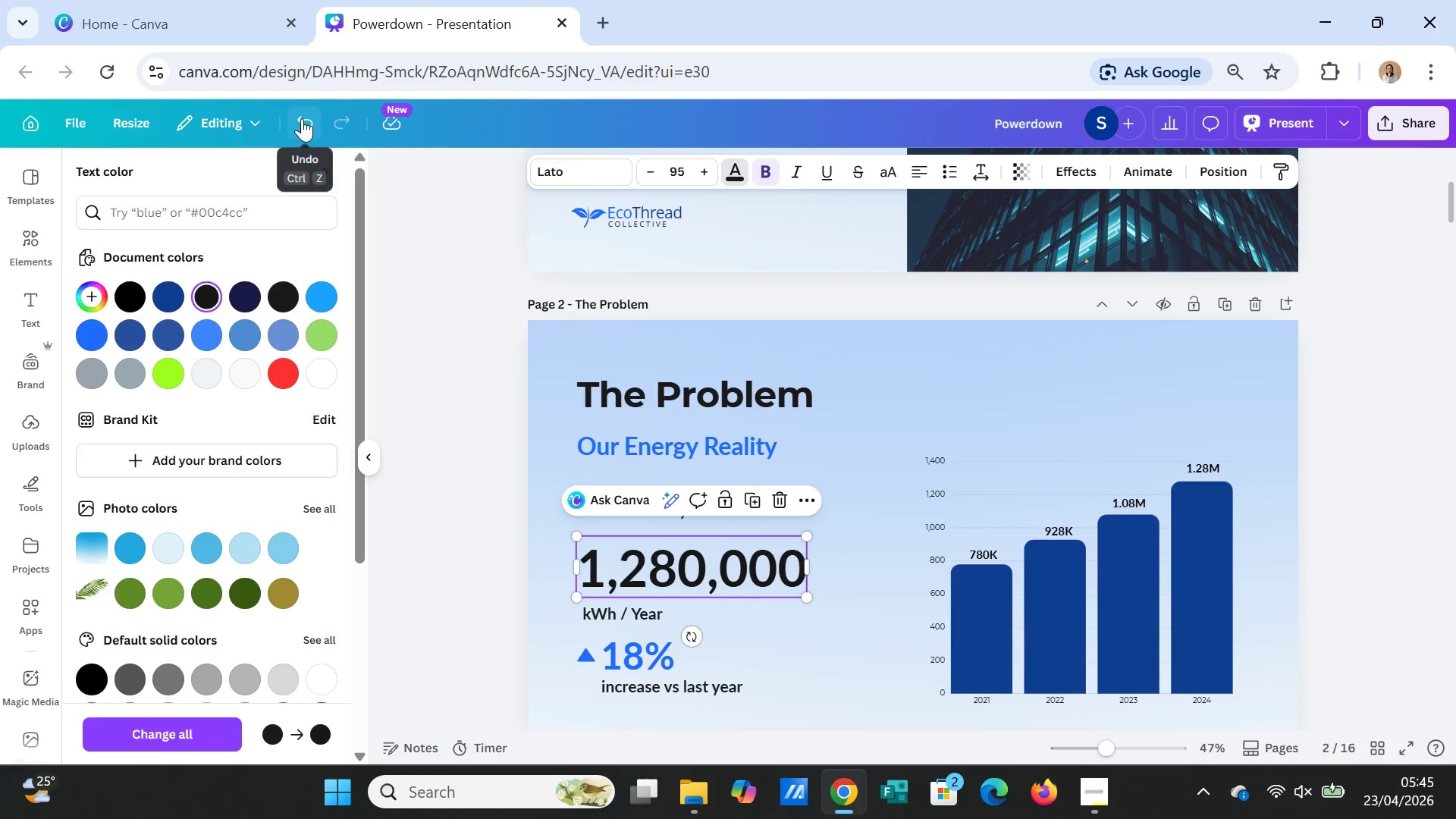 
double_click([302, 118])
 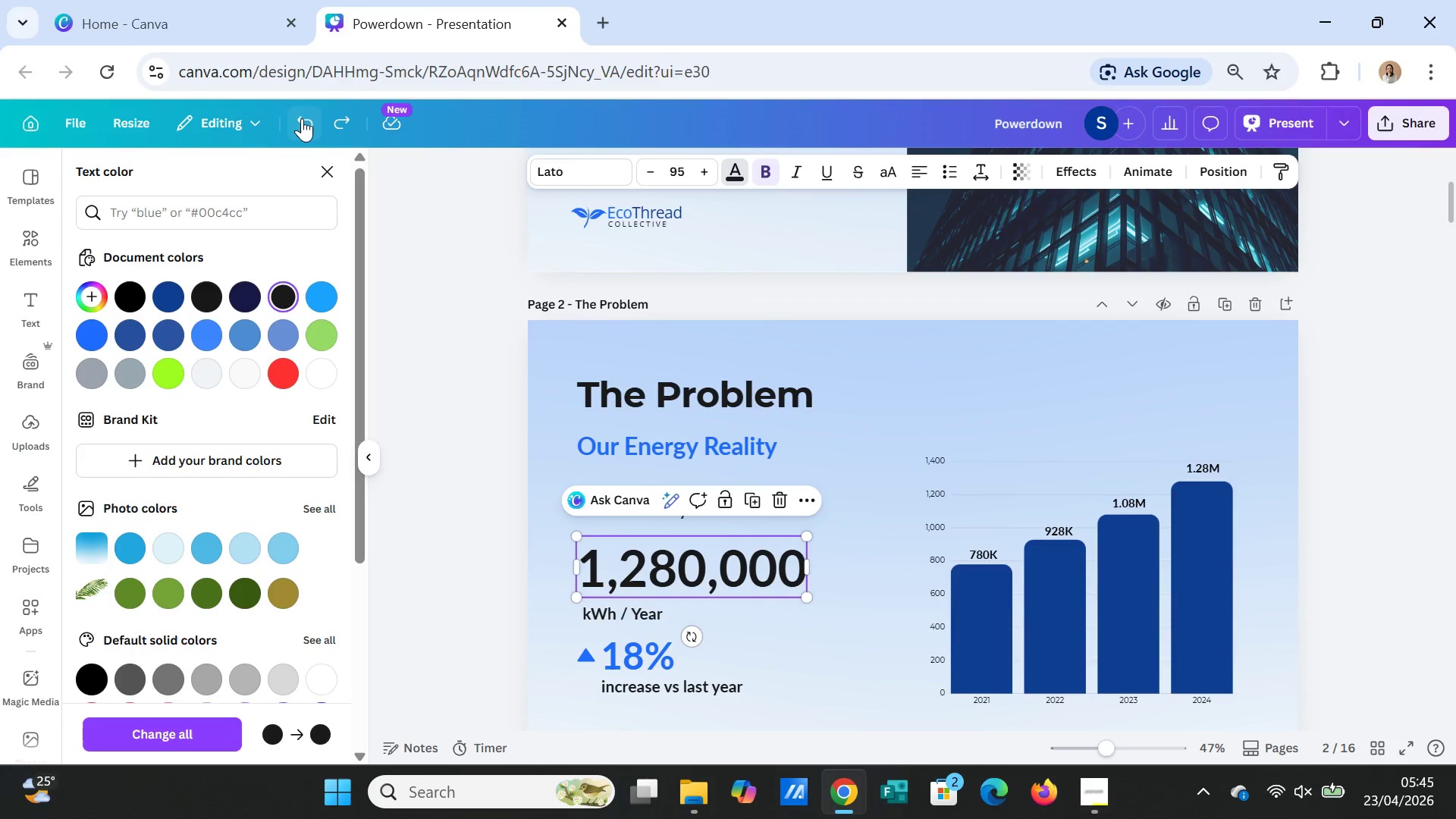 
triple_click([302, 118])
 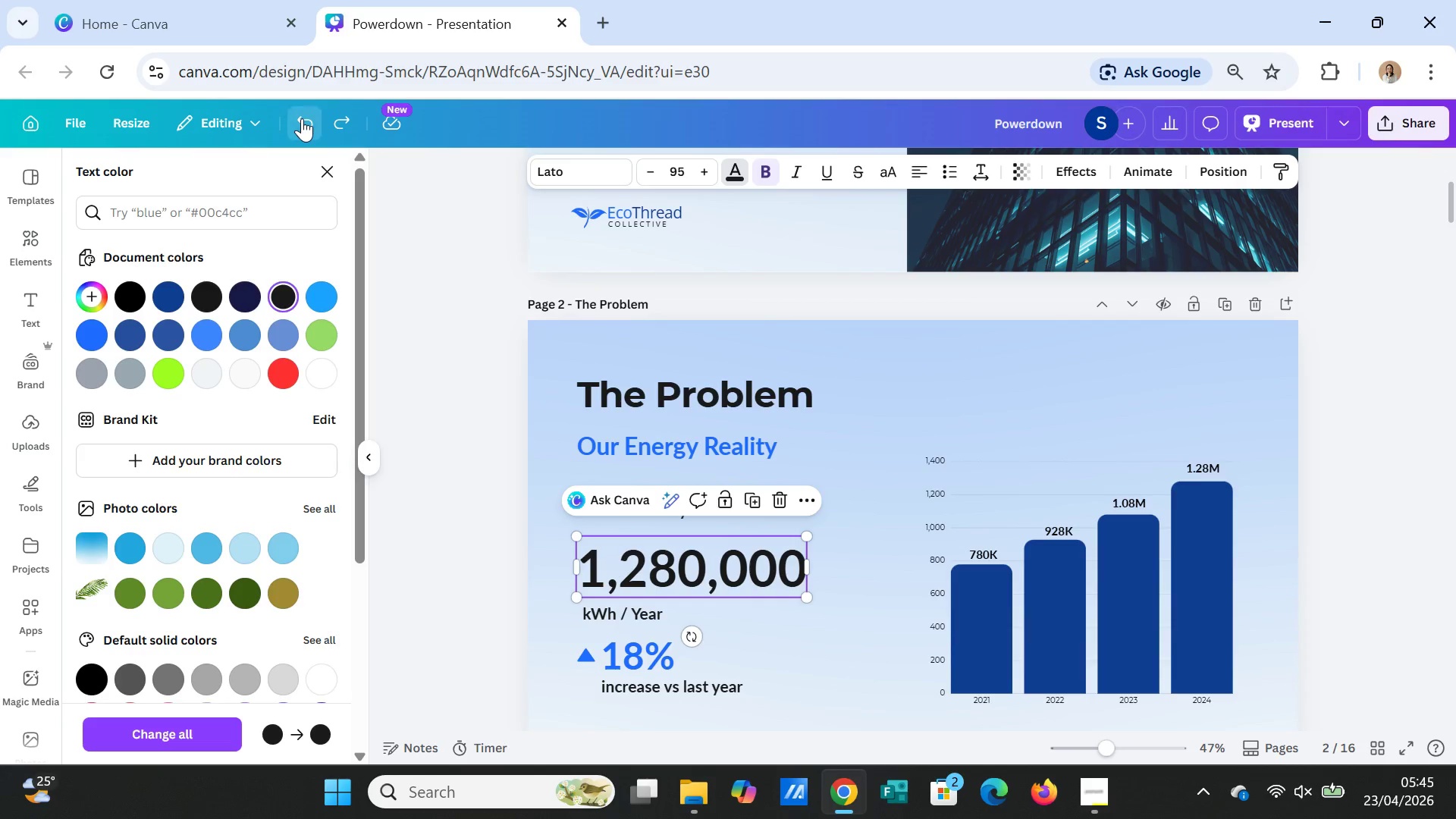 
triple_click([302, 118])
 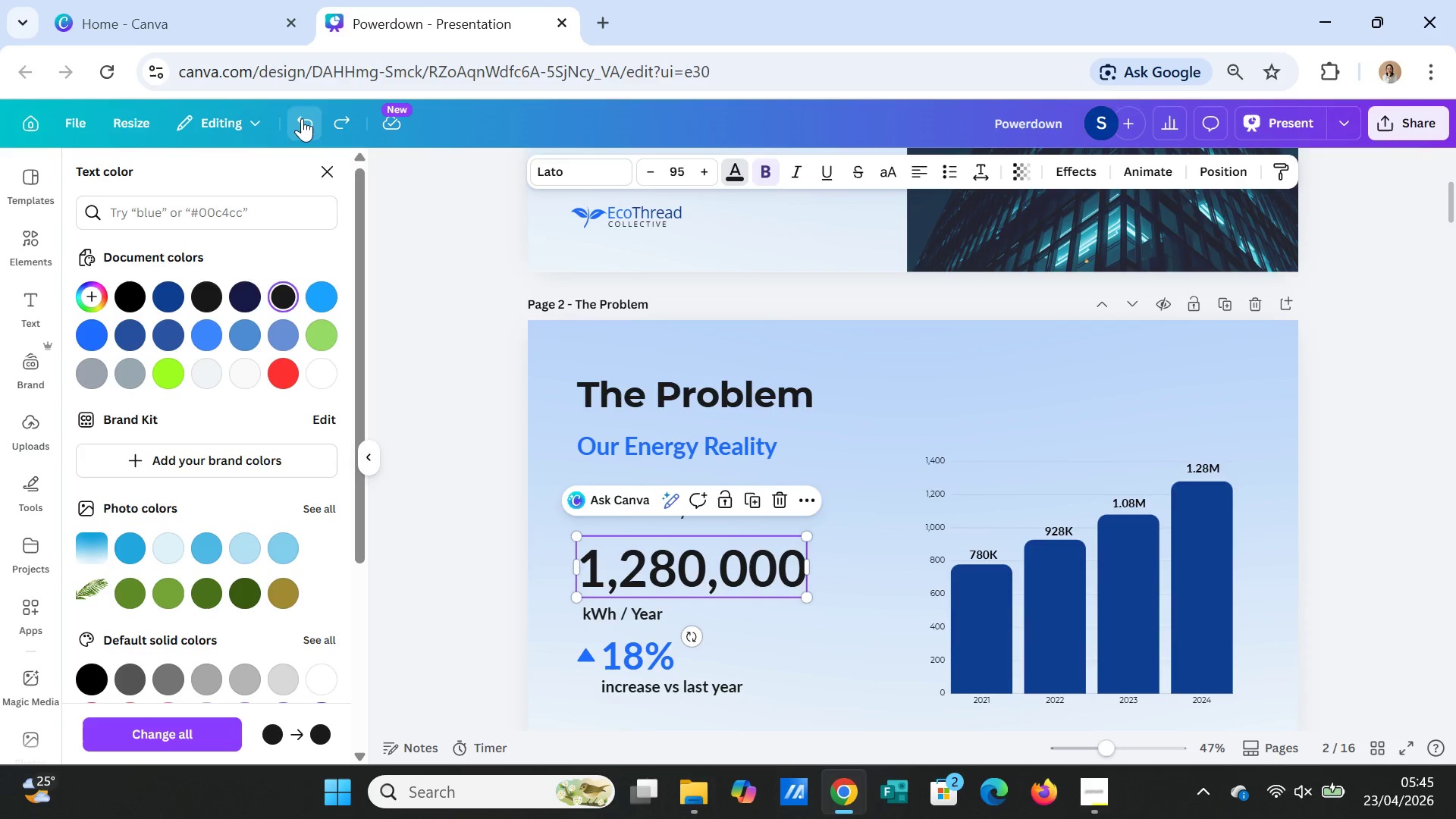 
triple_click([302, 118])
 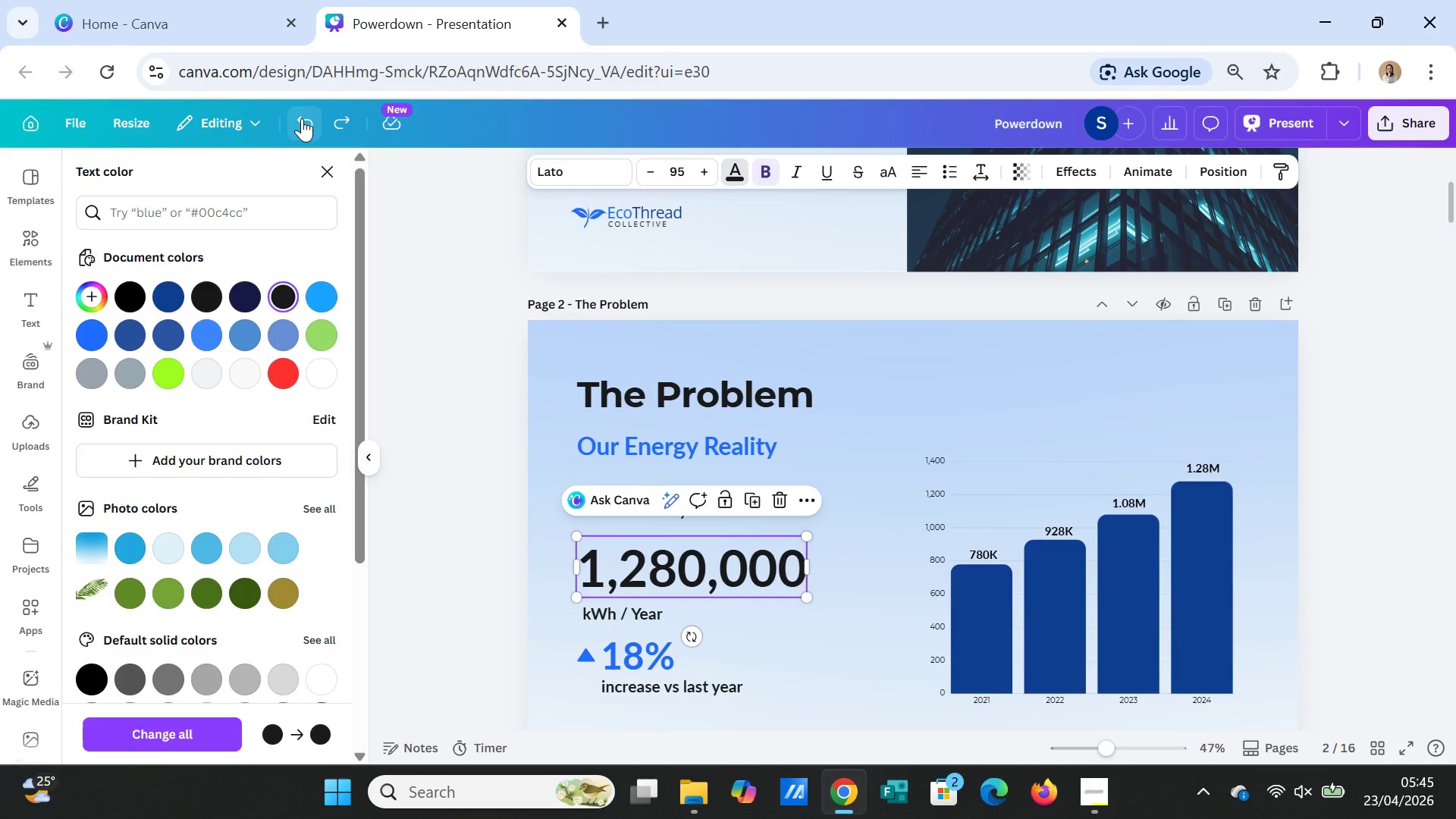 
triple_click([302, 118])
 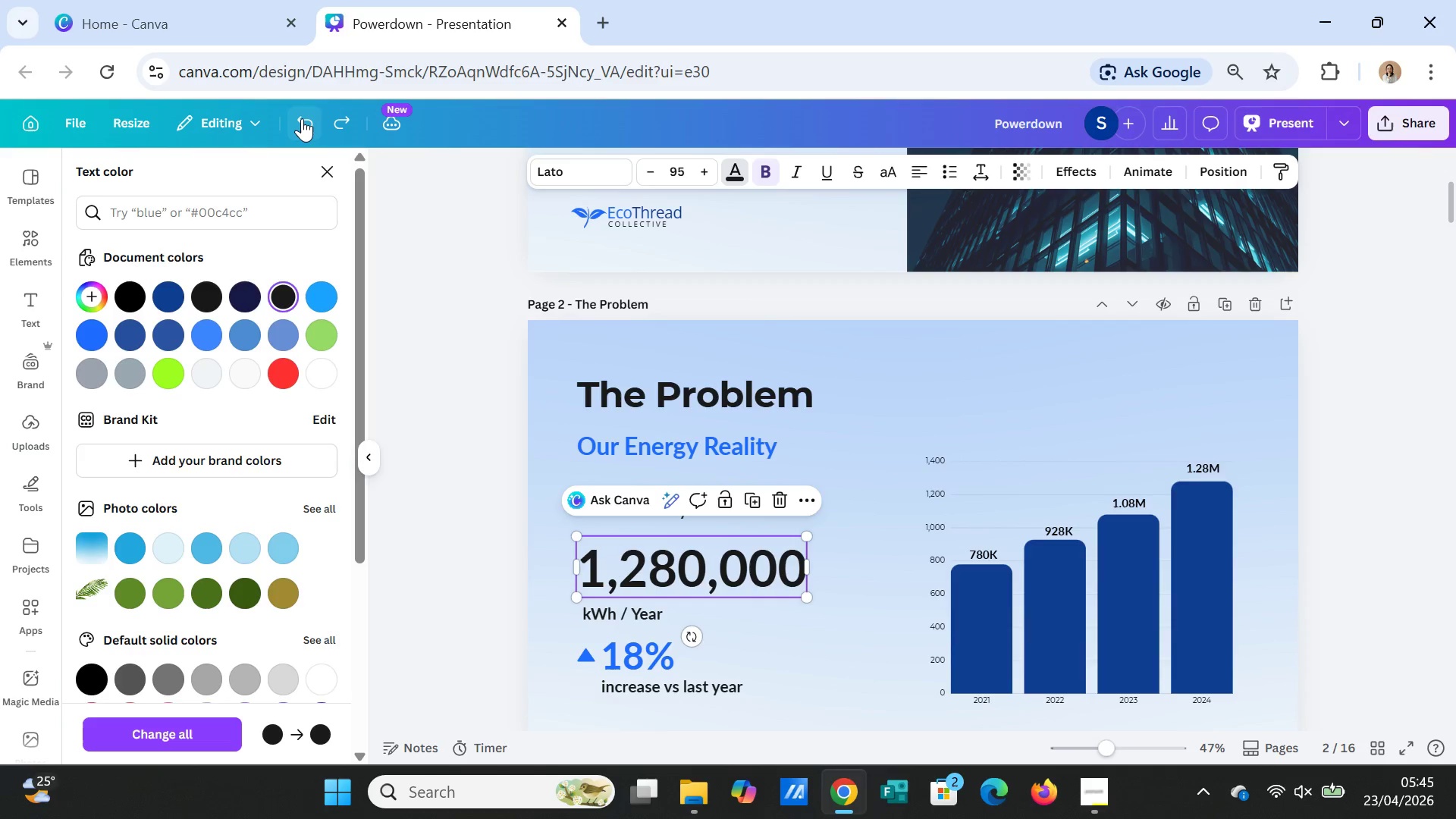 
triple_click([302, 118])
 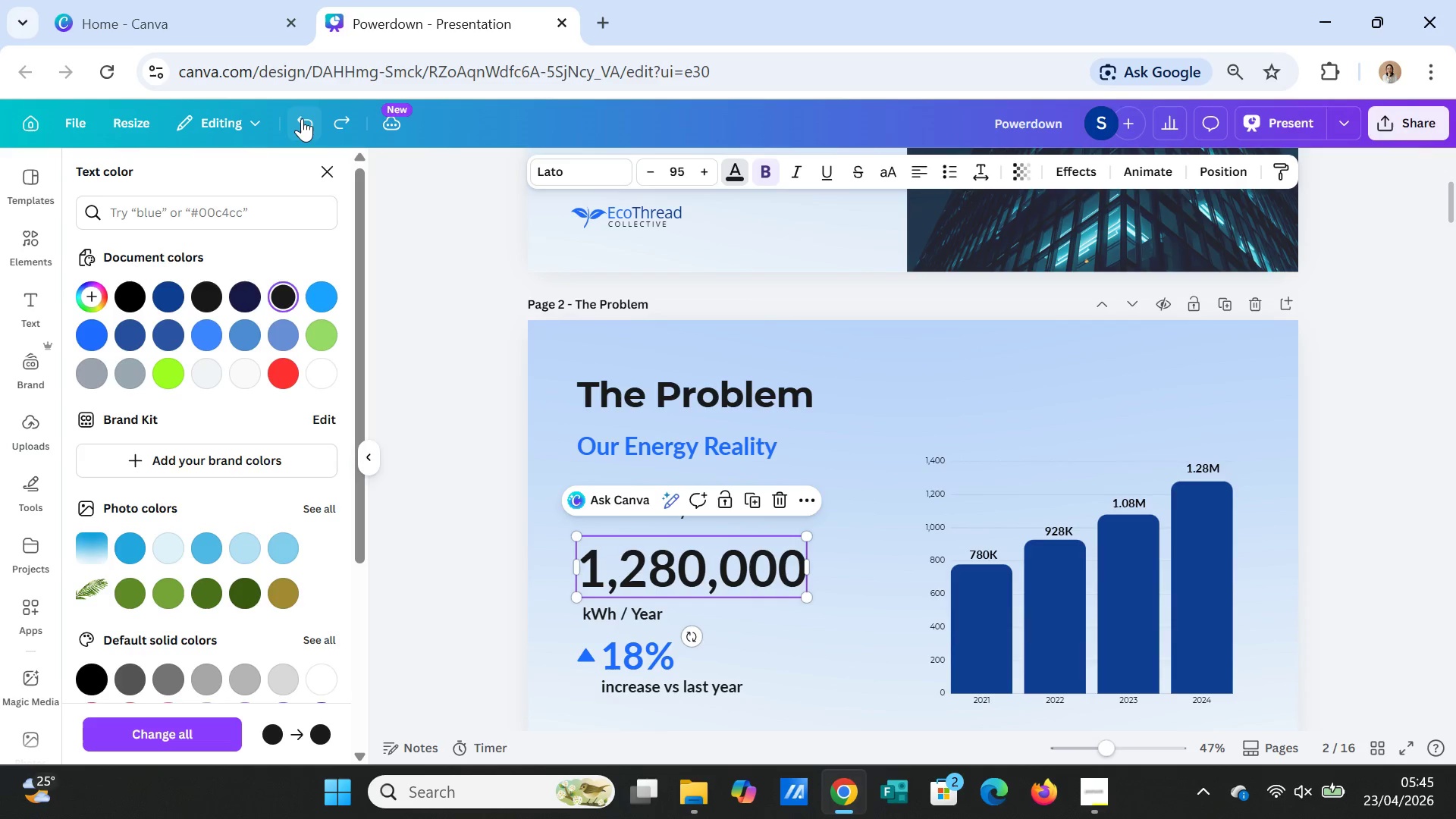 
triple_click([302, 118])
 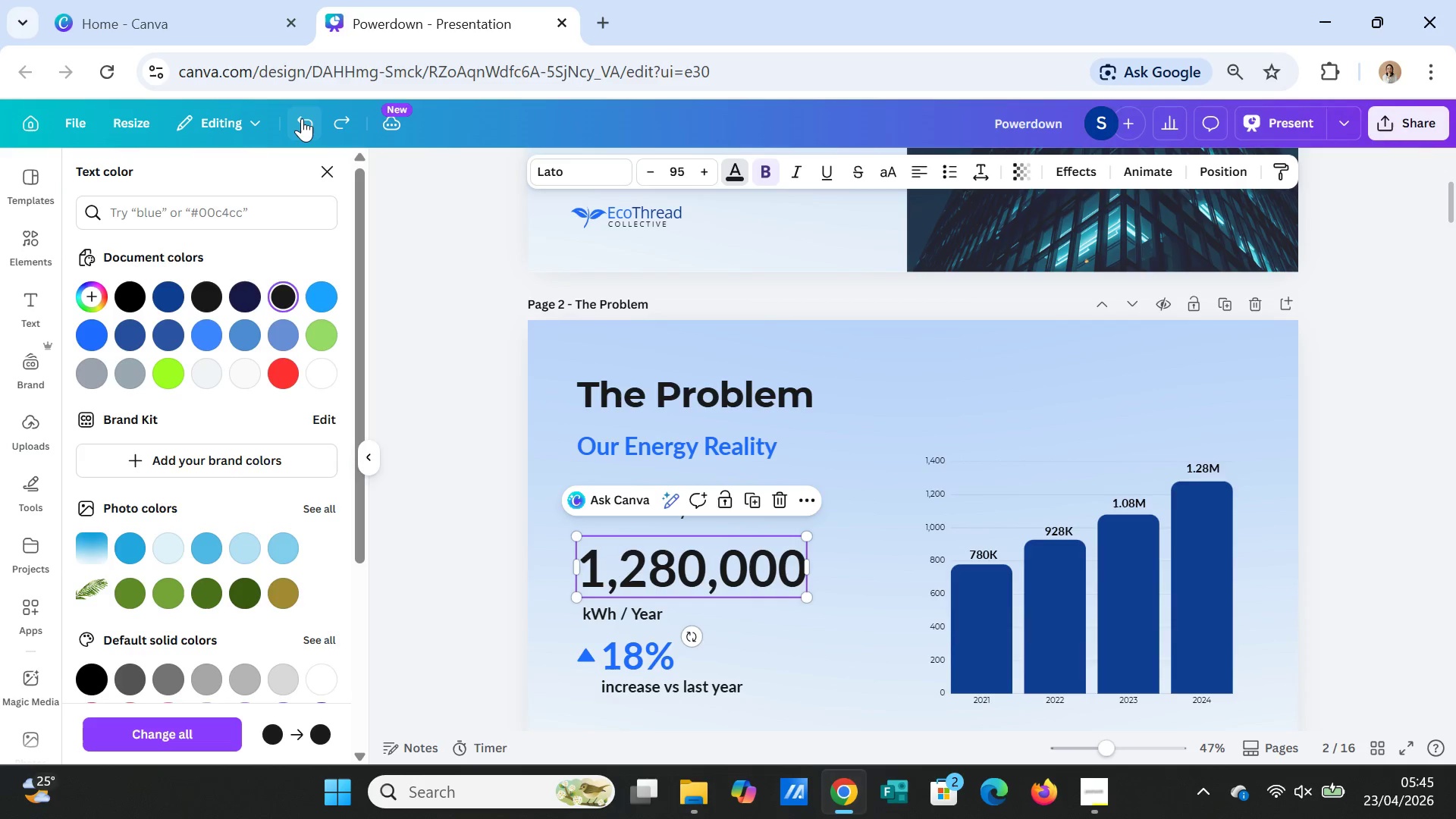 
triple_click([302, 118])
 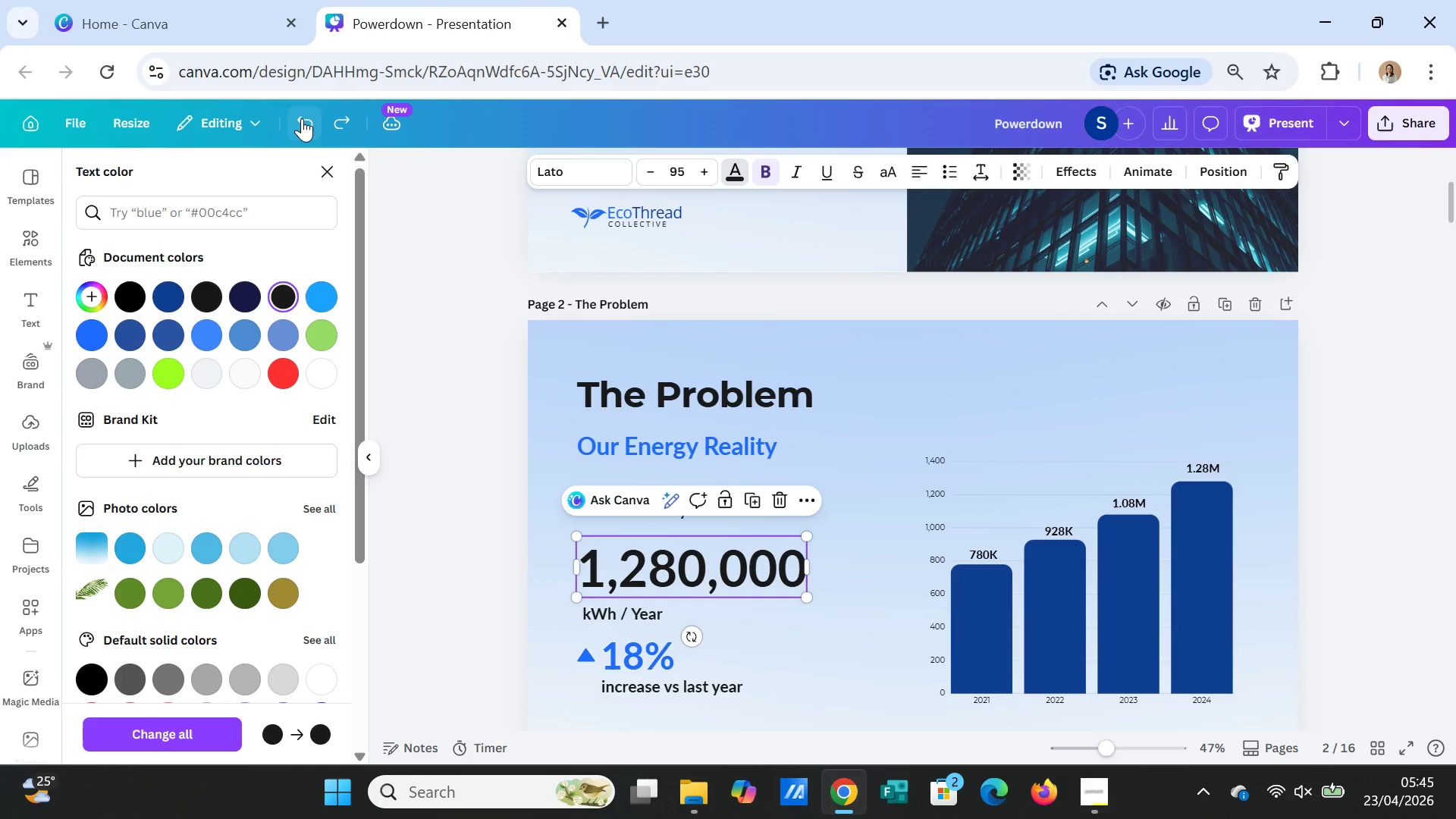 
triple_click([302, 118])
 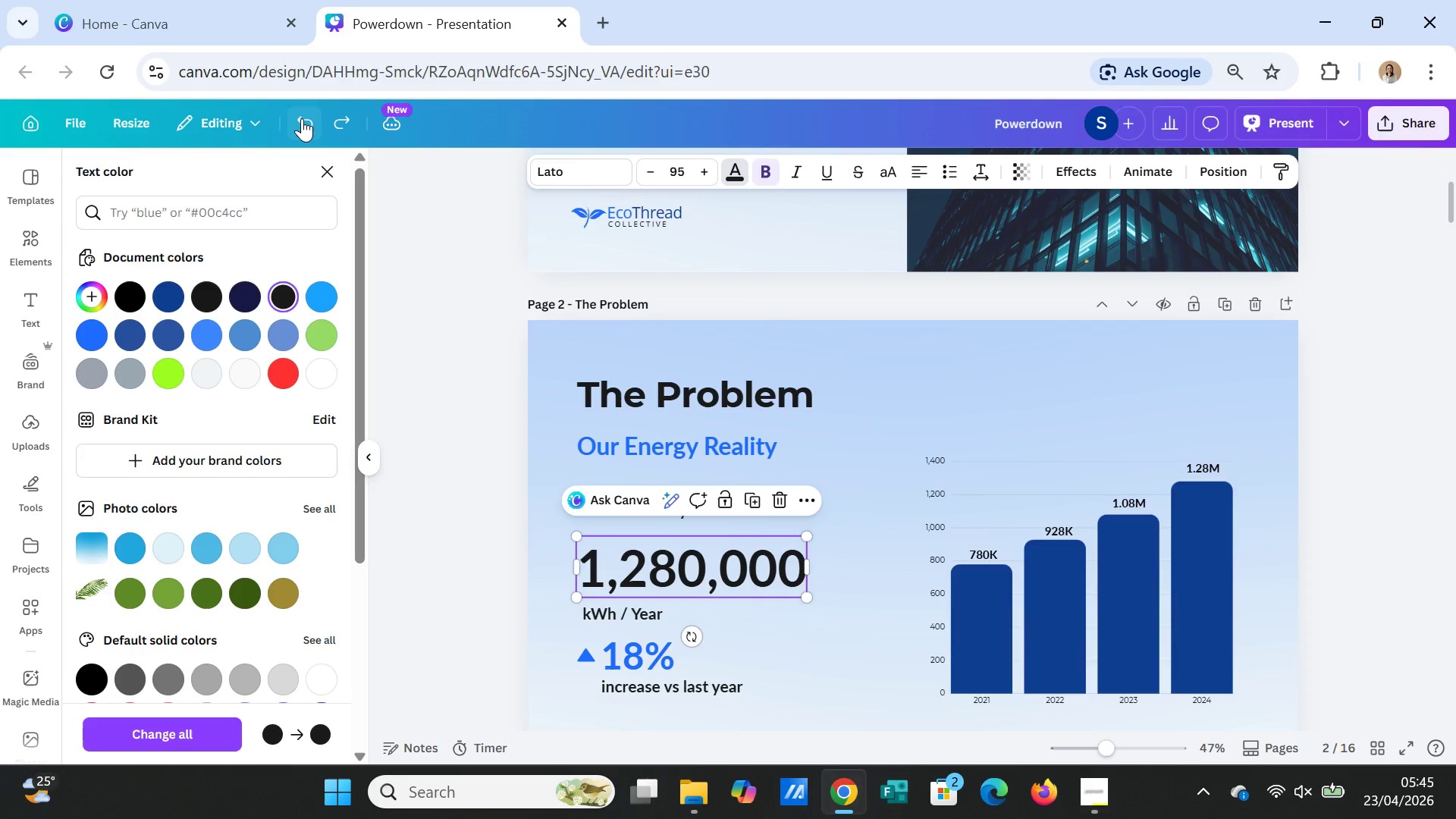 
triple_click([302, 118])
 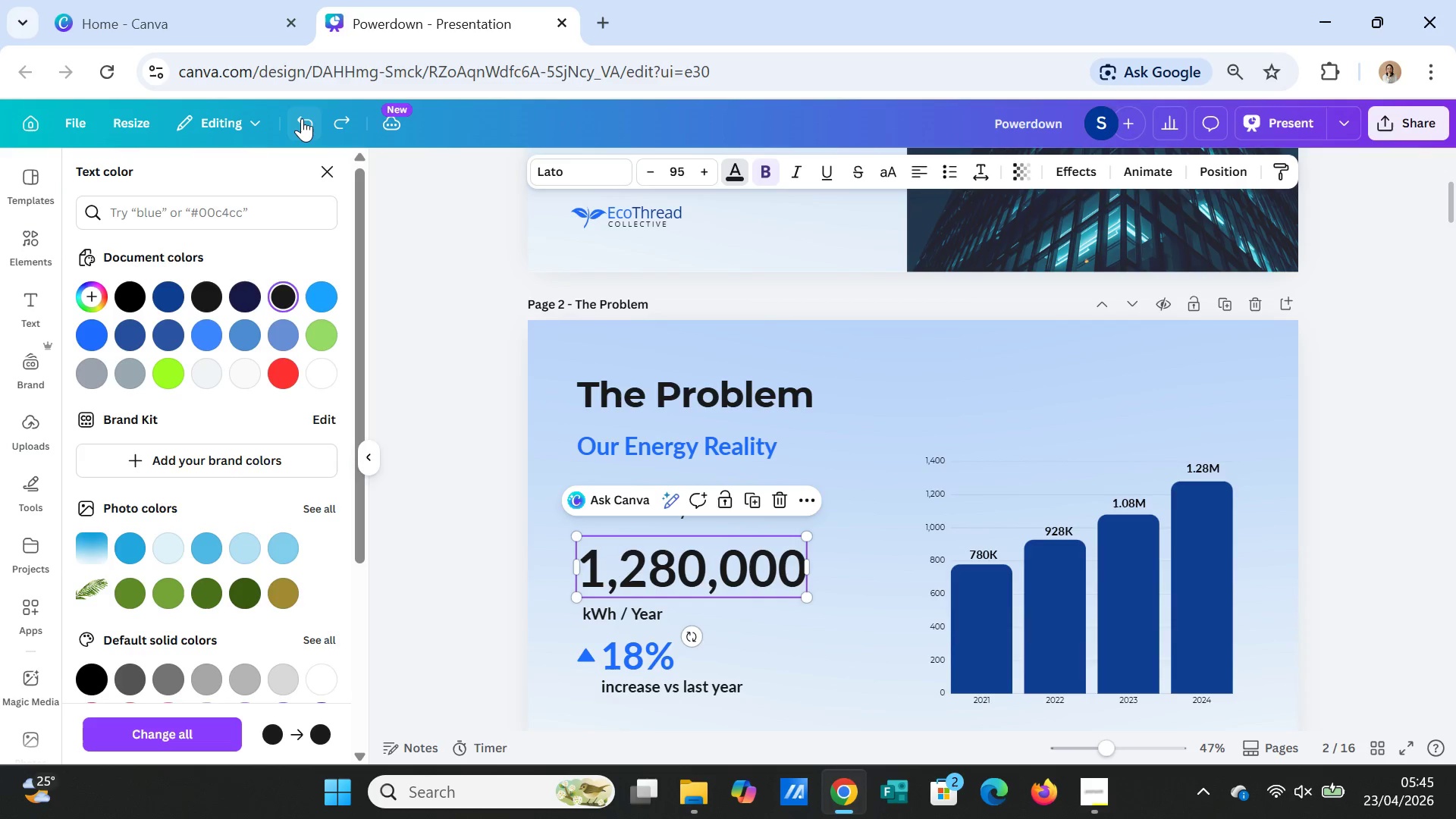 
triple_click([302, 118])
 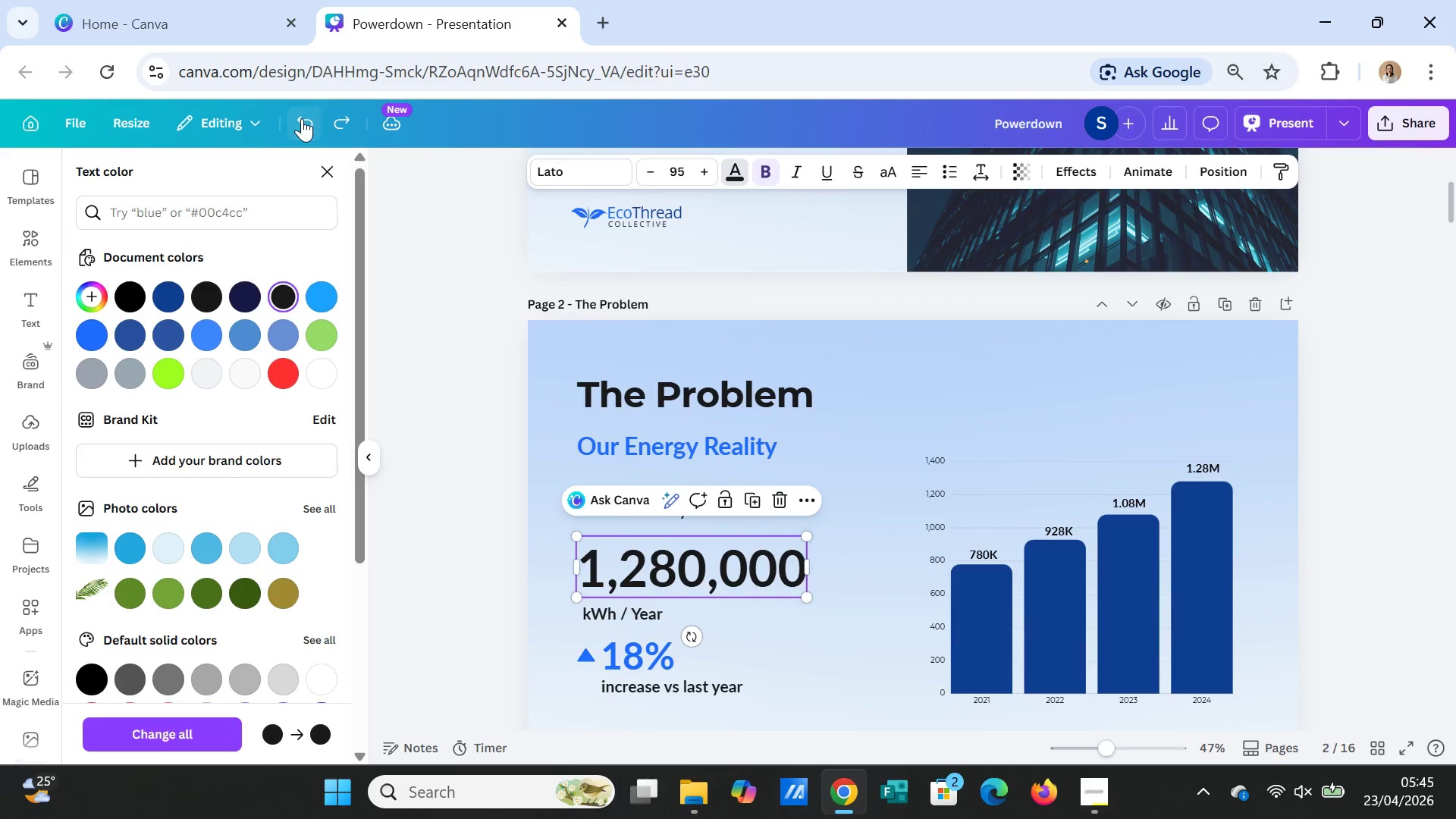 
triple_click([302, 118])
 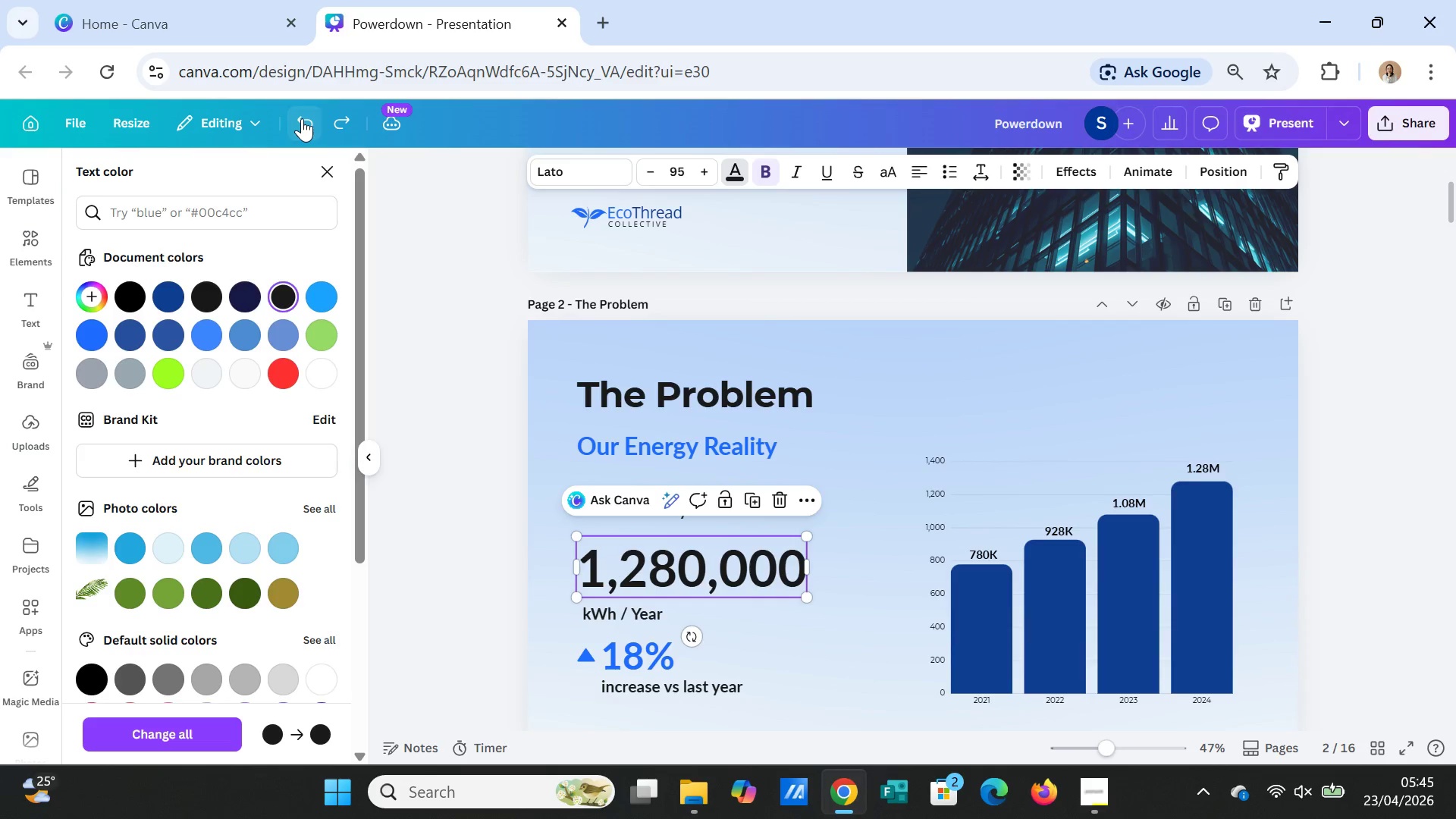 
triple_click([302, 118])
 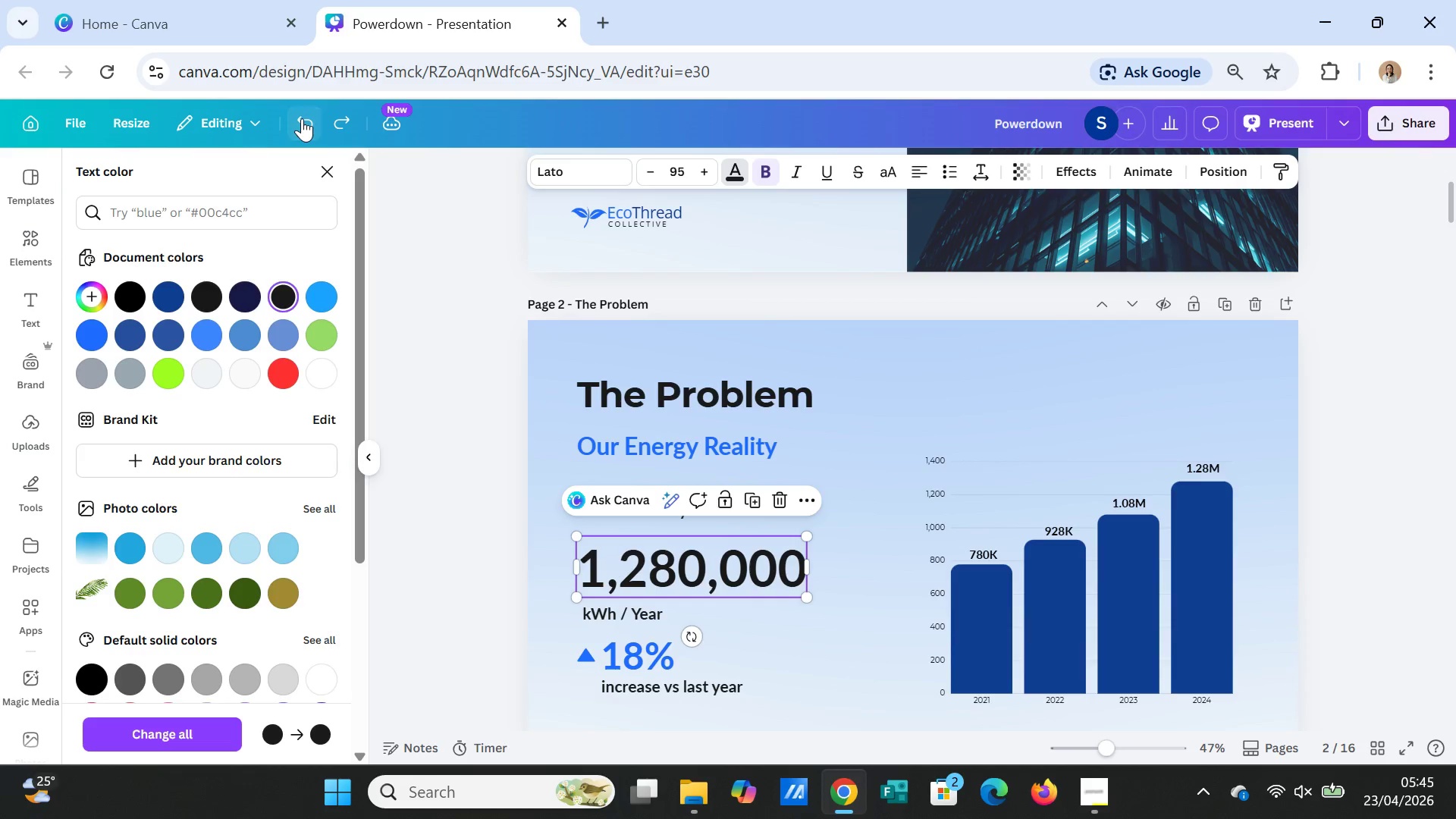 
triple_click([302, 118])
 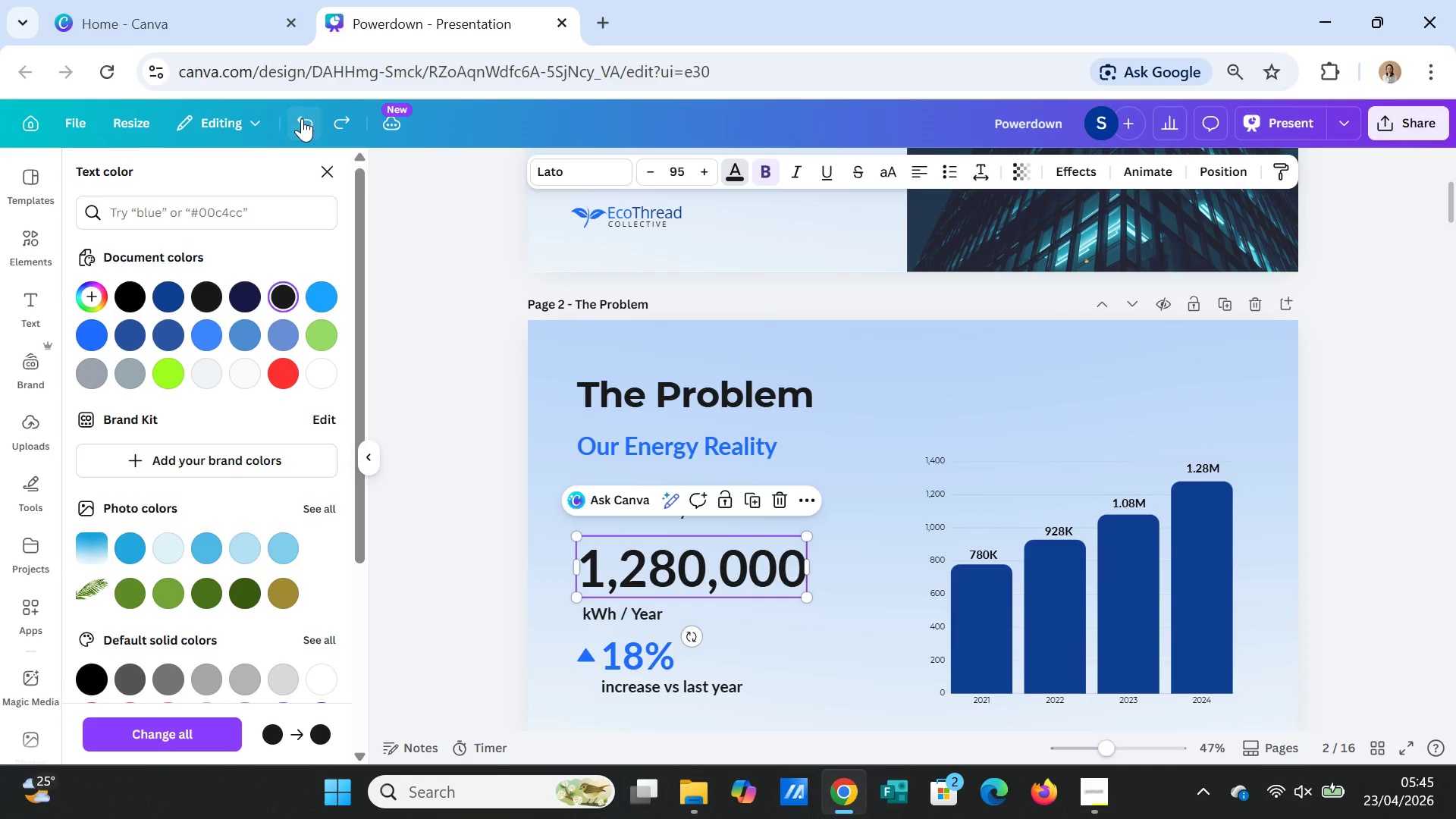 
triple_click([302, 118])
 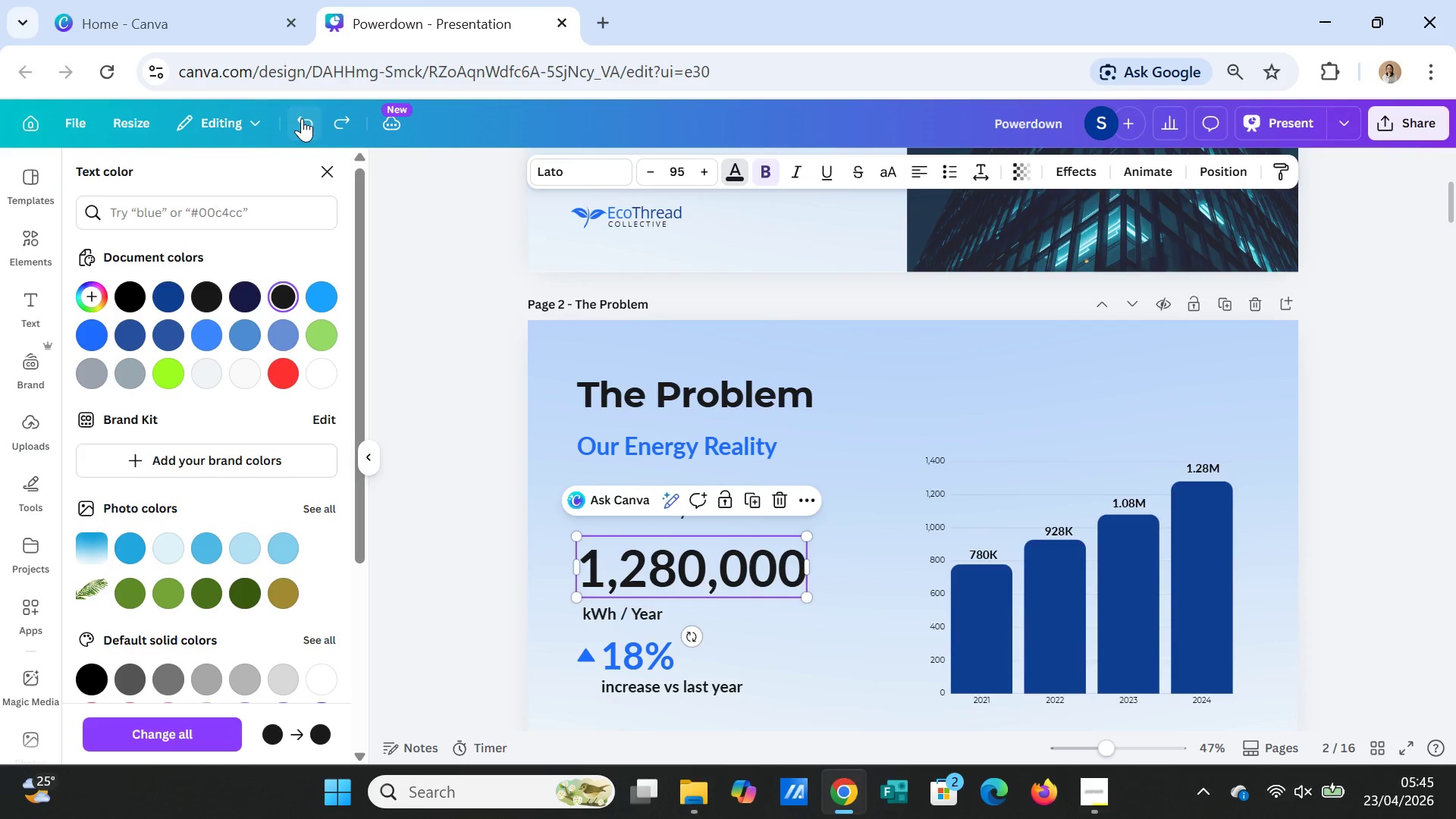 
triple_click([302, 118])
 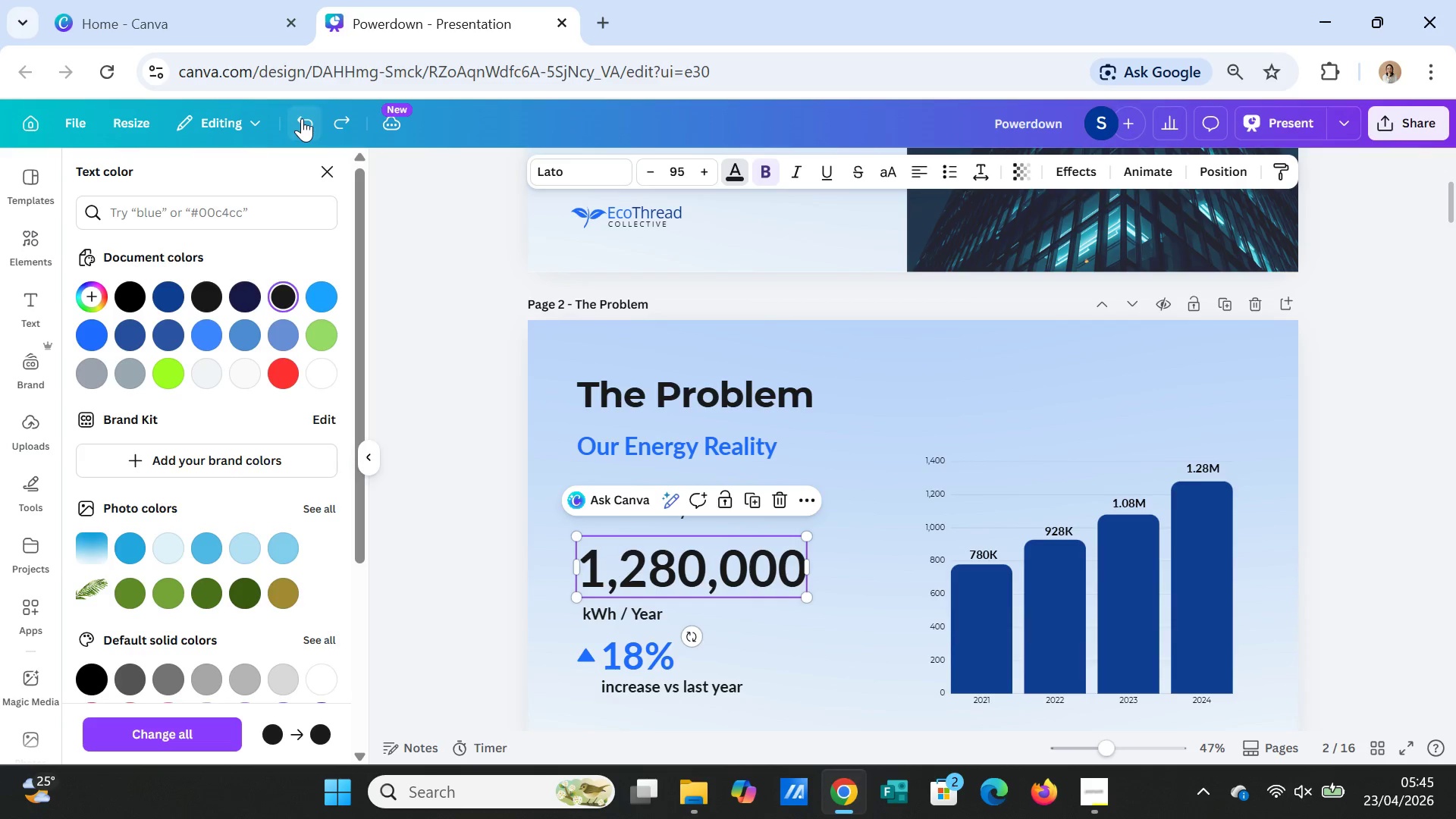 
triple_click([302, 118])
 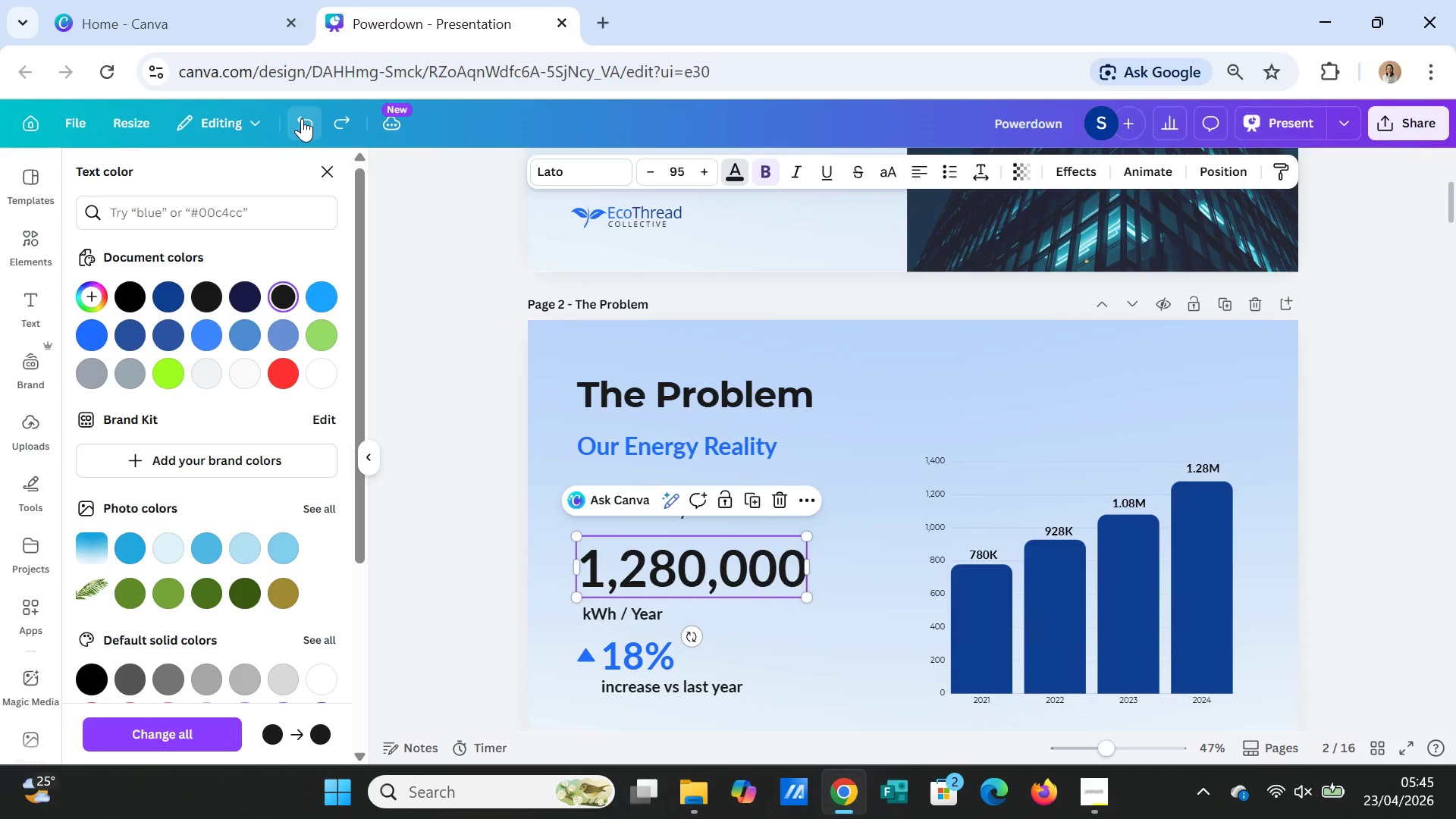 
triple_click([302, 118])
 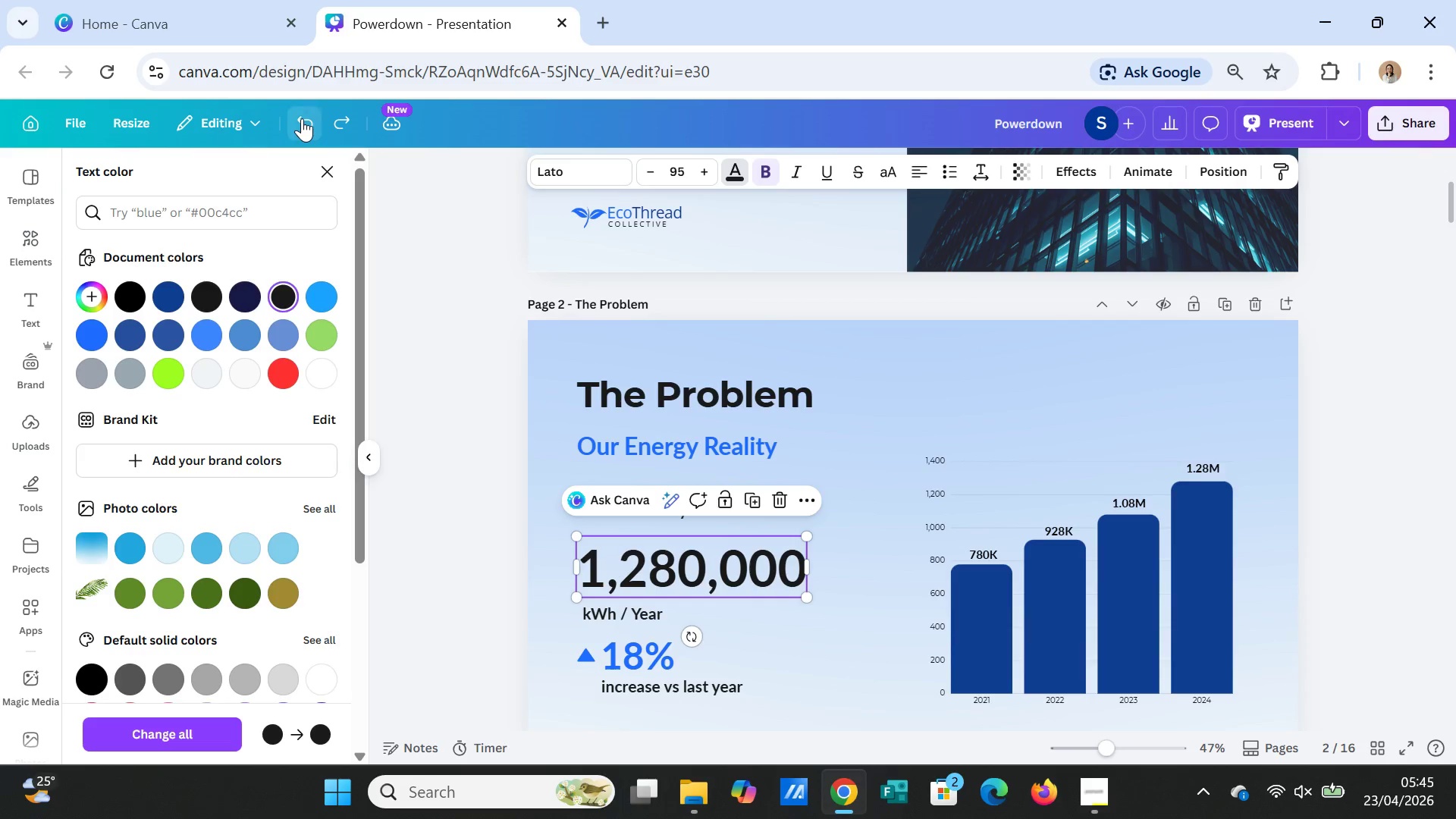 
triple_click([302, 118])
 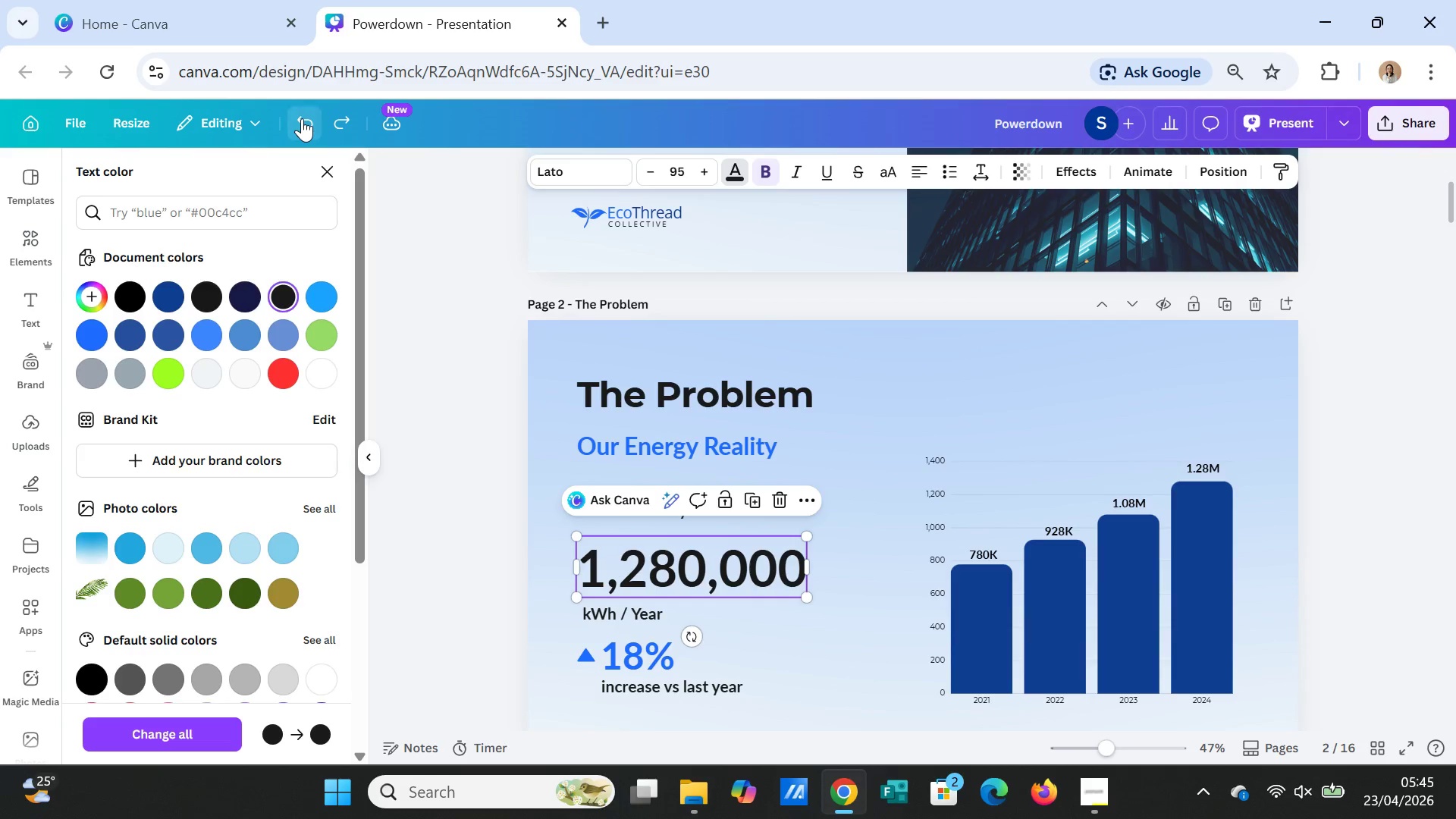 
triple_click([302, 118])
 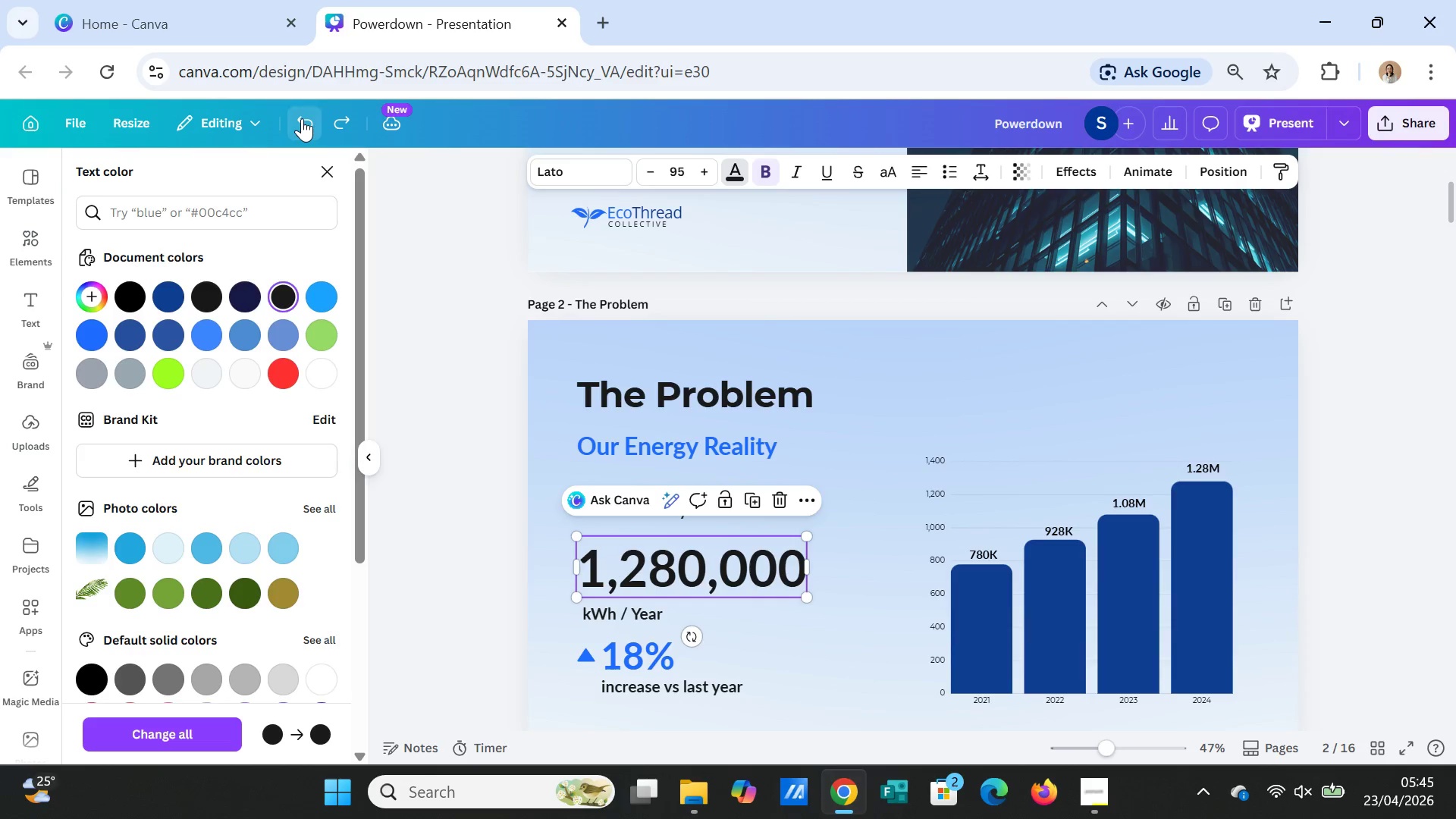 
triple_click([302, 118])
 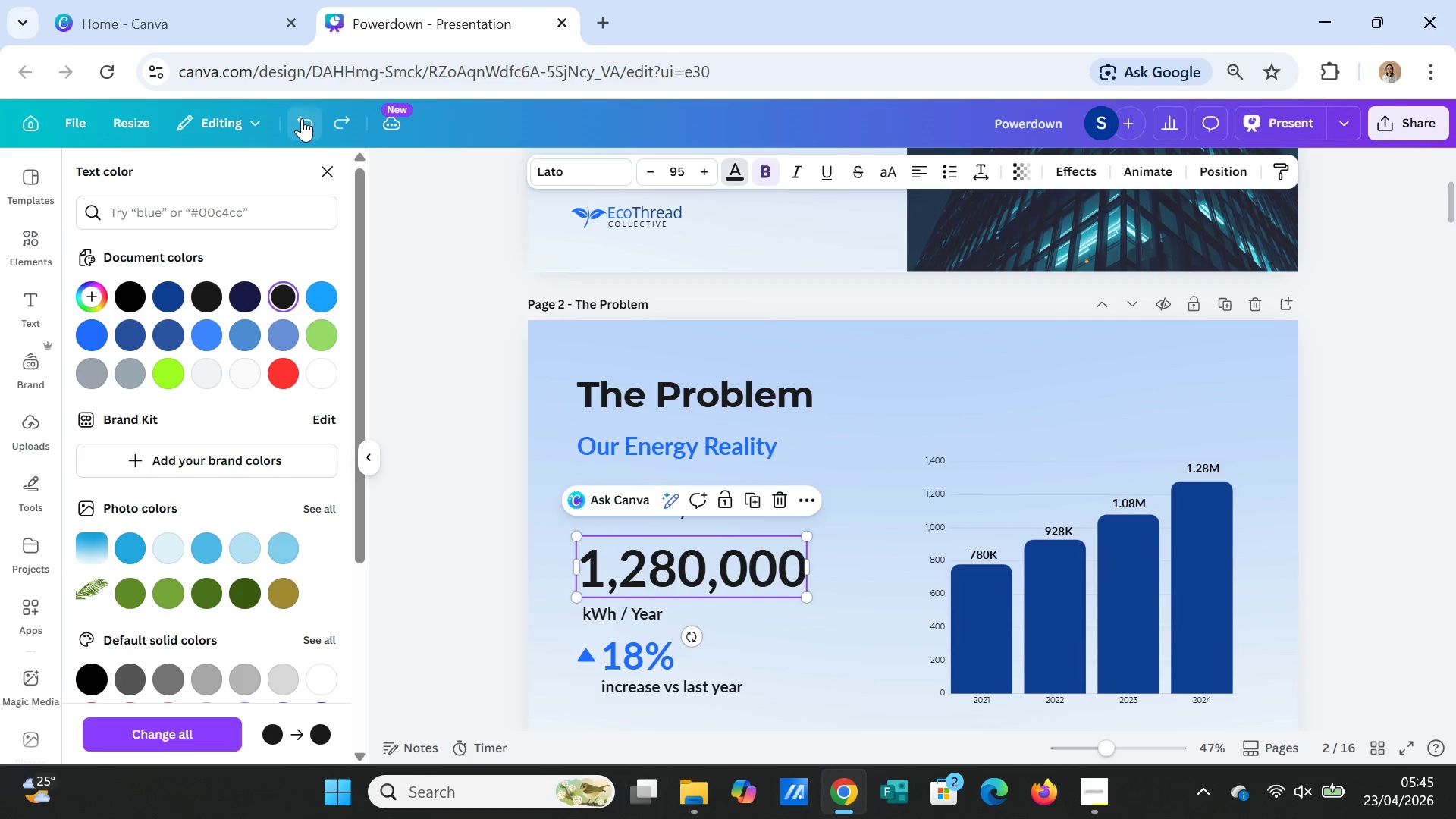 
triple_click([302, 118])
 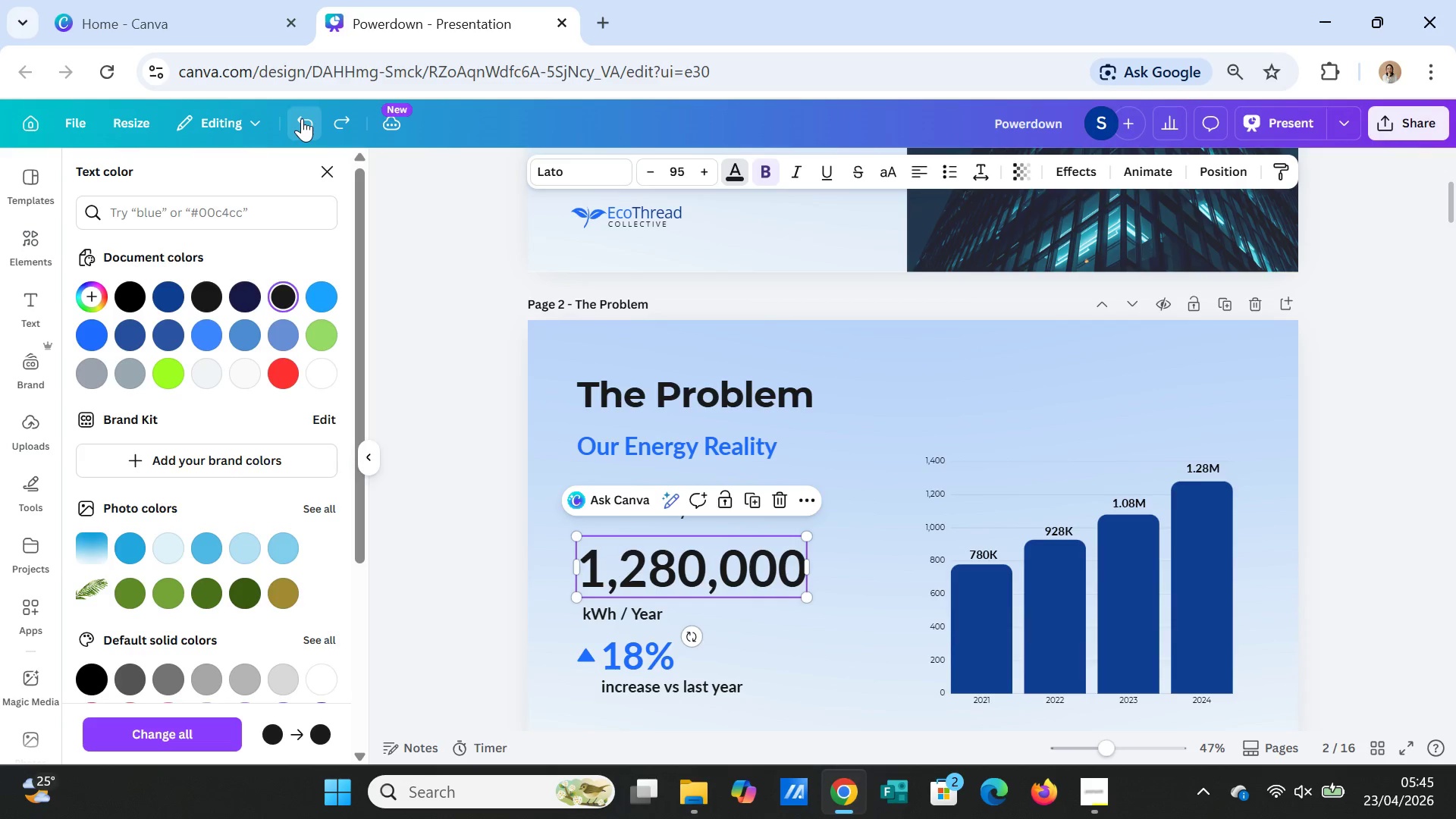 
triple_click([302, 118])
 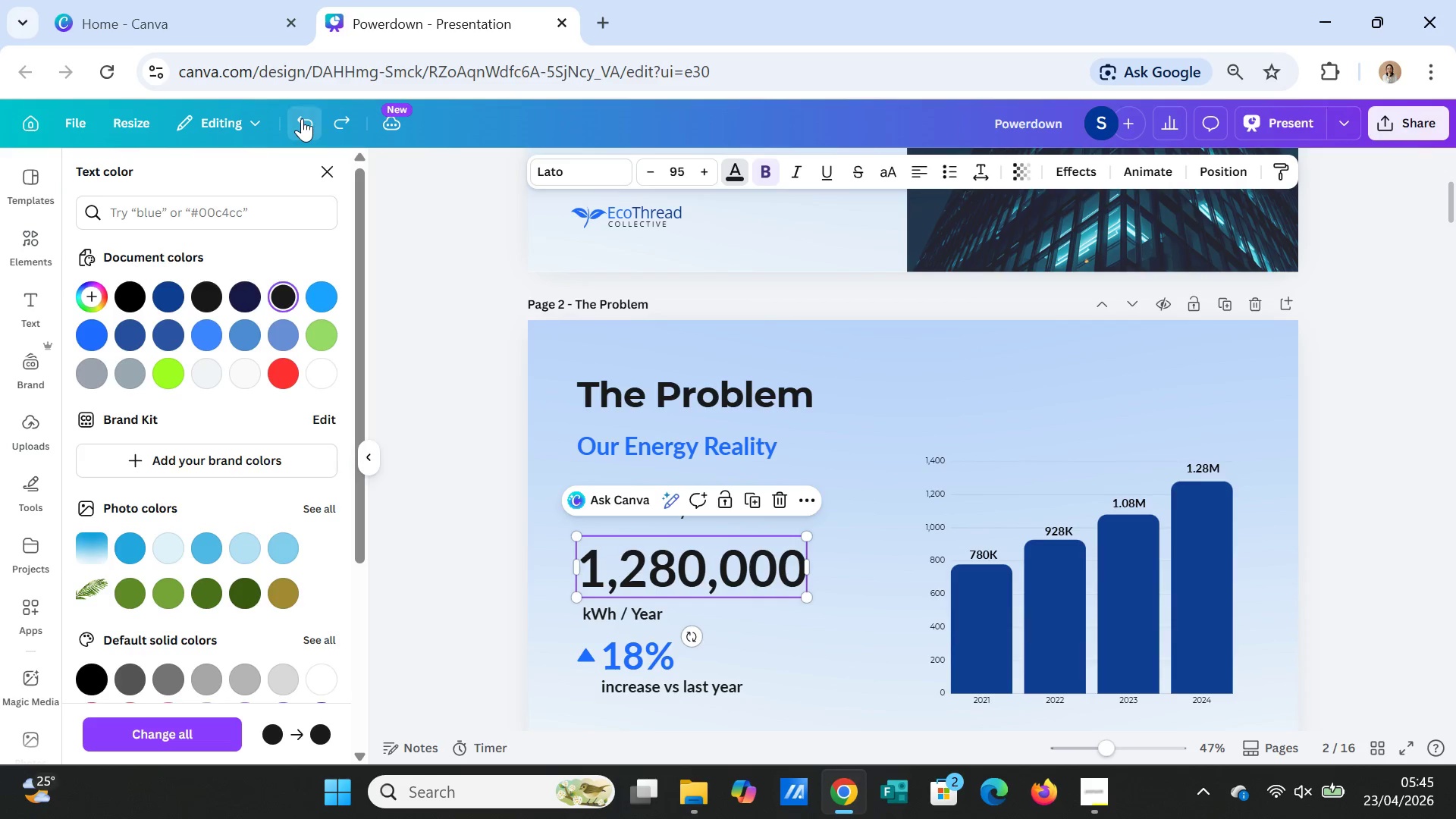 
triple_click([302, 118])
 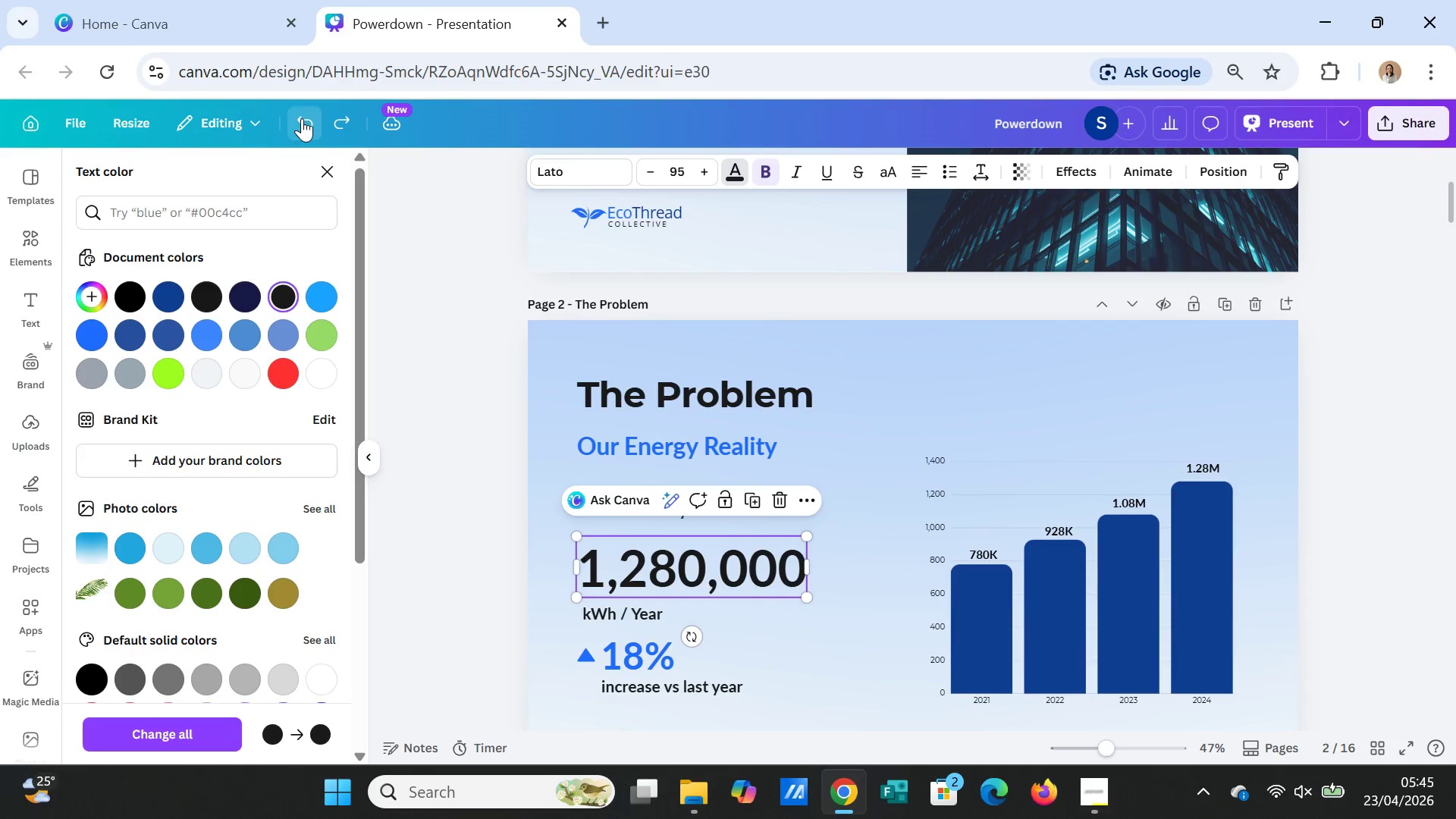 
triple_click([302, 118])
 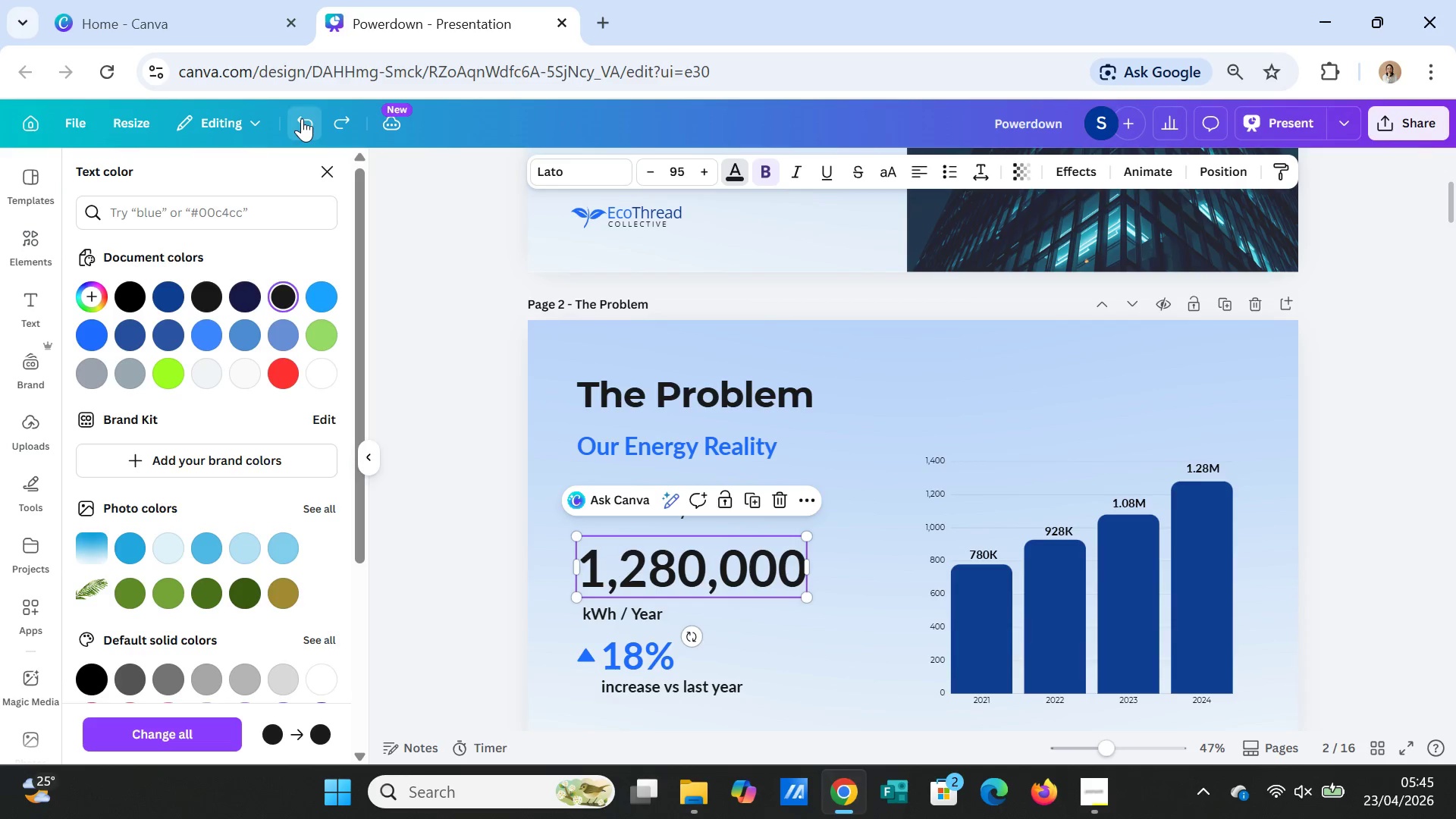 
triple_click([302, 118])
 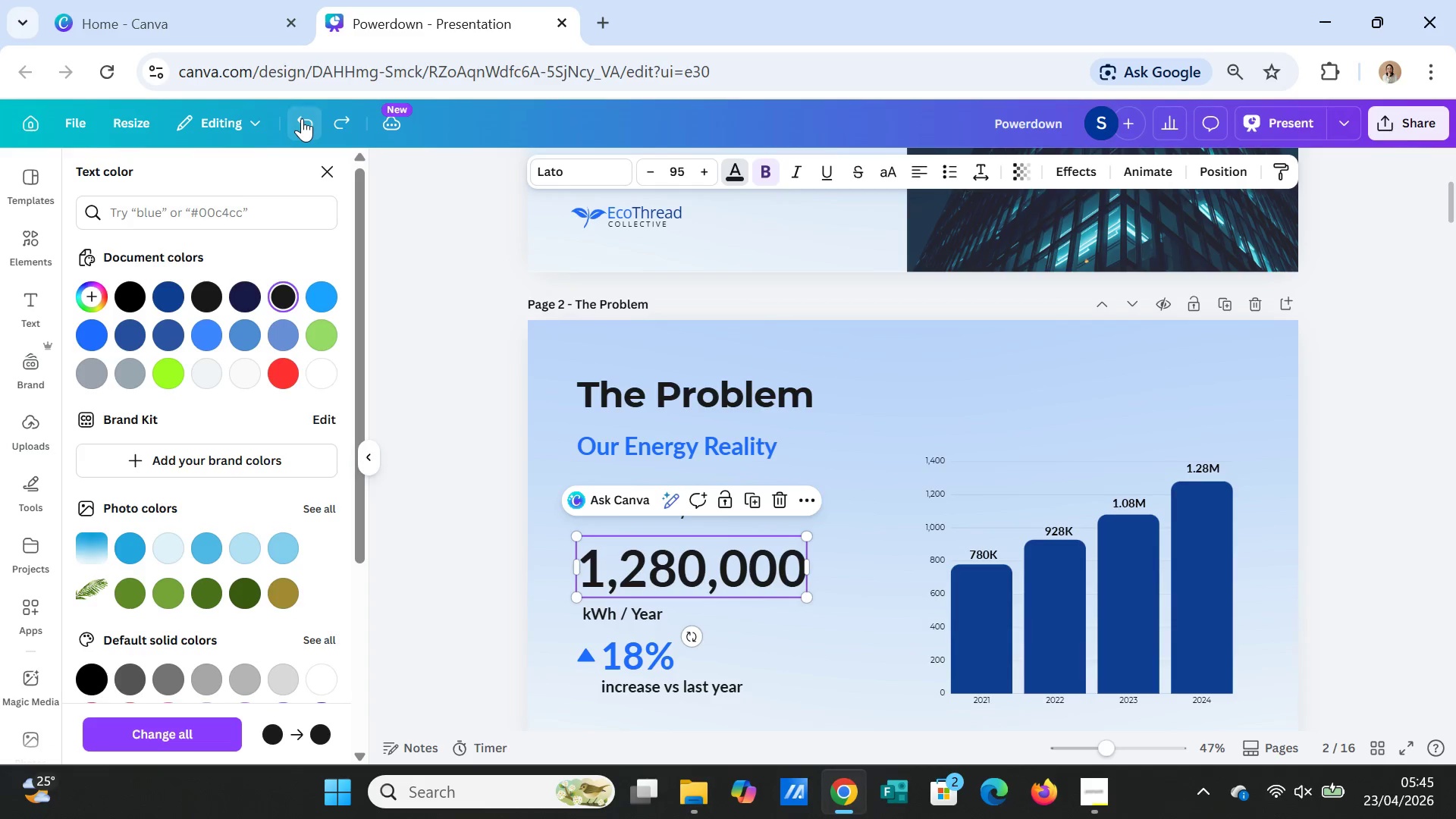 
triple_click([302, 118])
 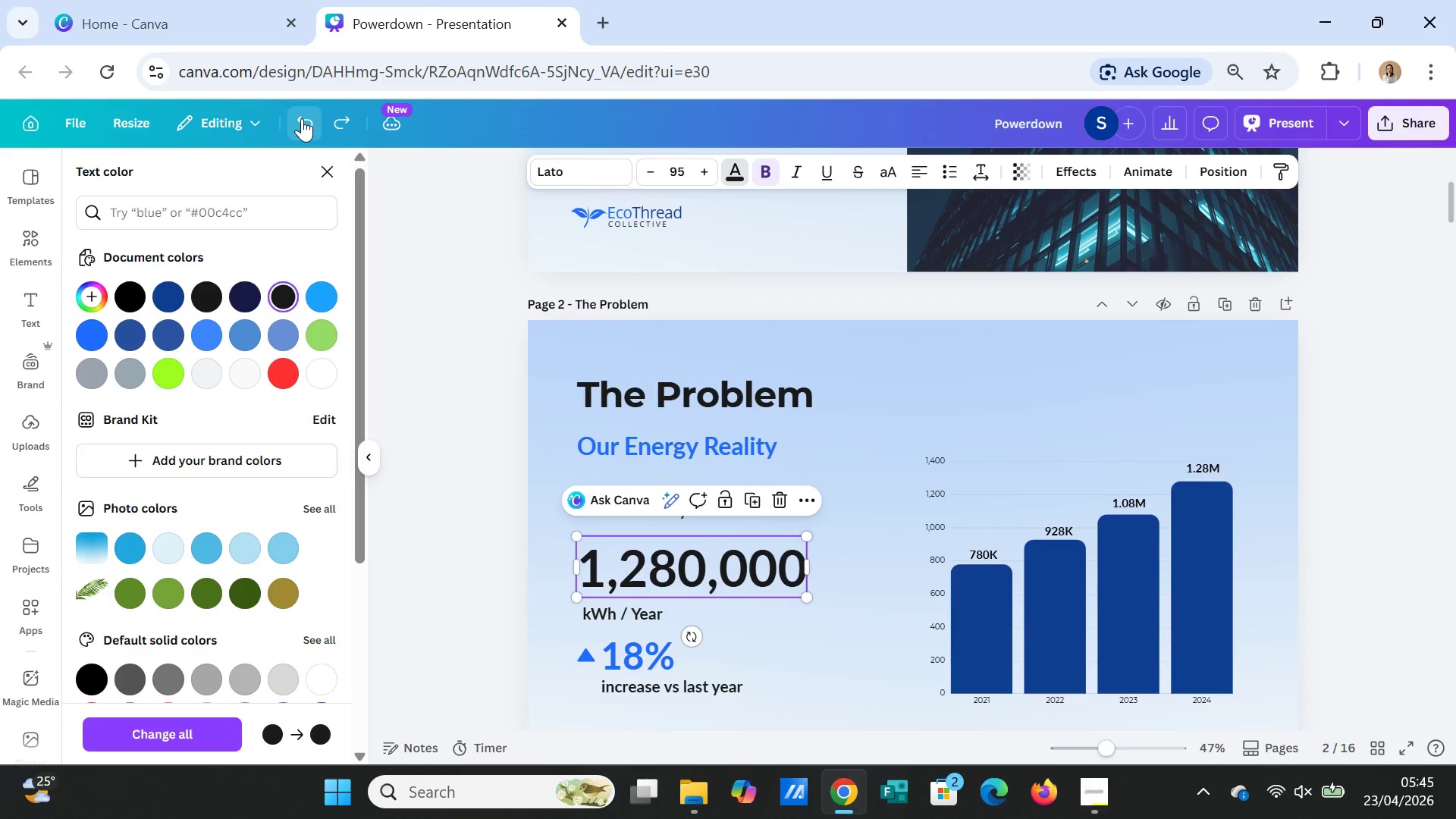 
triple_click([302, 118])
 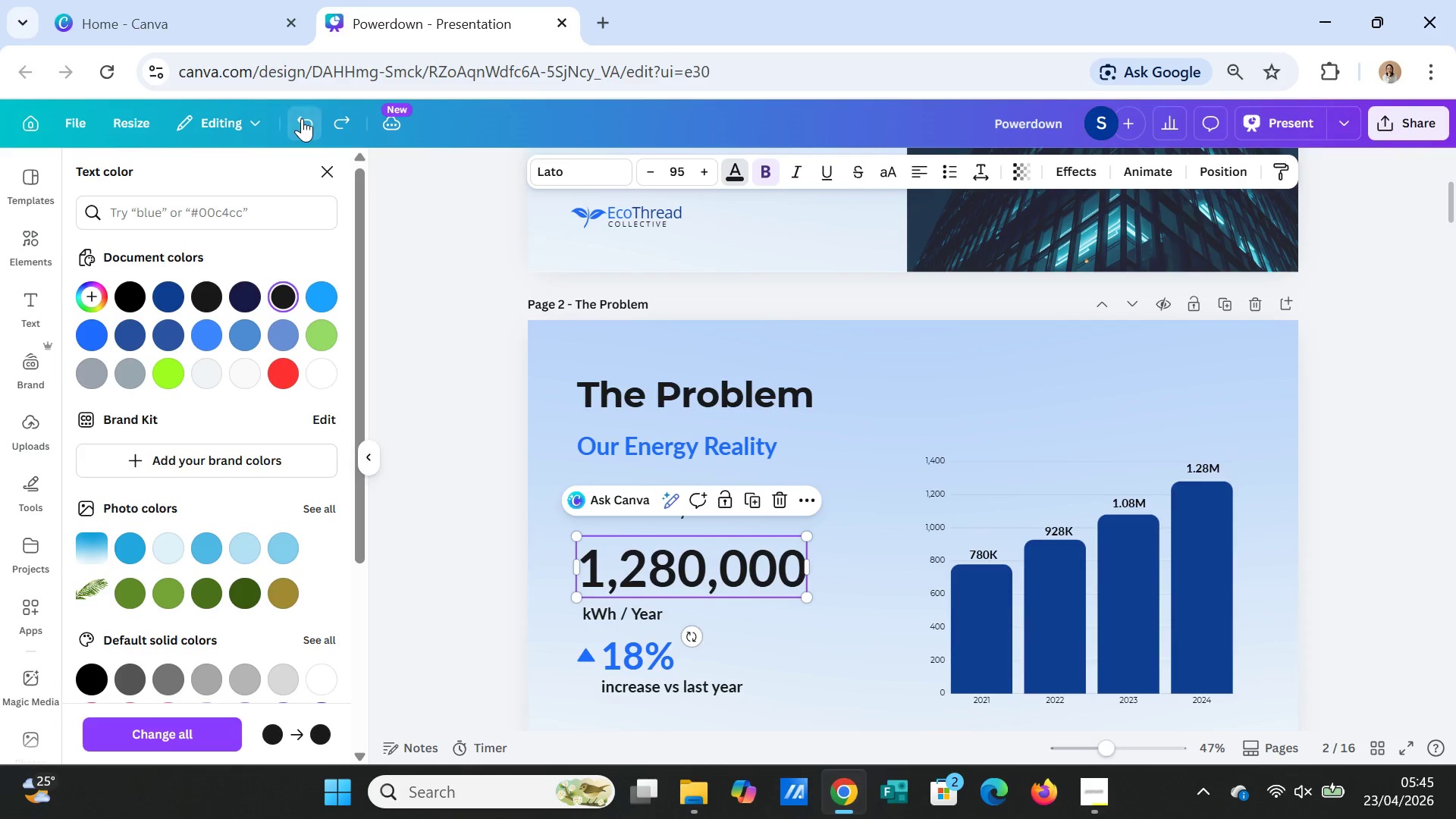 
triple_click([302, 118])
 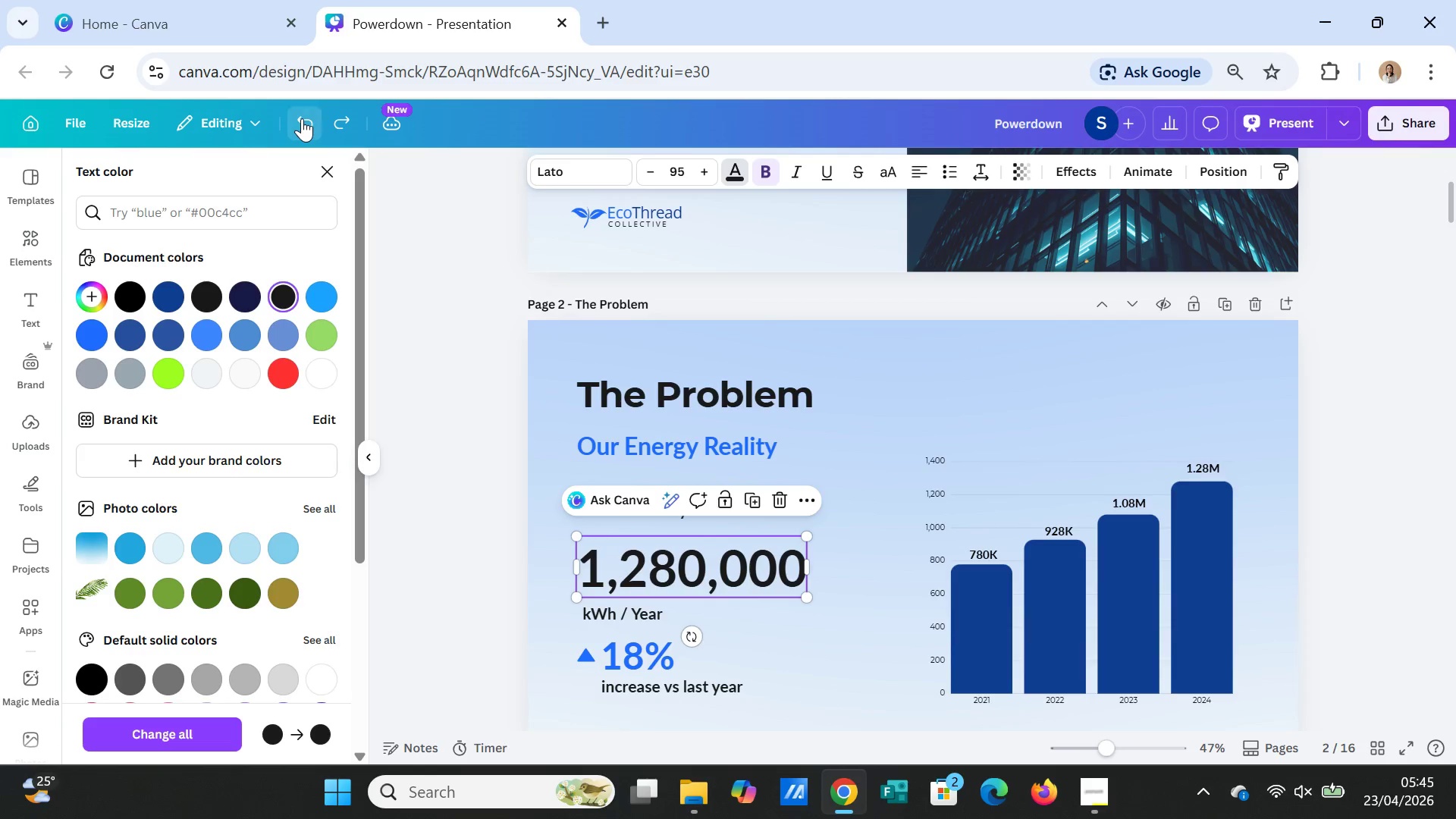 
triple_click([302, 118])
 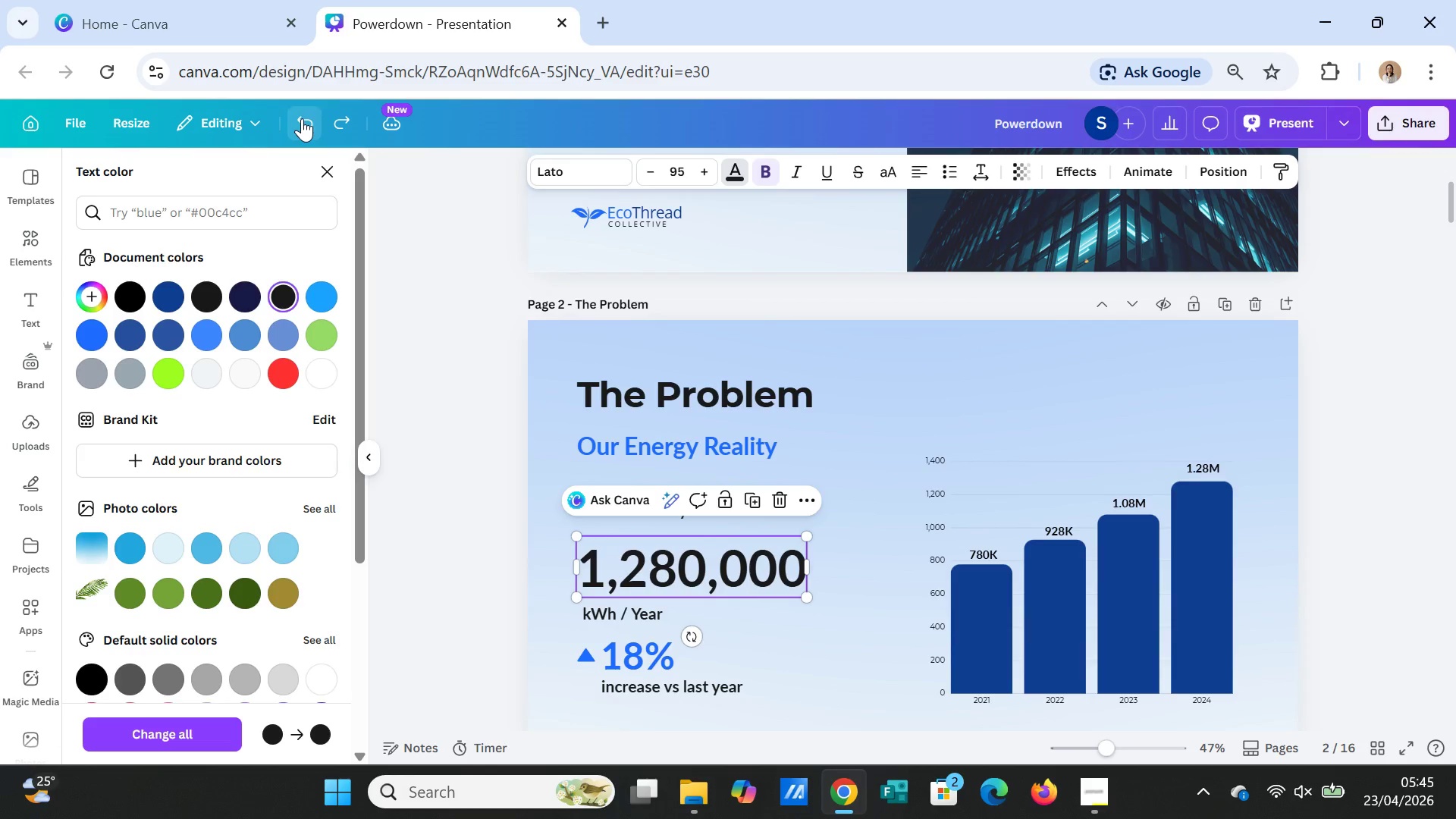 
triple_click([302, 118])
 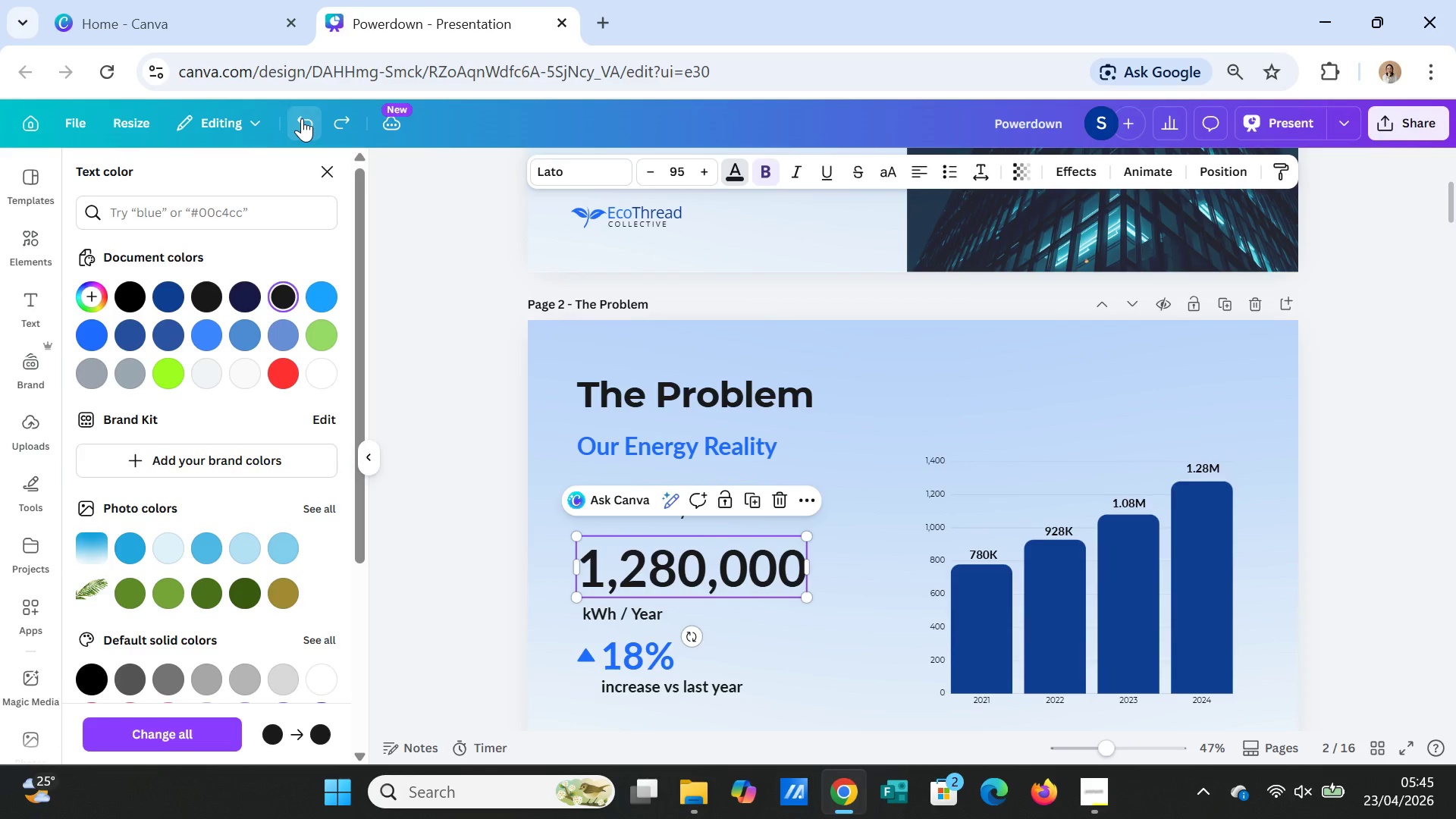 
triple_click([302, 118])
 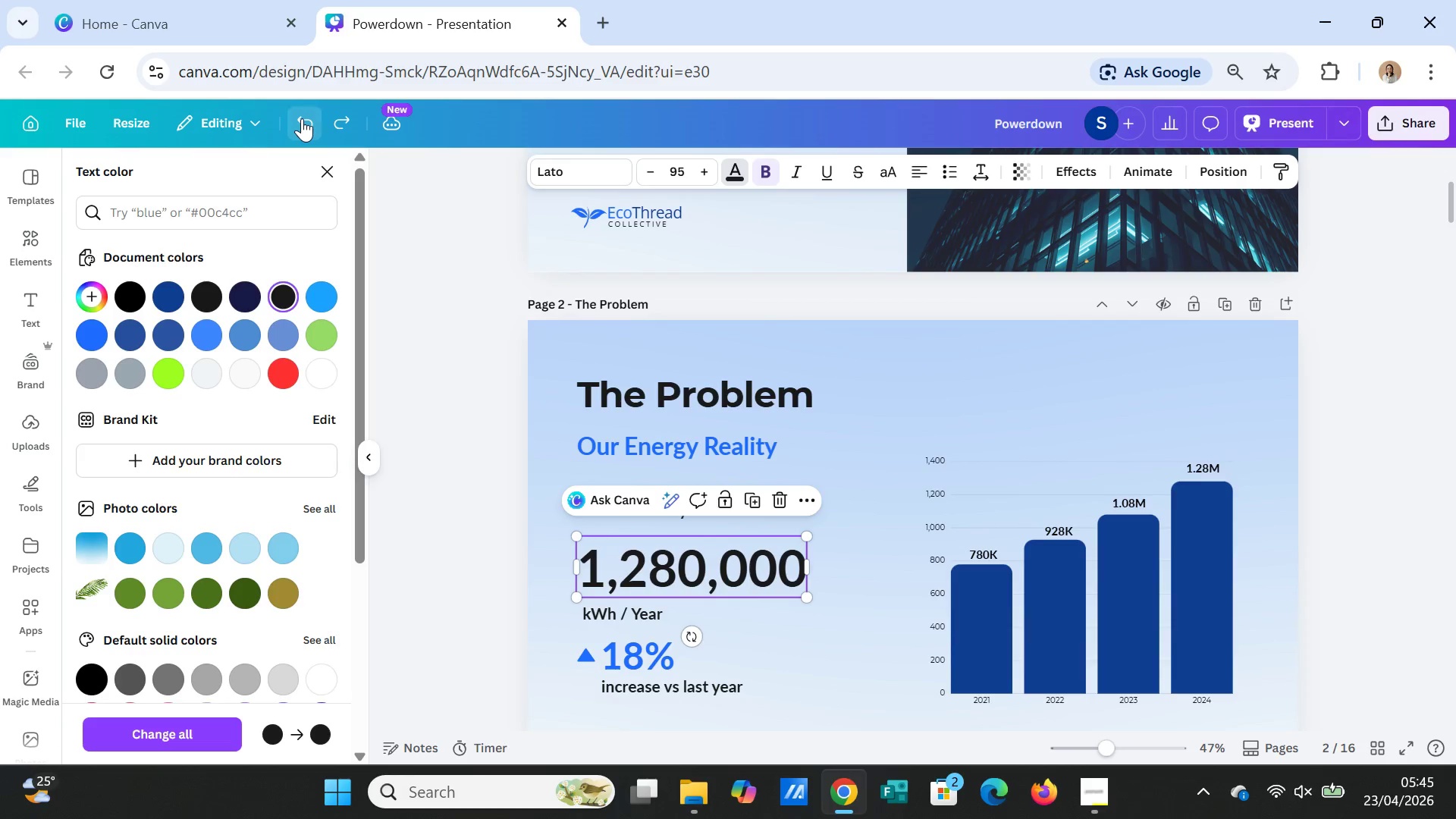 
triple_click([302, 118])
 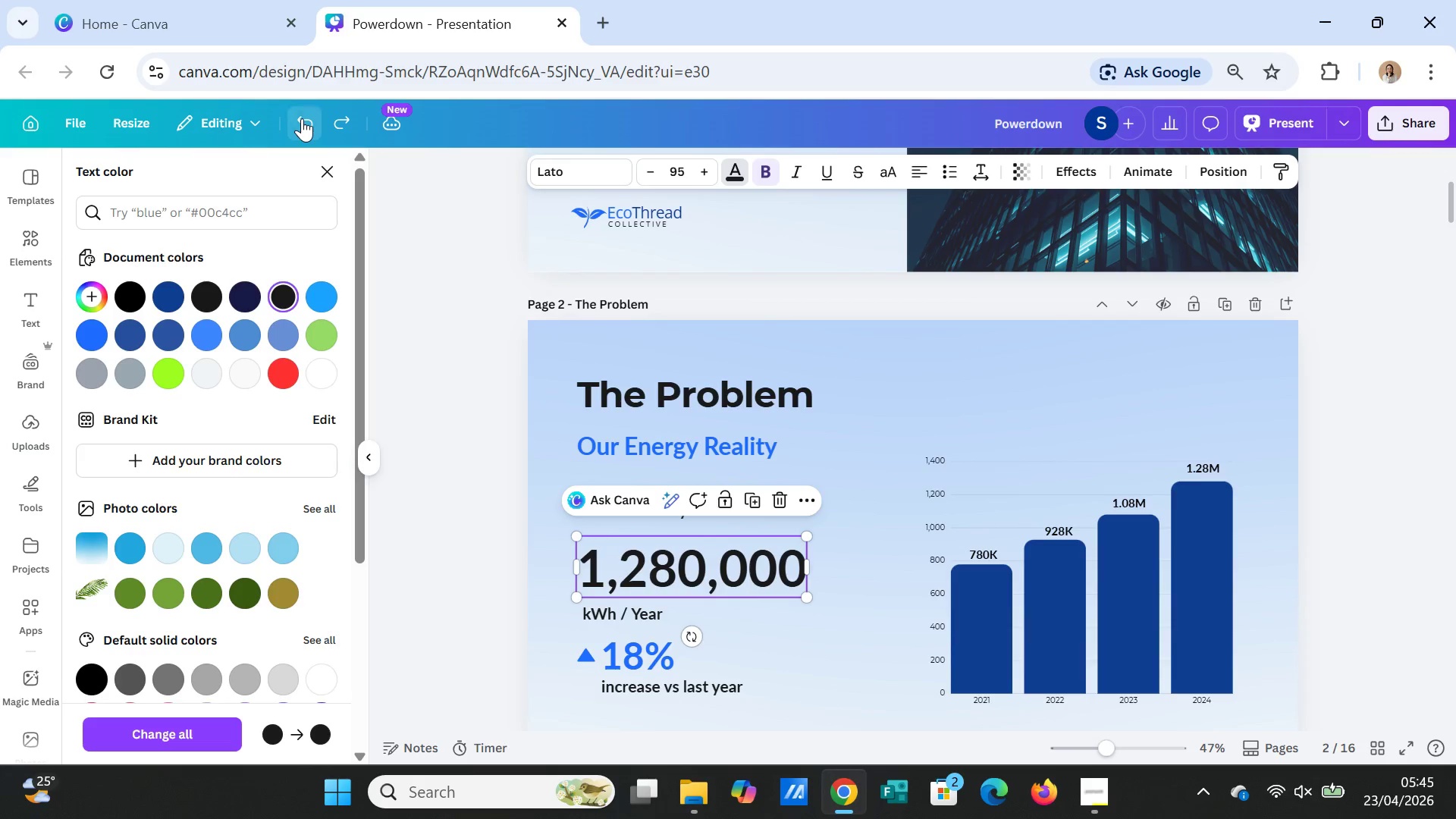 
triple_click([302, 118])
 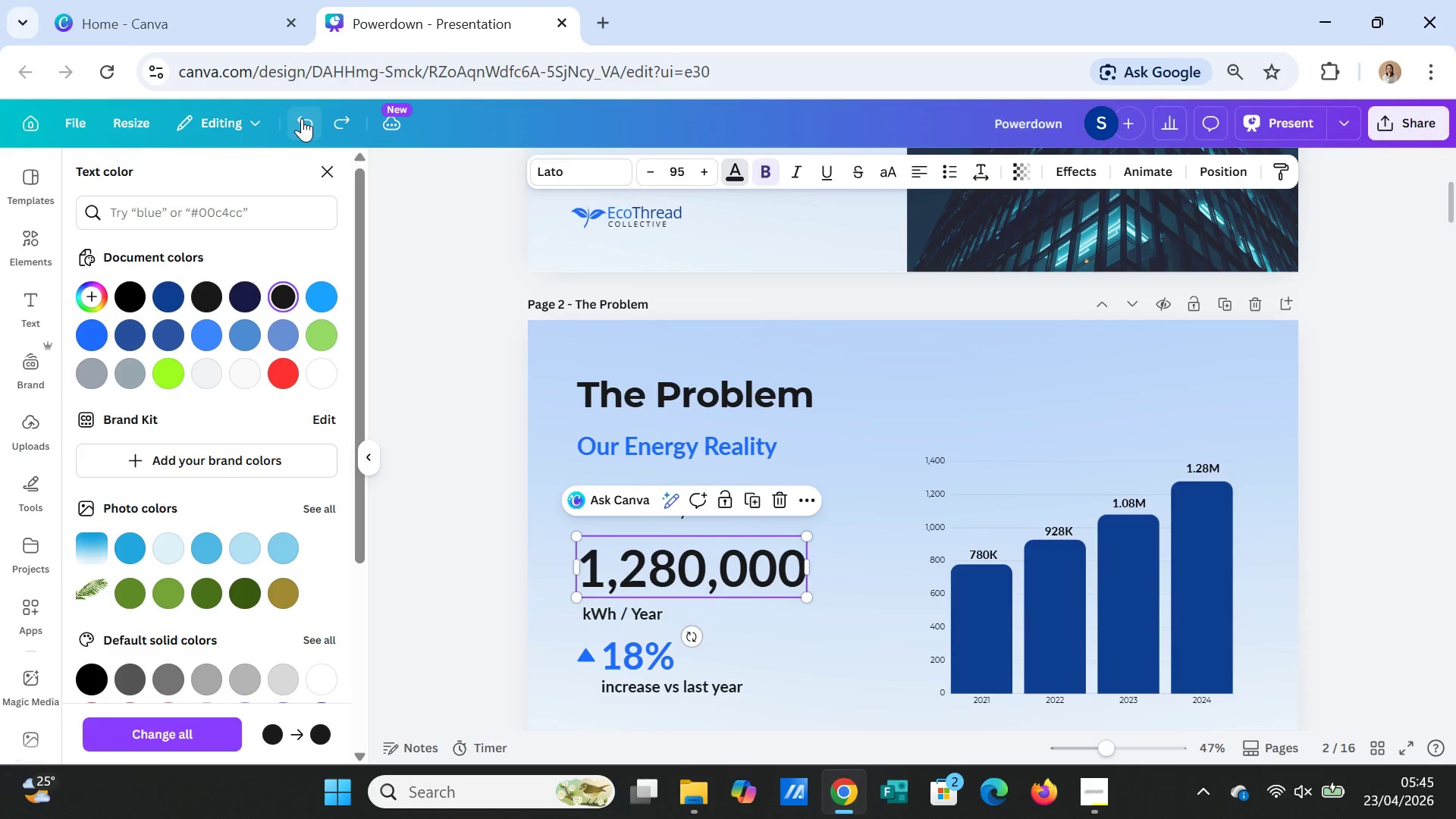 
triple_click([302, 118])
 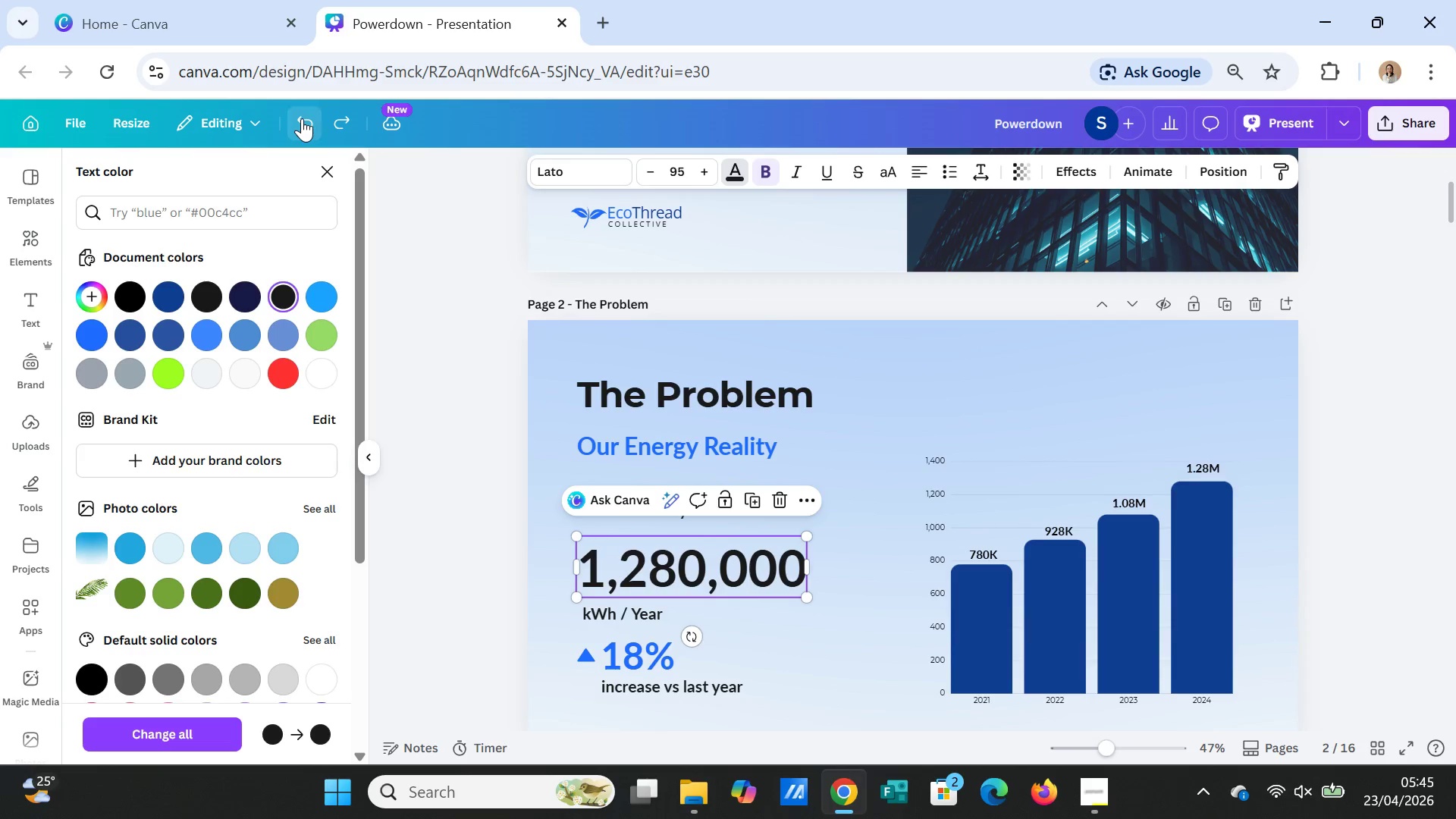 
triple_click([302, 118])
 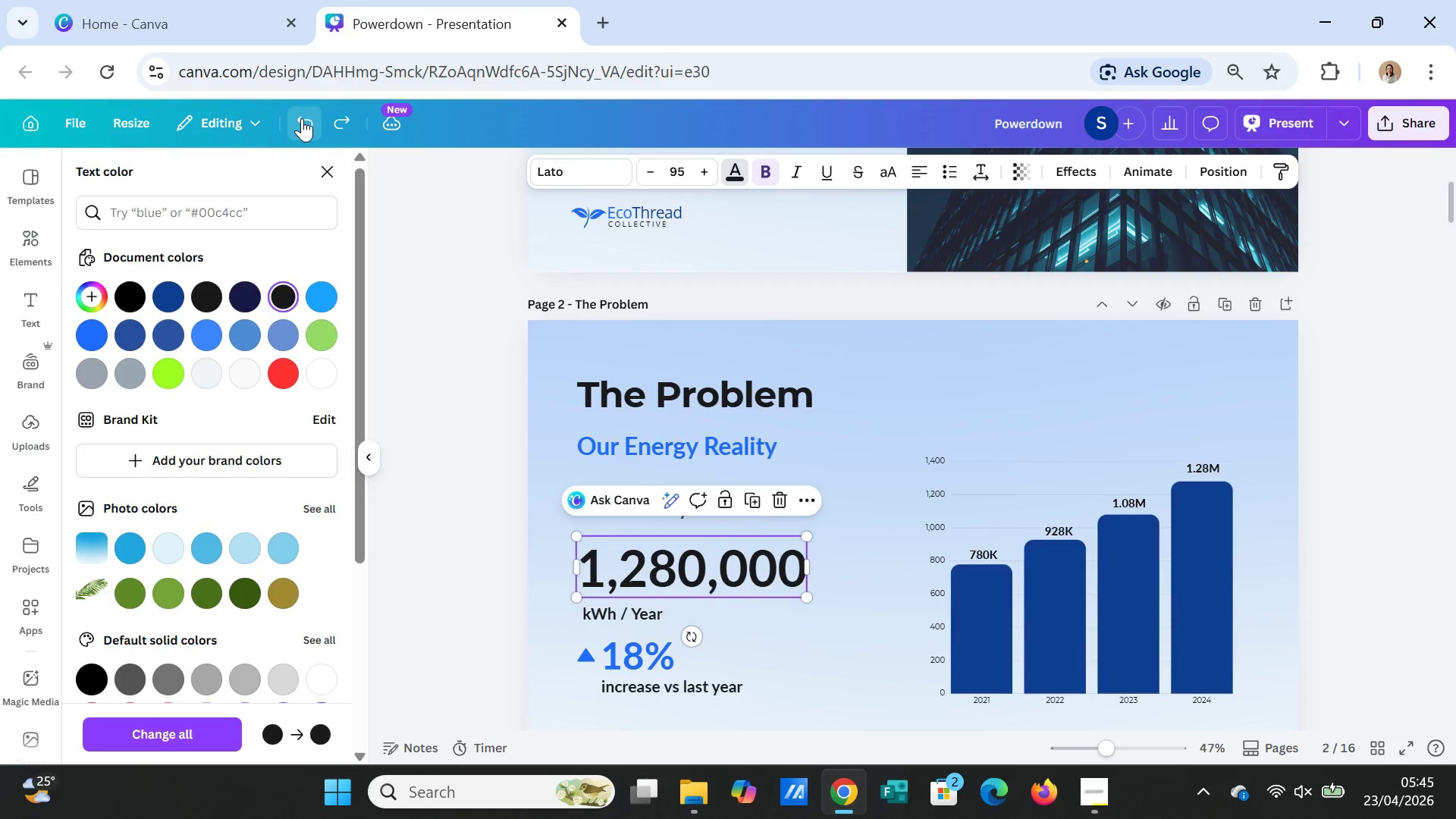 
triple_click([302, 118])
 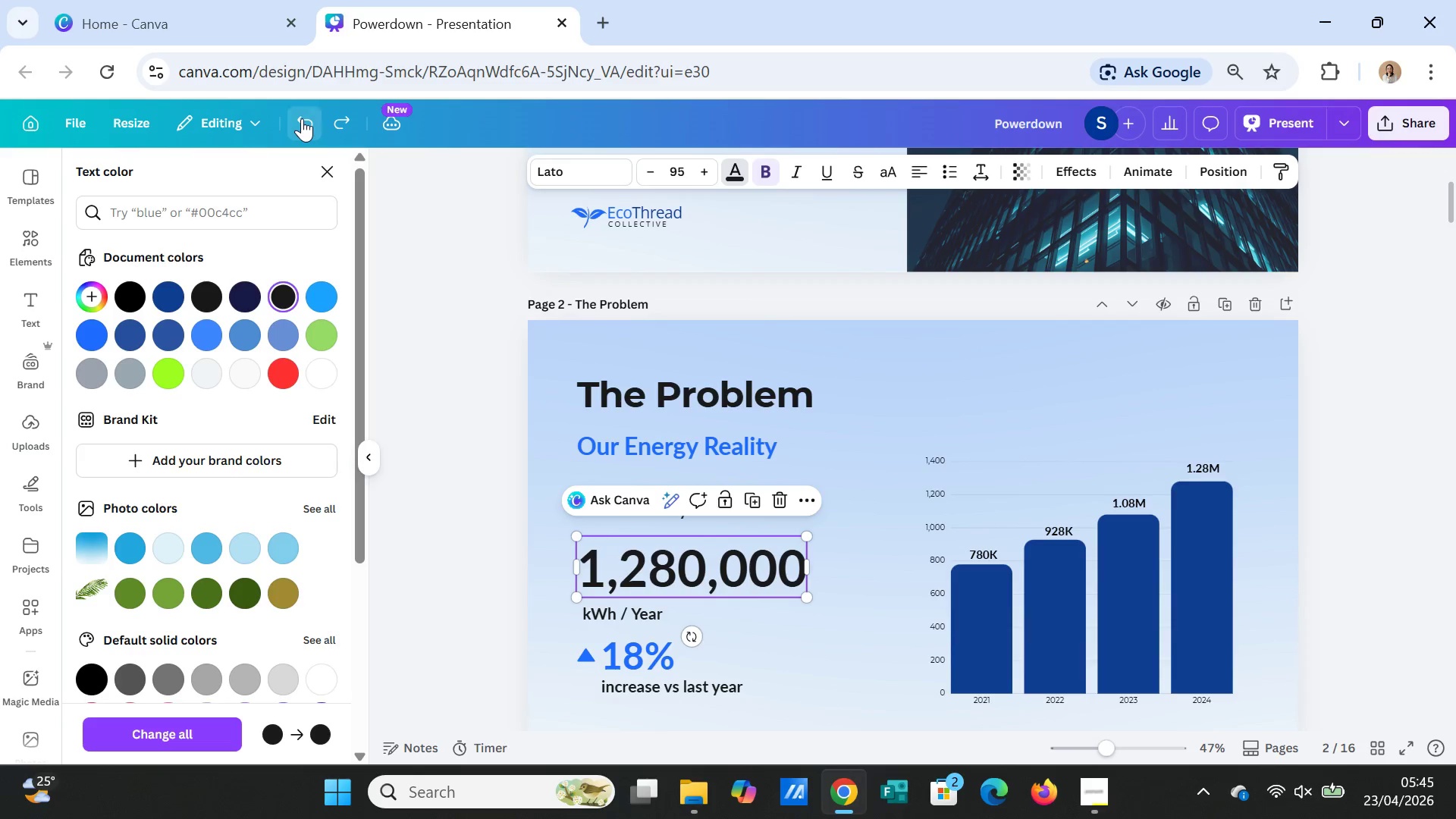 
triple_click([302, 118])
 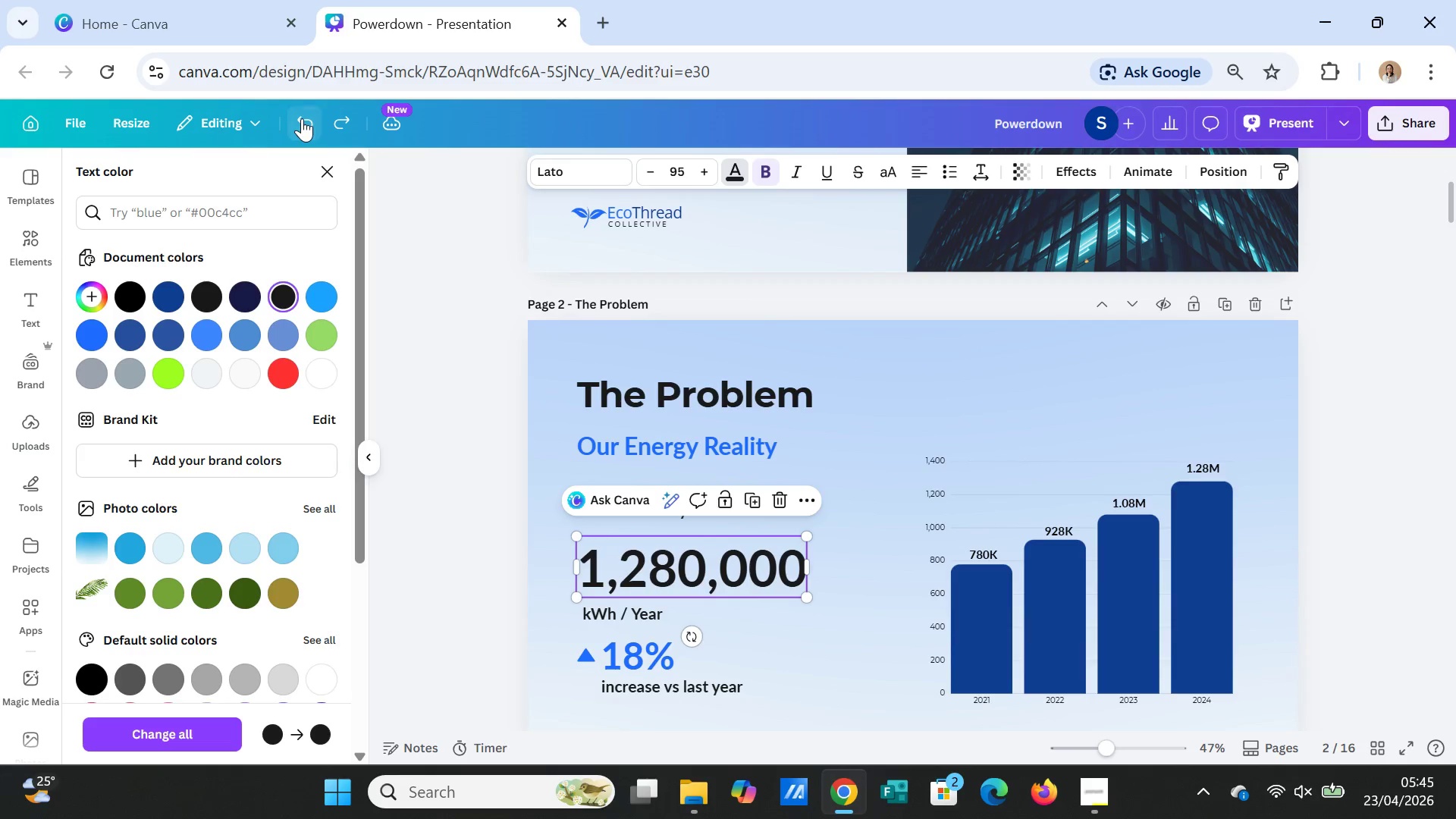 
triple_click([302, 118])
 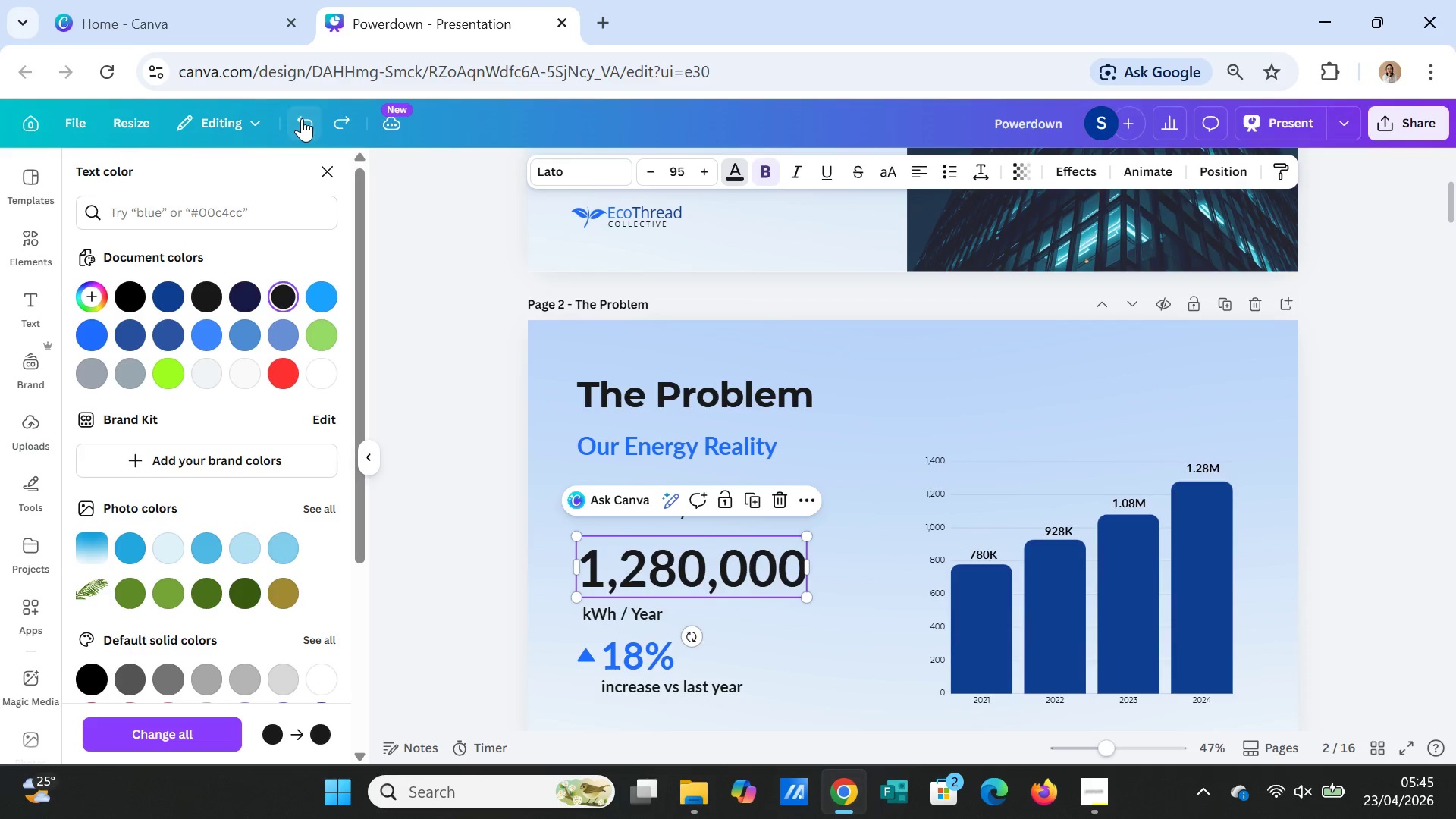 
triple_click([302, 118])
 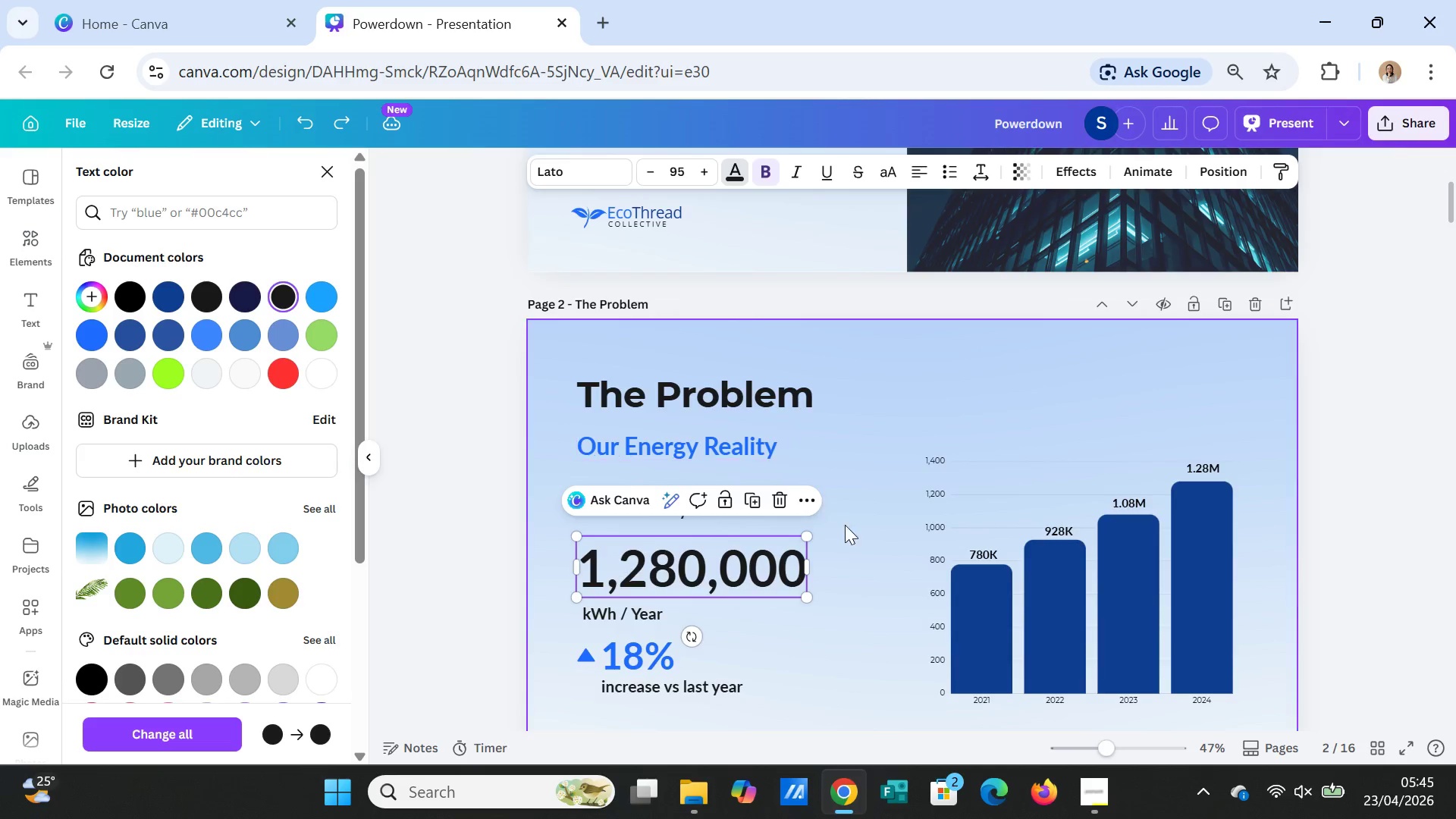 
scroll: coordinate [852, 544], scroll_direction: down, amount: 7.0
 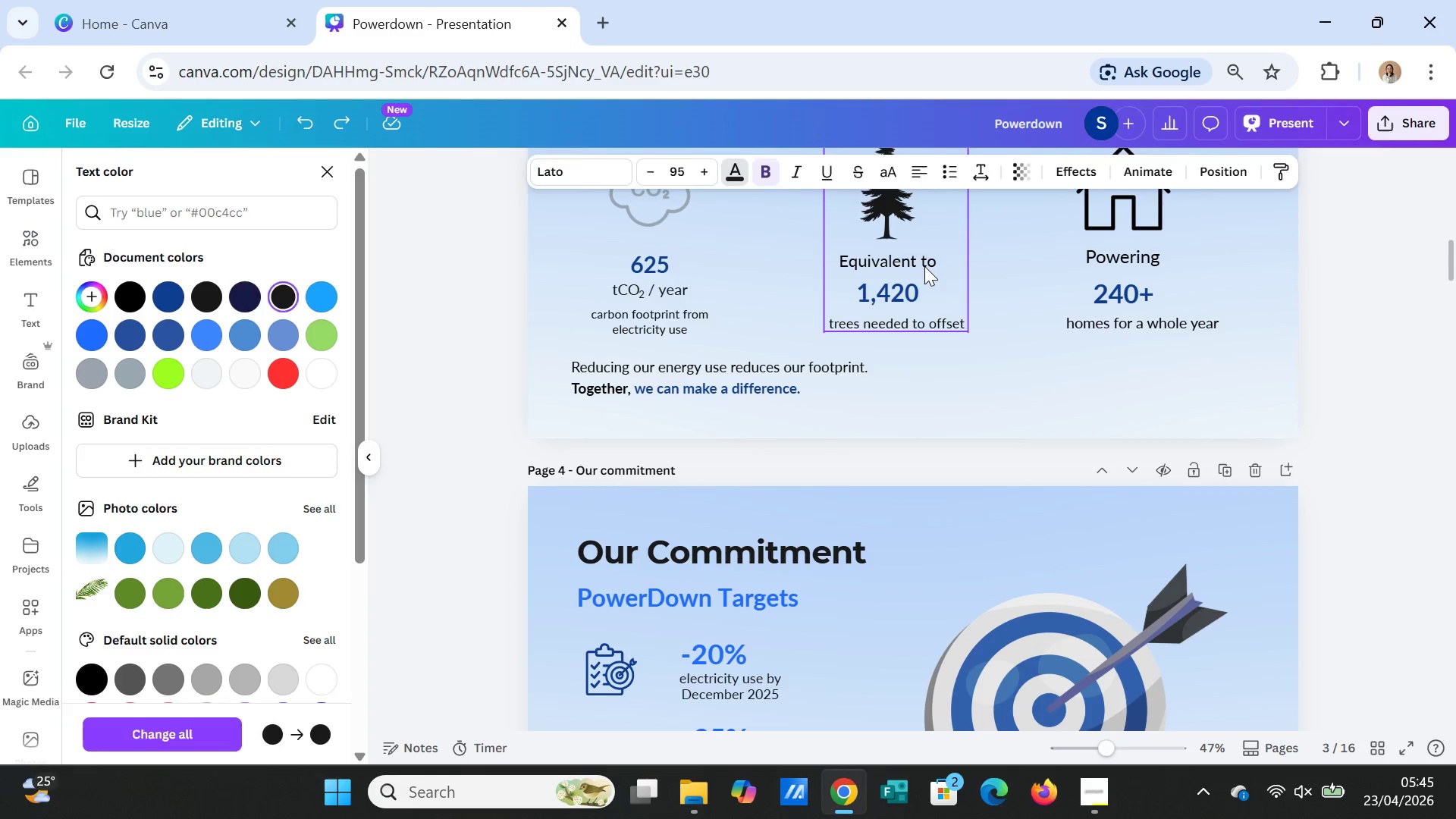 
double_click([924, 266])
 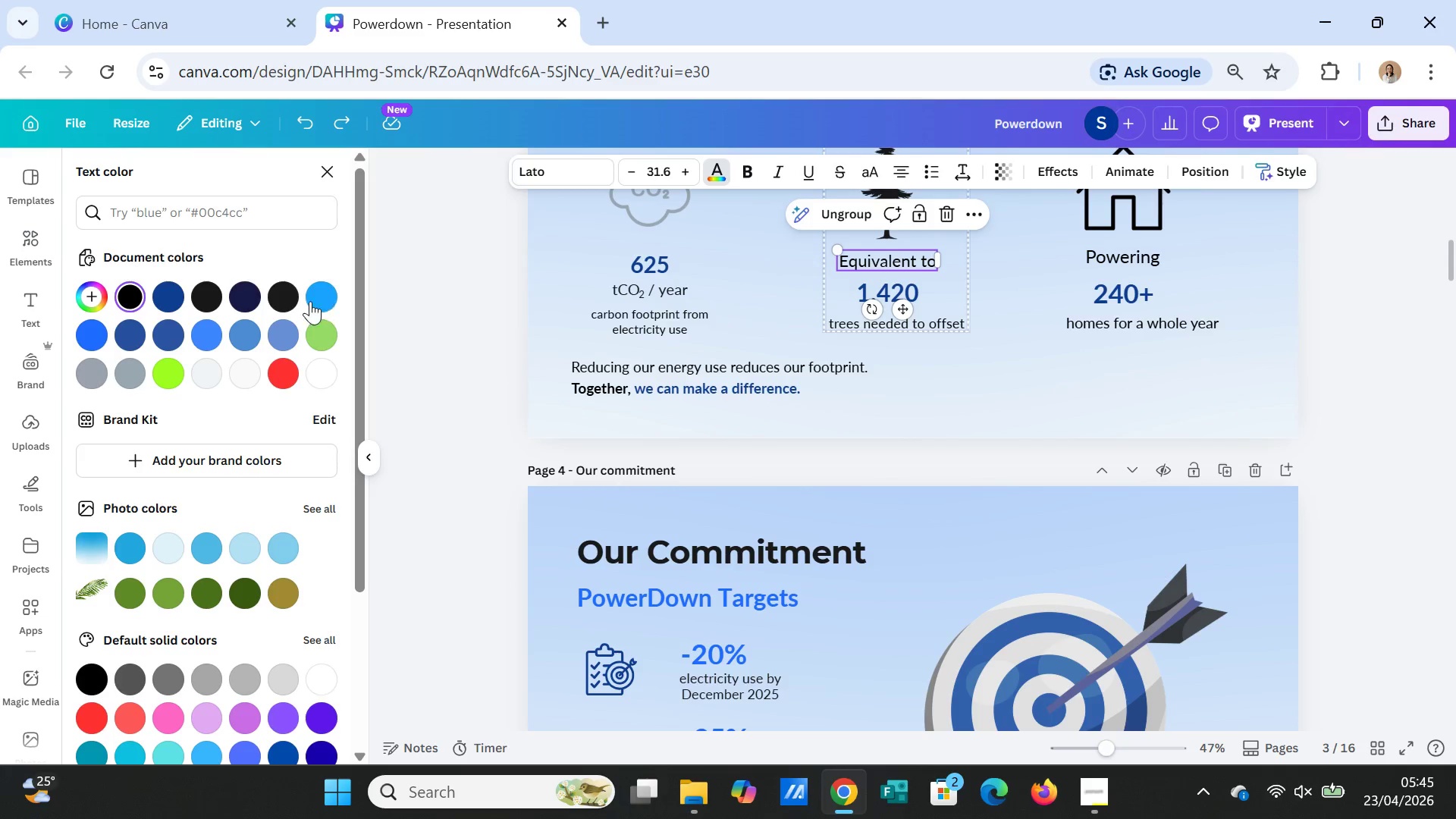 
left_click([287, 296])
 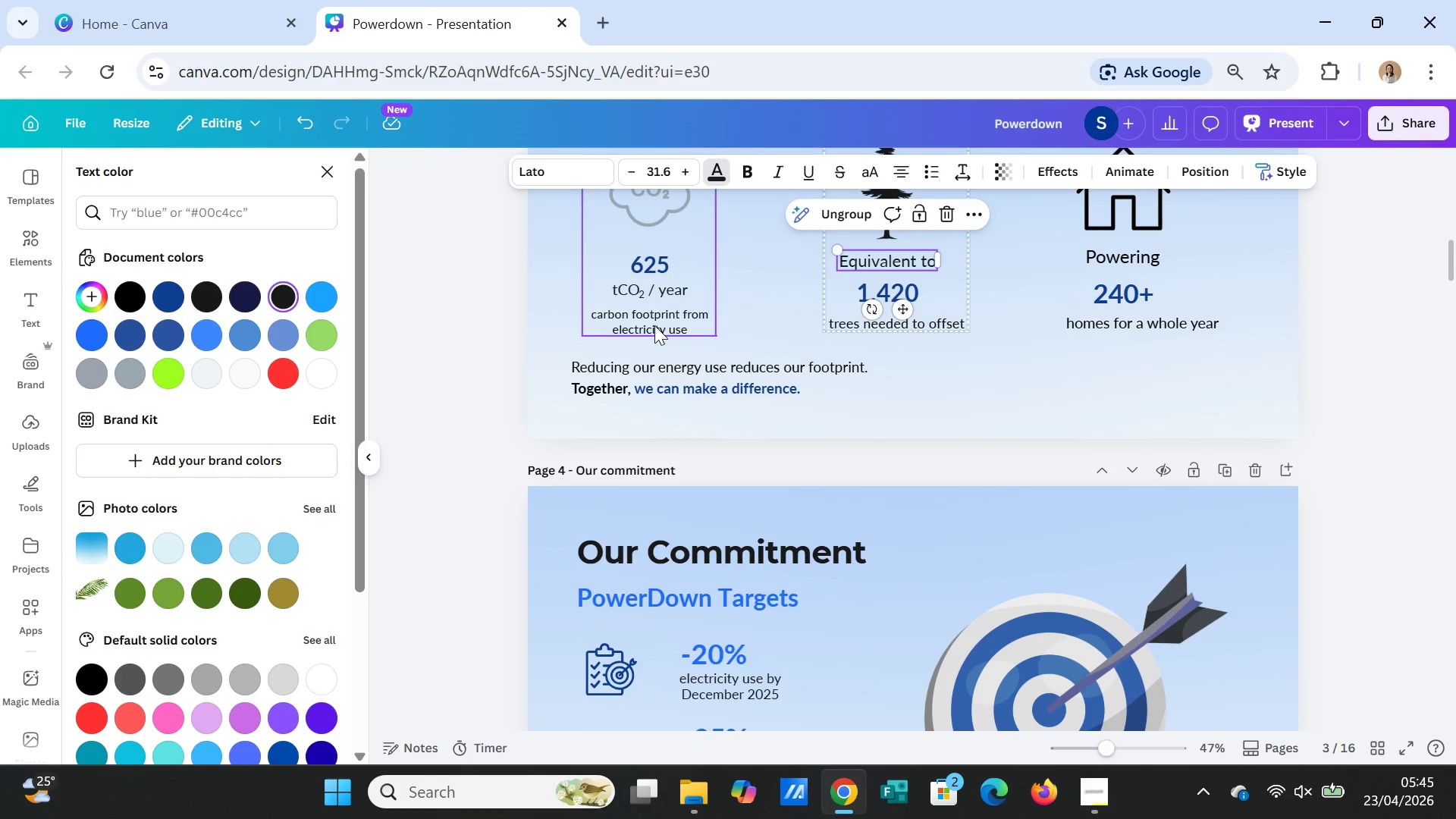 
left_click([669, 544])
 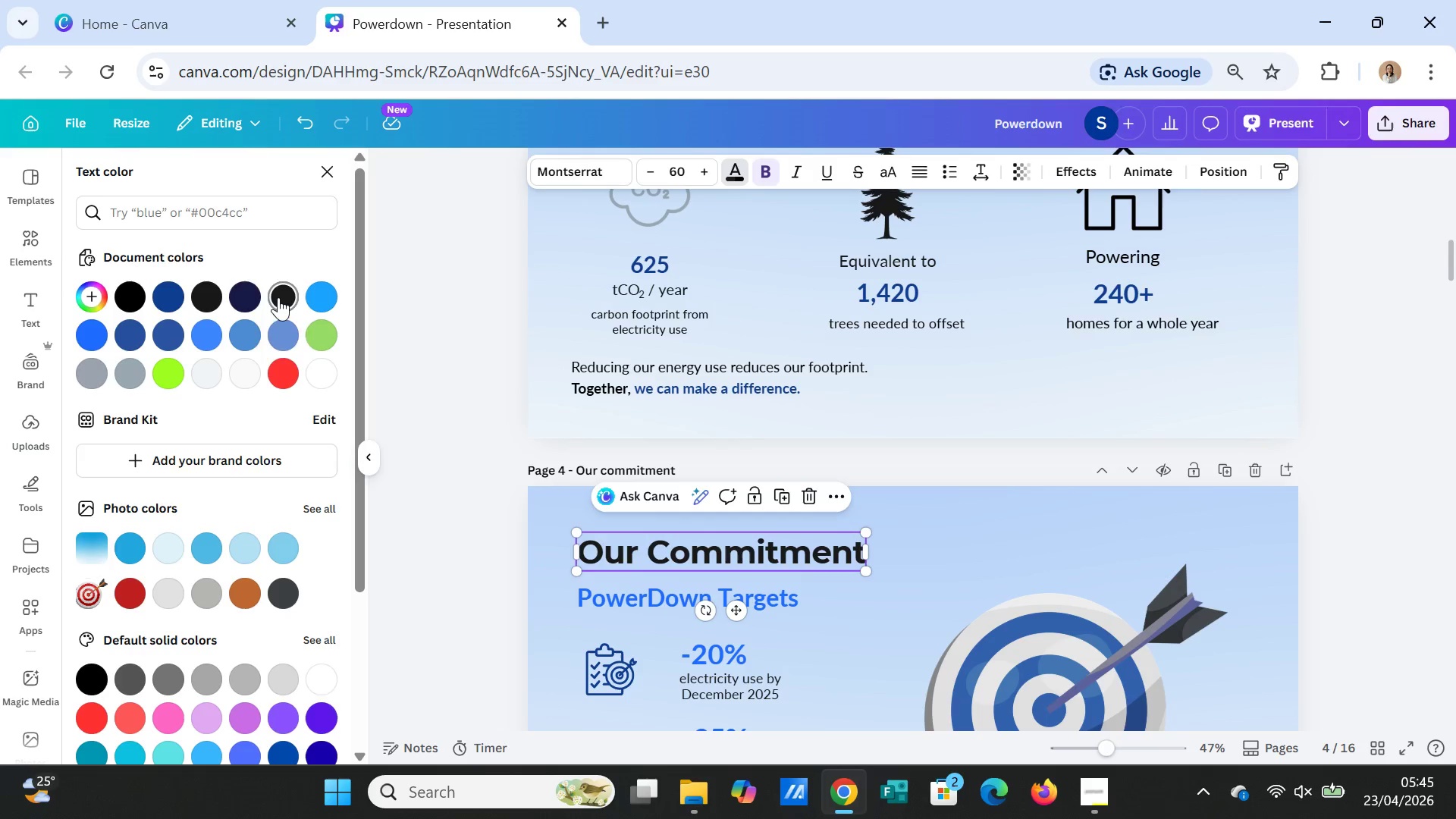 
left_click([278, 297])
 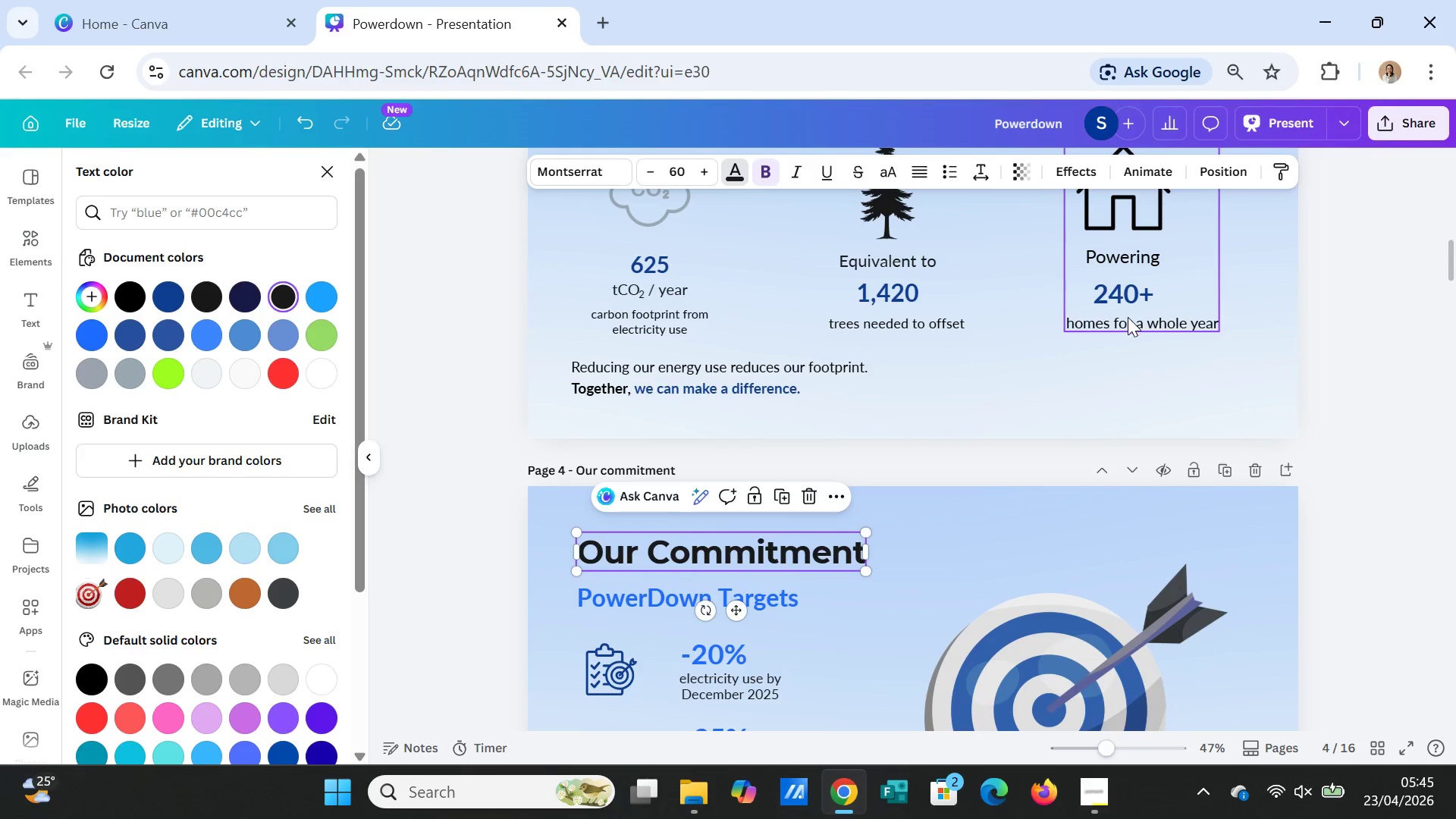 
double_click([1128, 319])
 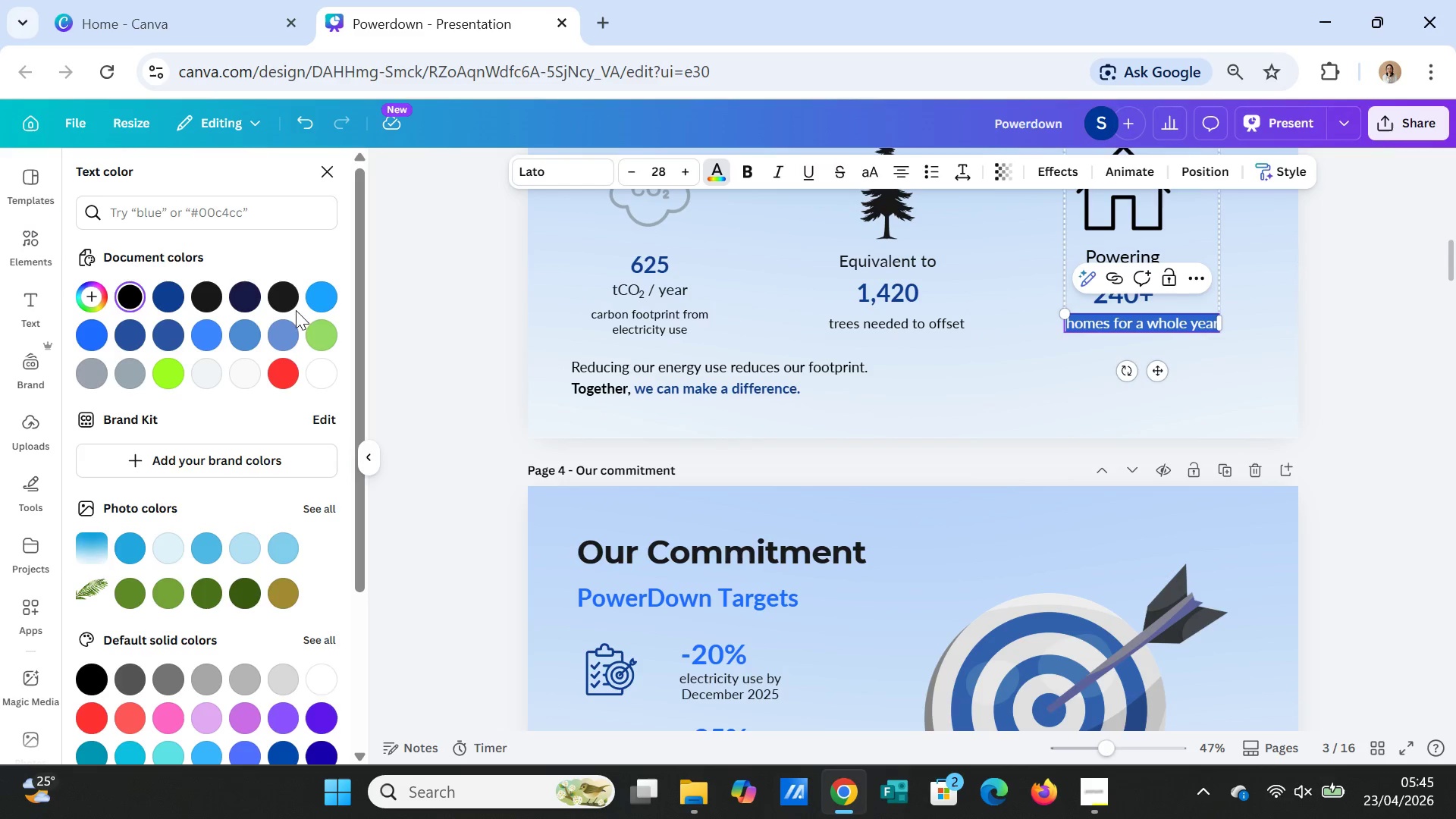 
left_click([286, 298])
 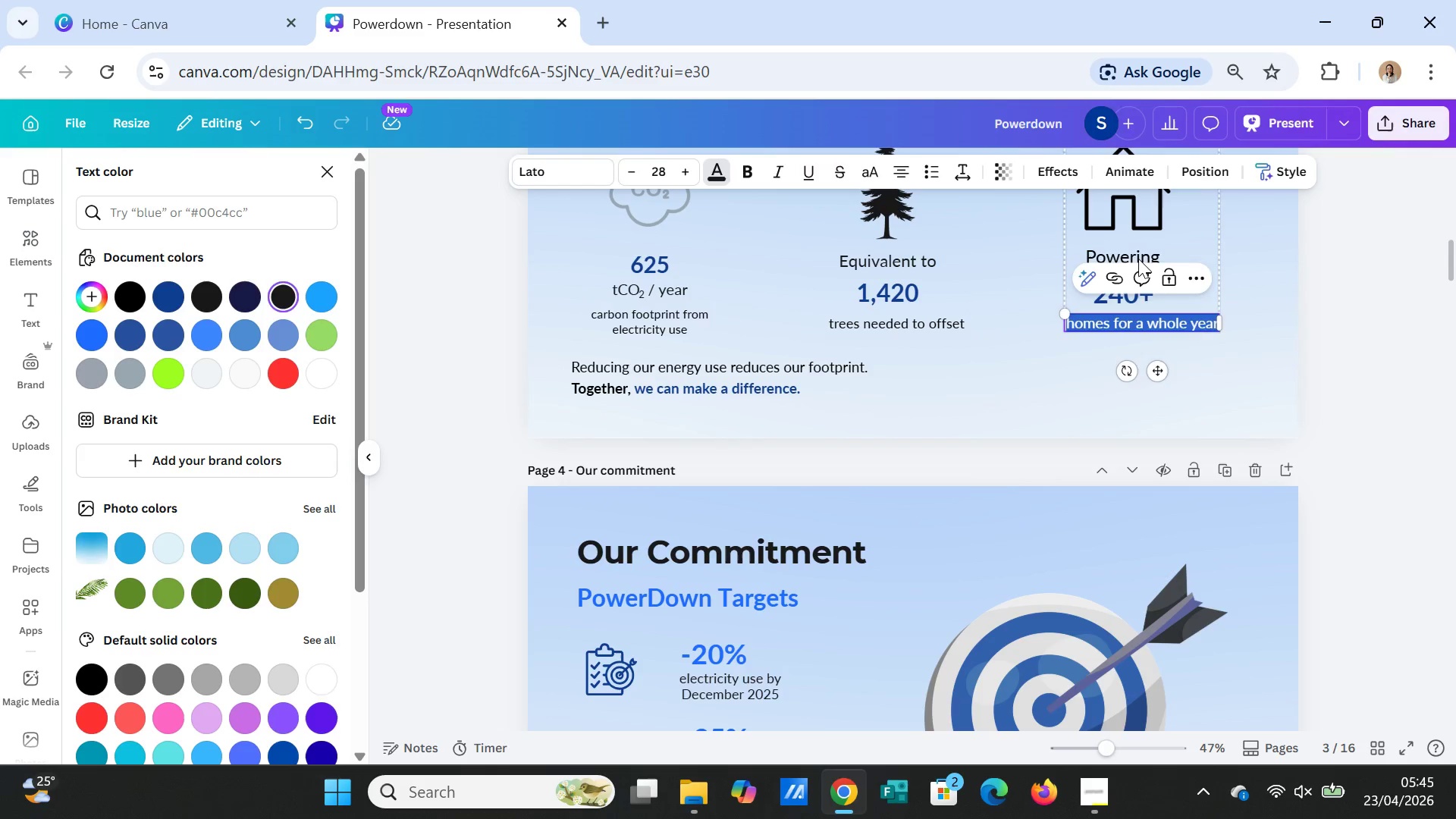 
double_click([1138, 259])
 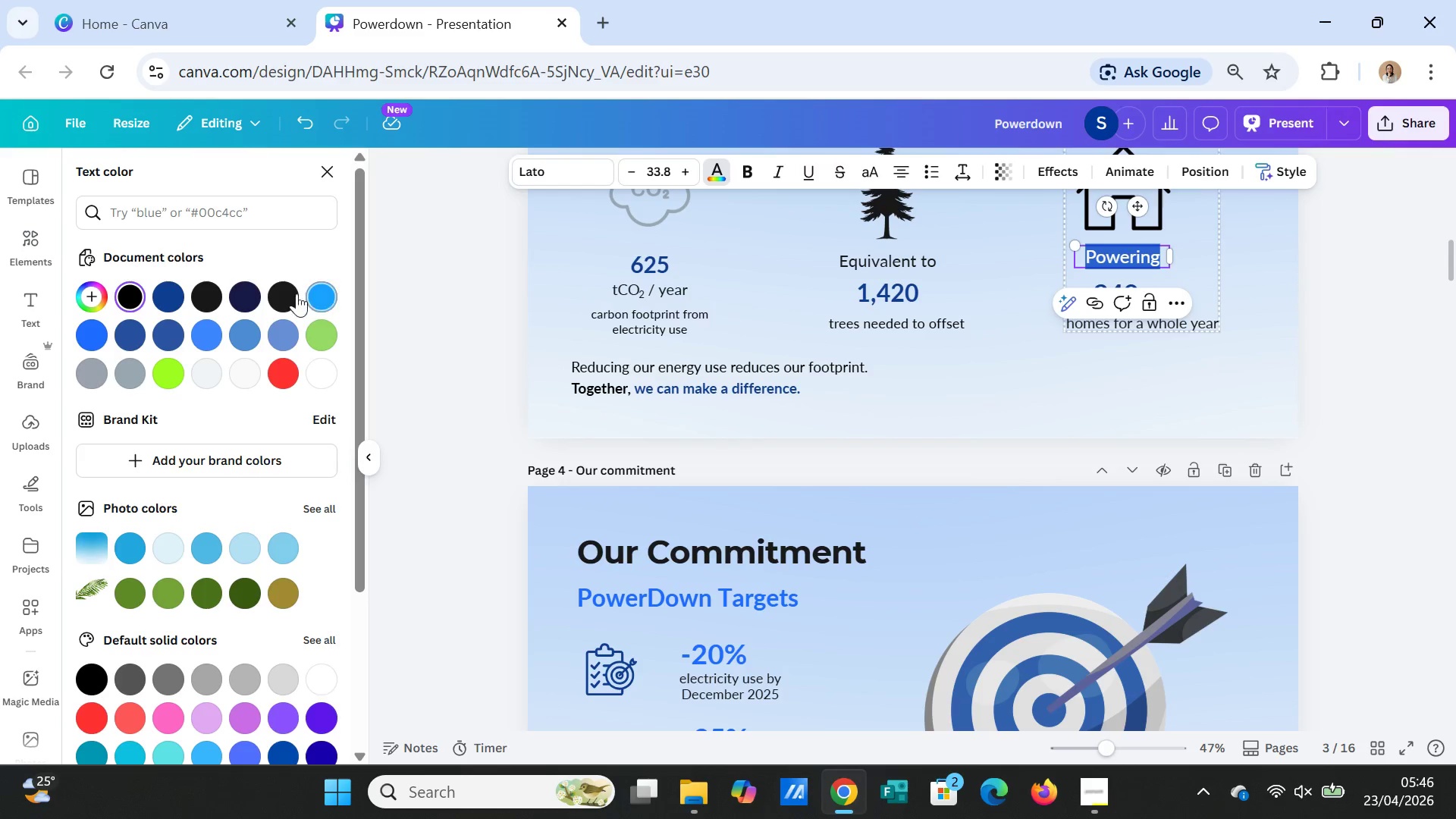 
left_click([281, 294])
 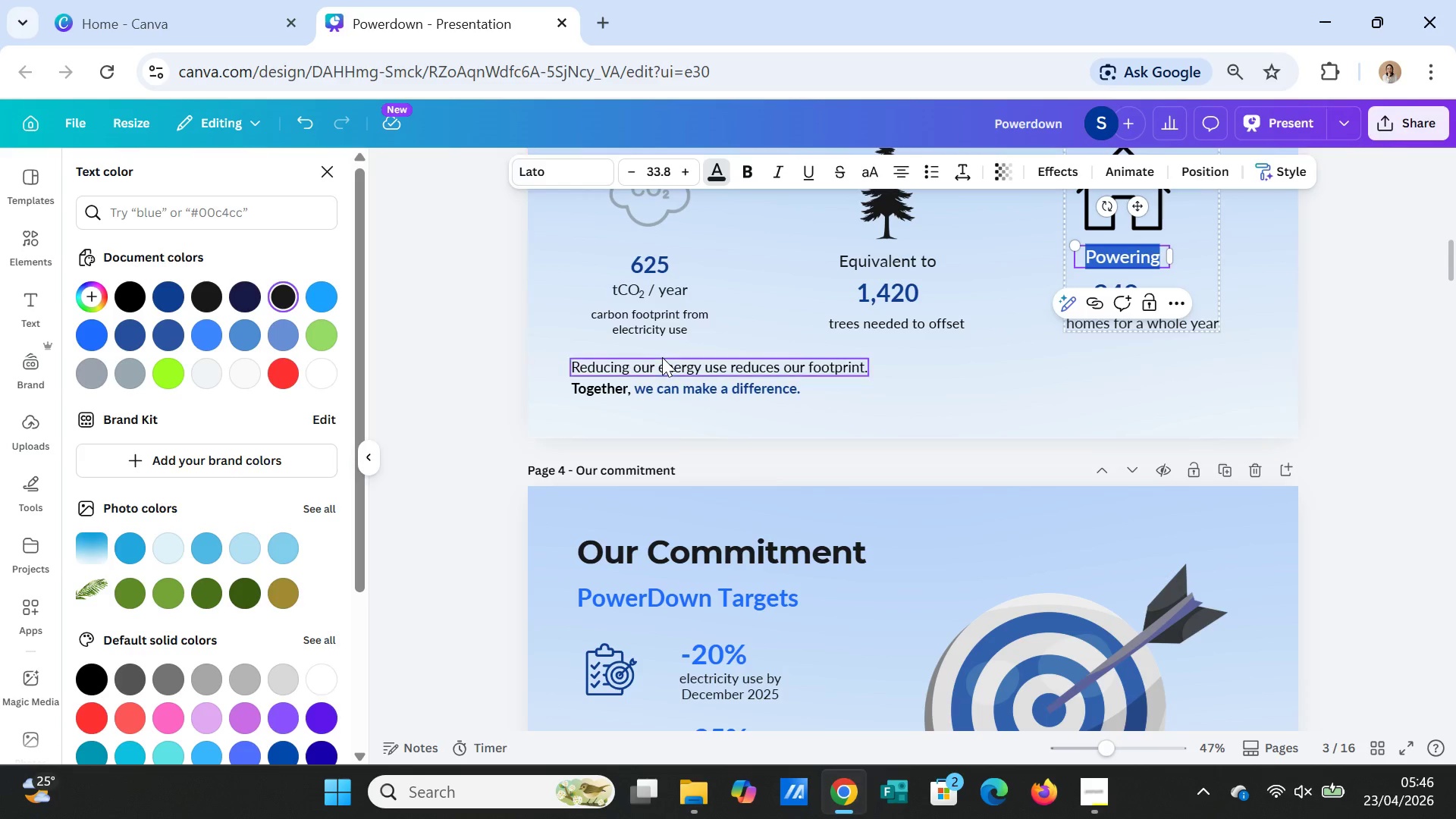 
left_click([662, 359])
 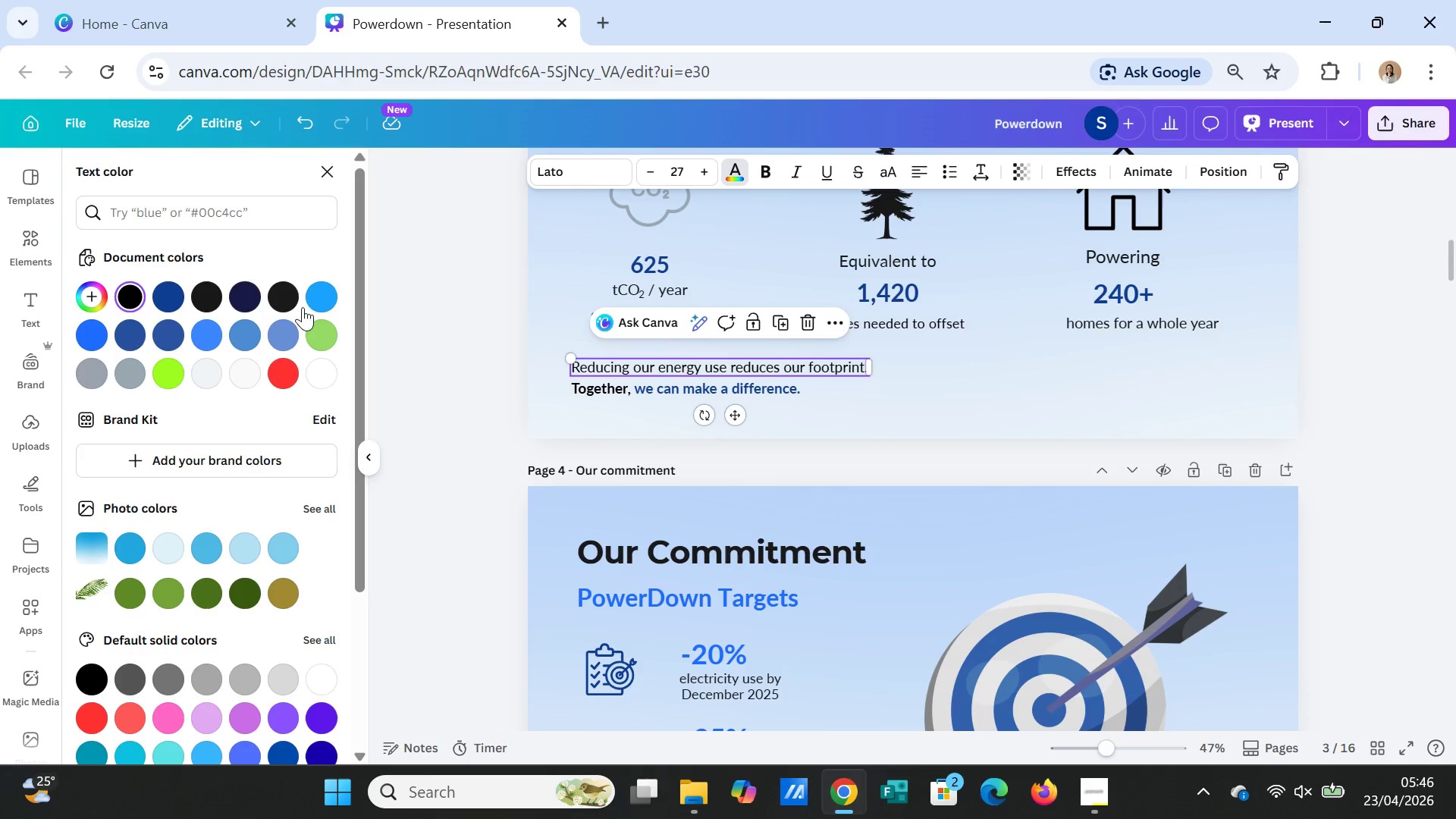 
left_click([282, 301])
 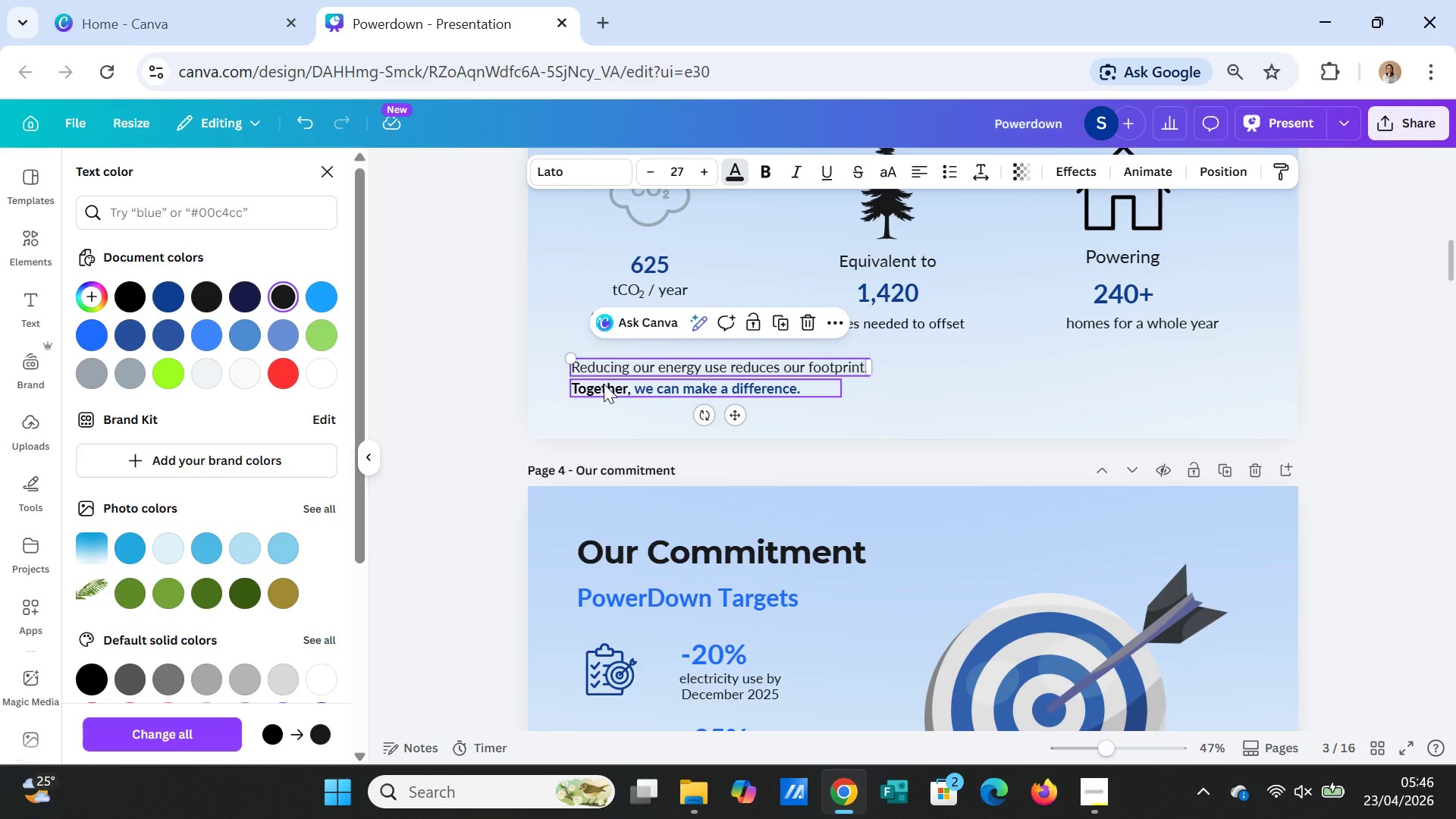 
left_click([604, 384])
 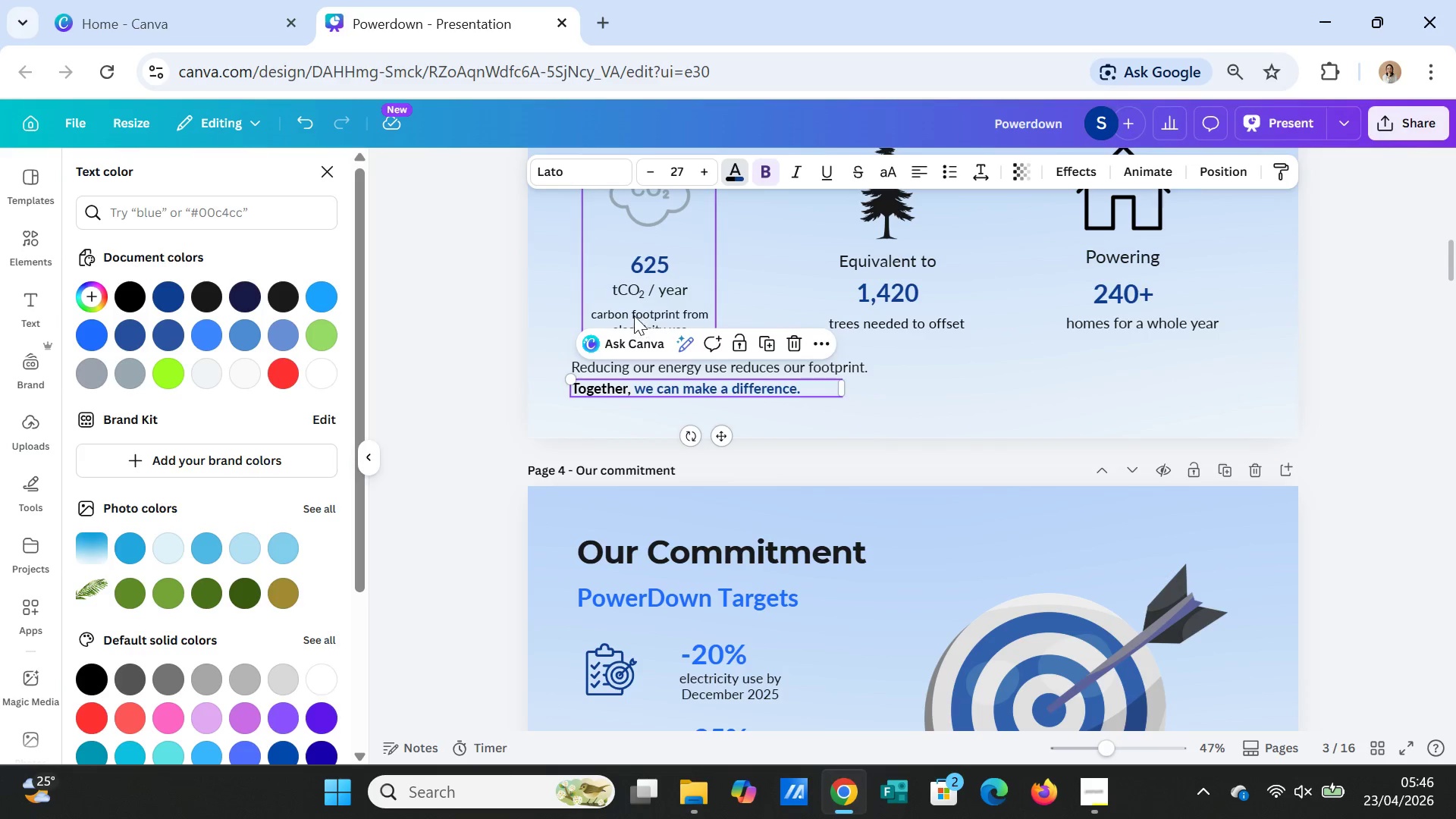 
double_click([636, 309])
 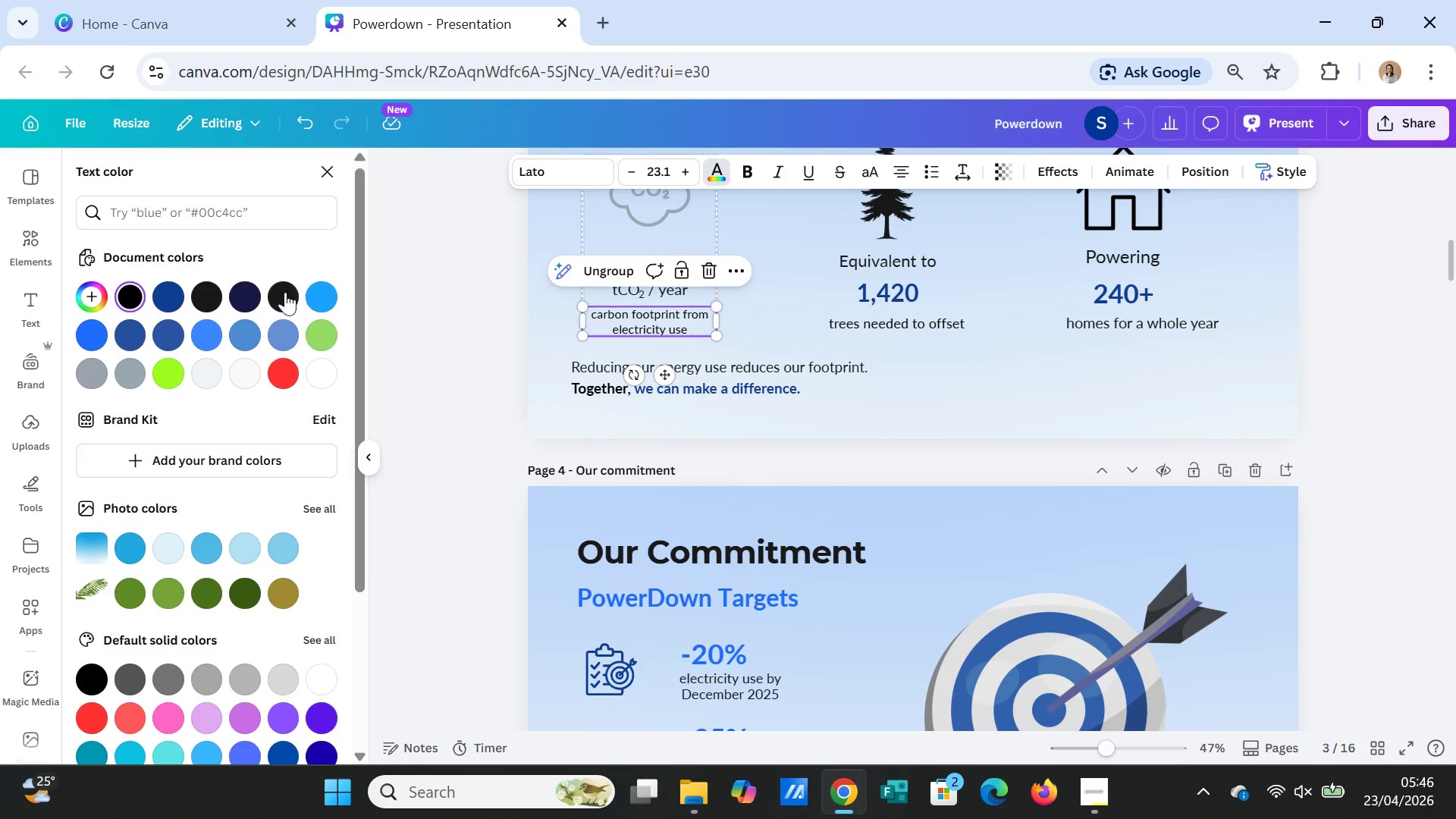 
left_click([279, 297])
 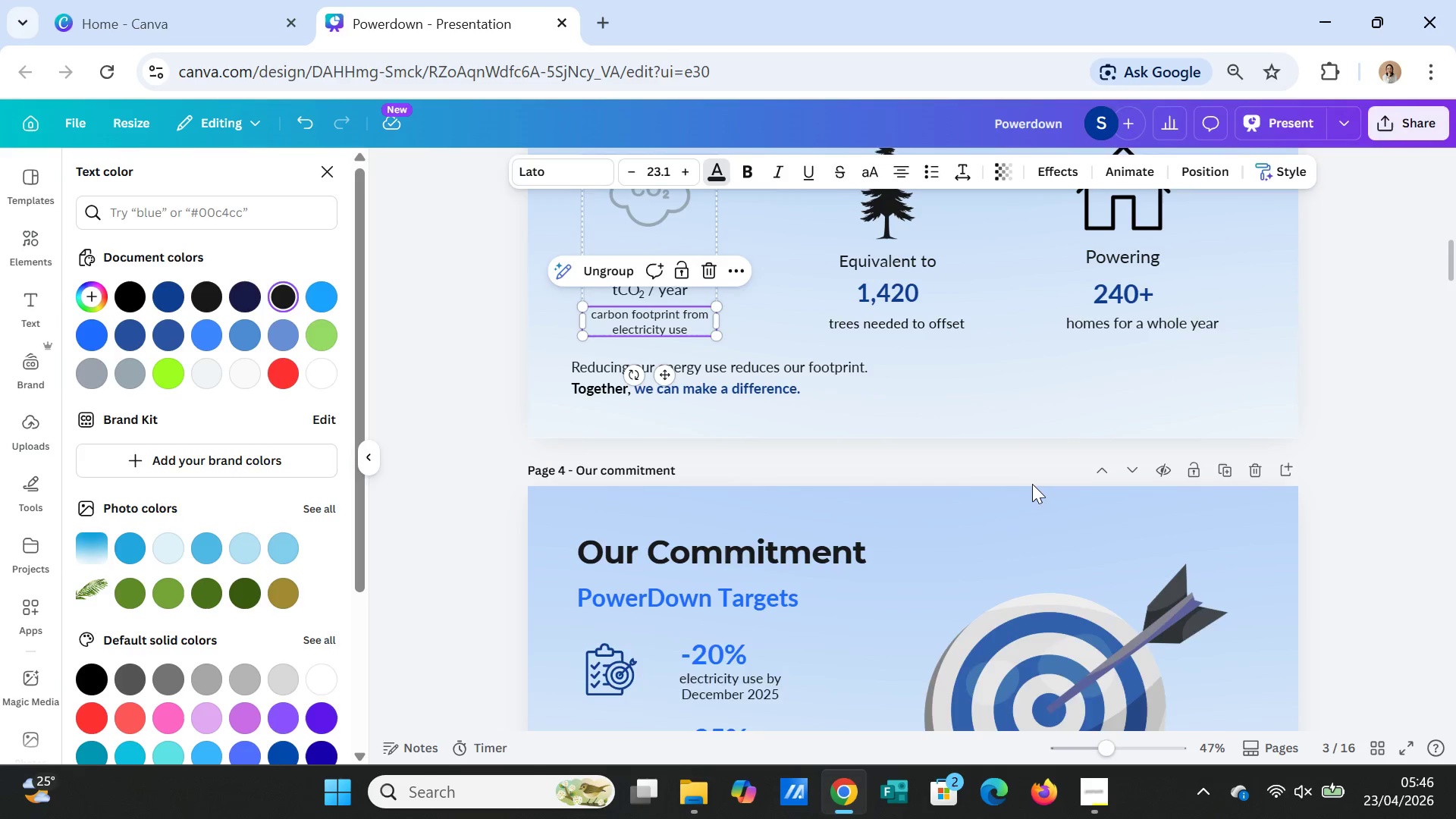 
scroll: coordinate [1033, 484], scroll_direction: up, amount: 3.0
 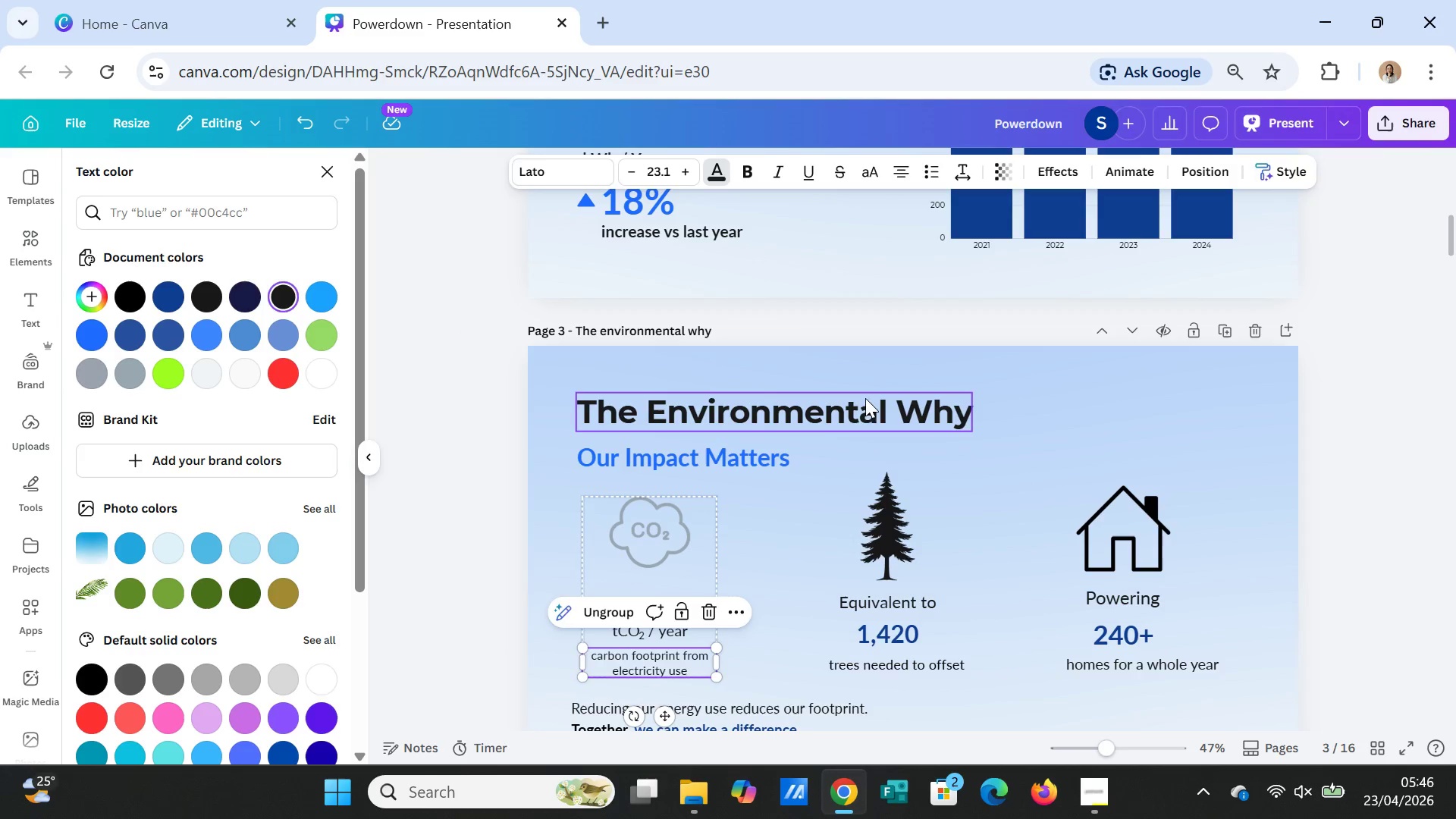 
left_click([864, 400])
 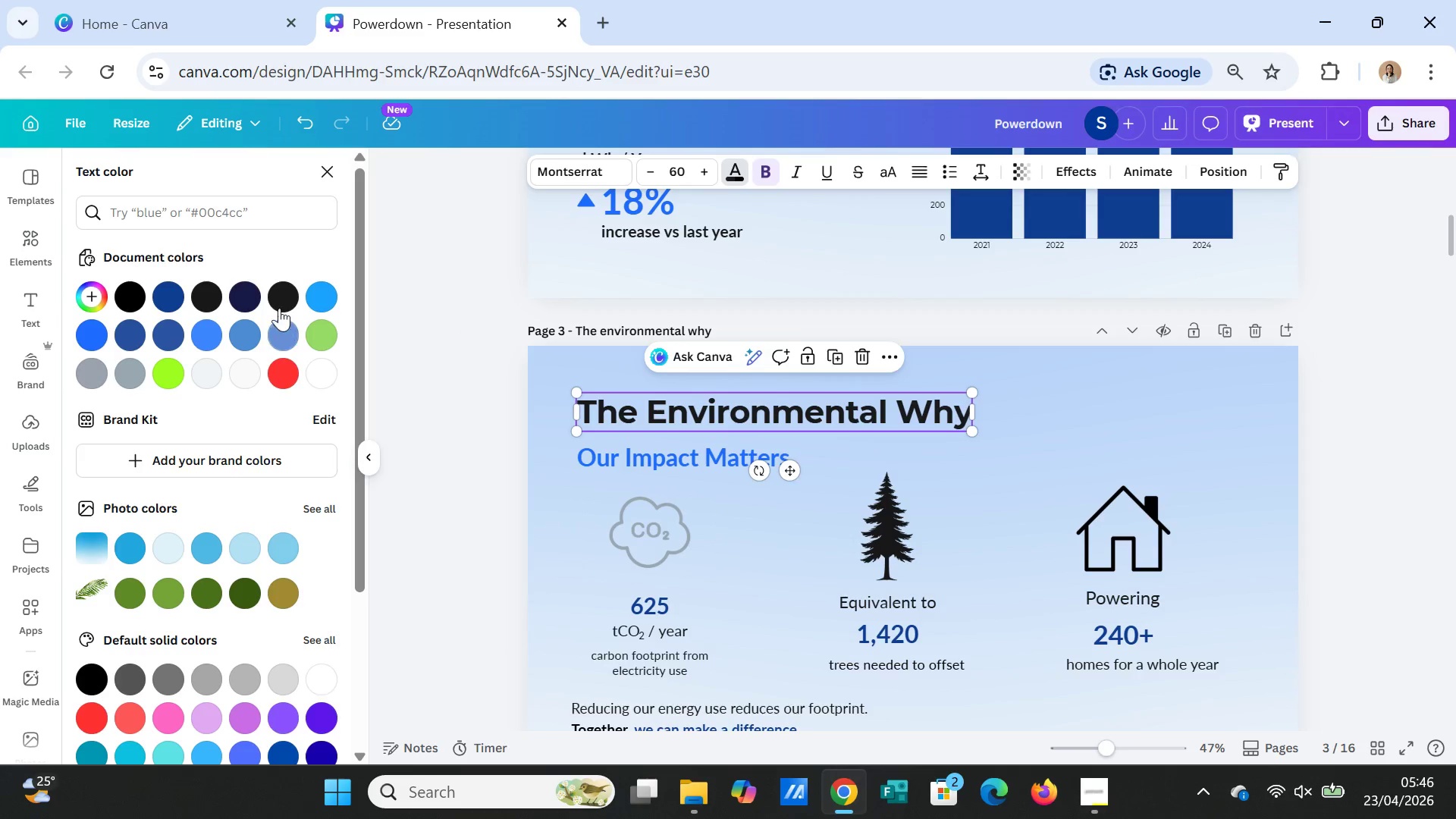 
left_click([284, 294])
 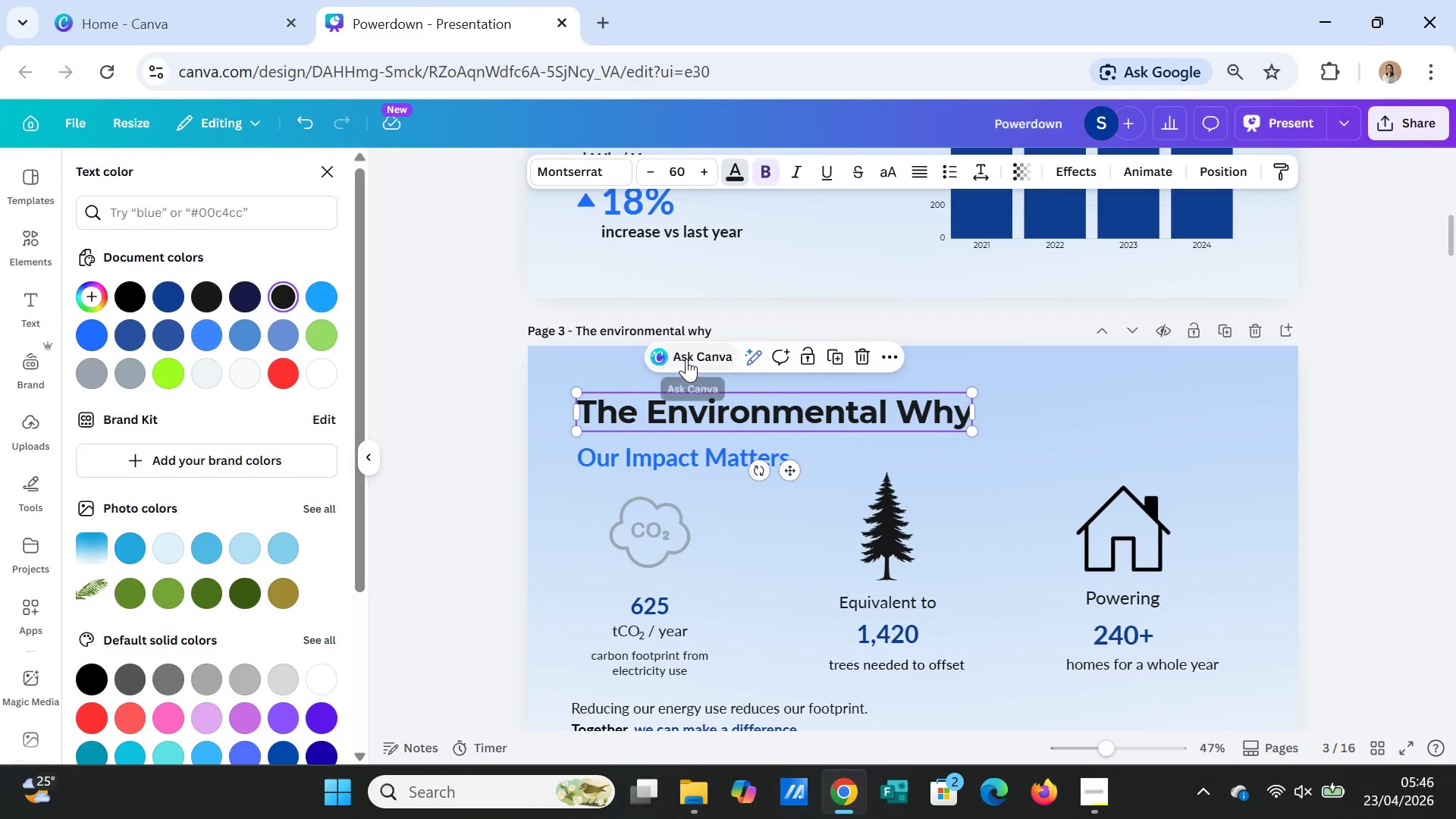 
scroll: coordinate [686, 359], scroll_direction: up, amount: 1.0
 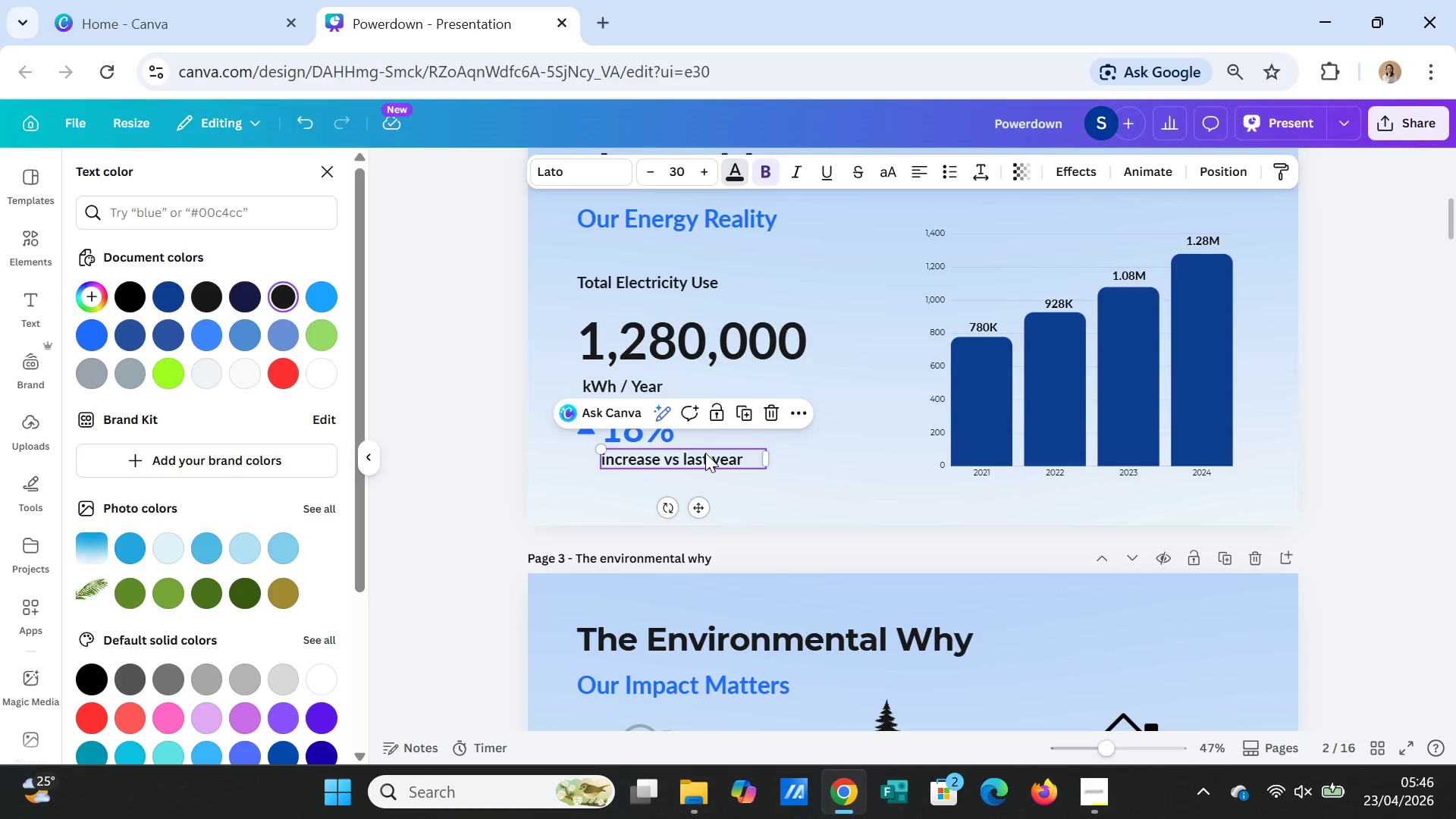 
double_click([705, 453])
 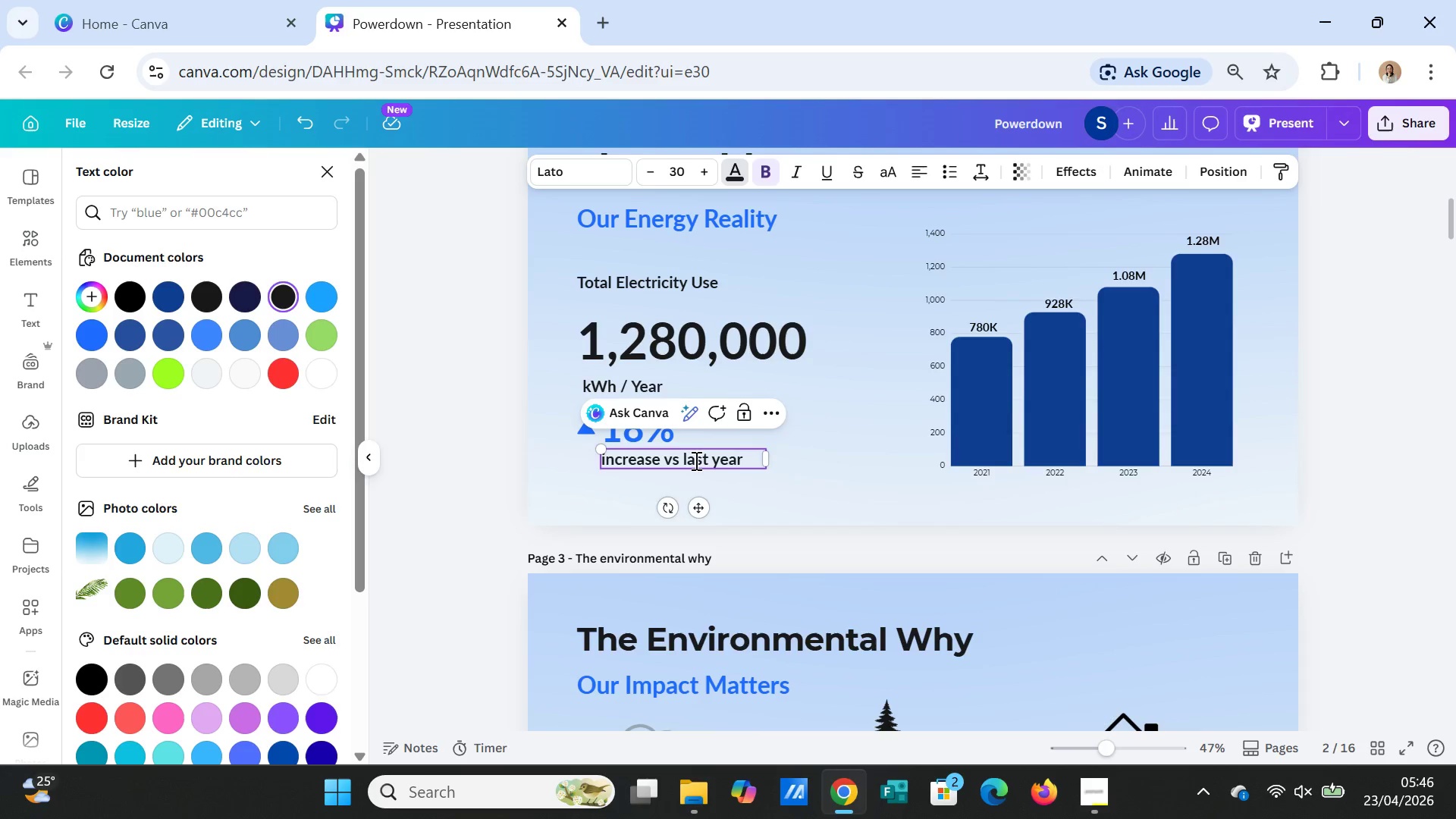 
double_click([695, 460])
 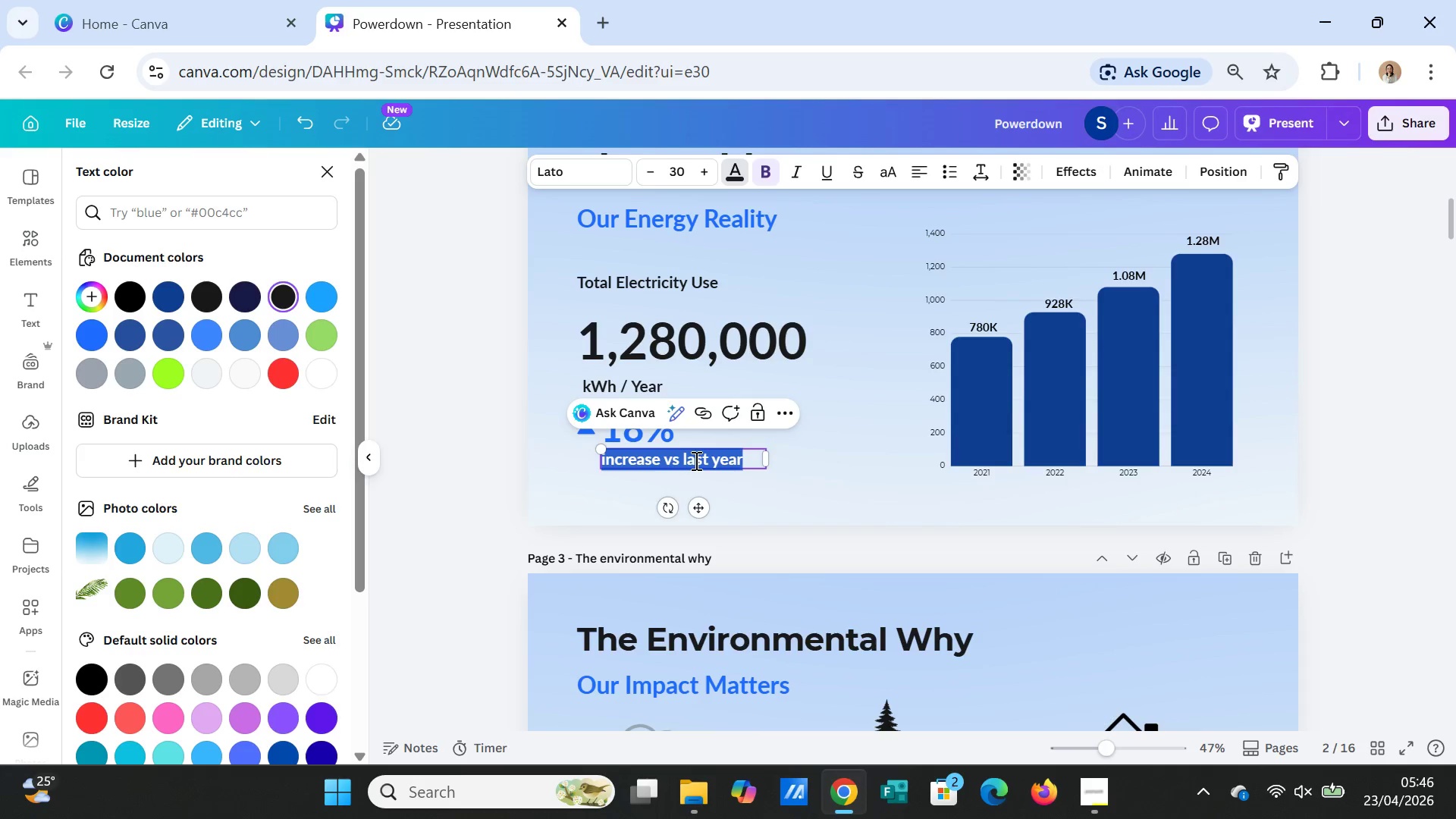 
triple_click([695, 460])
 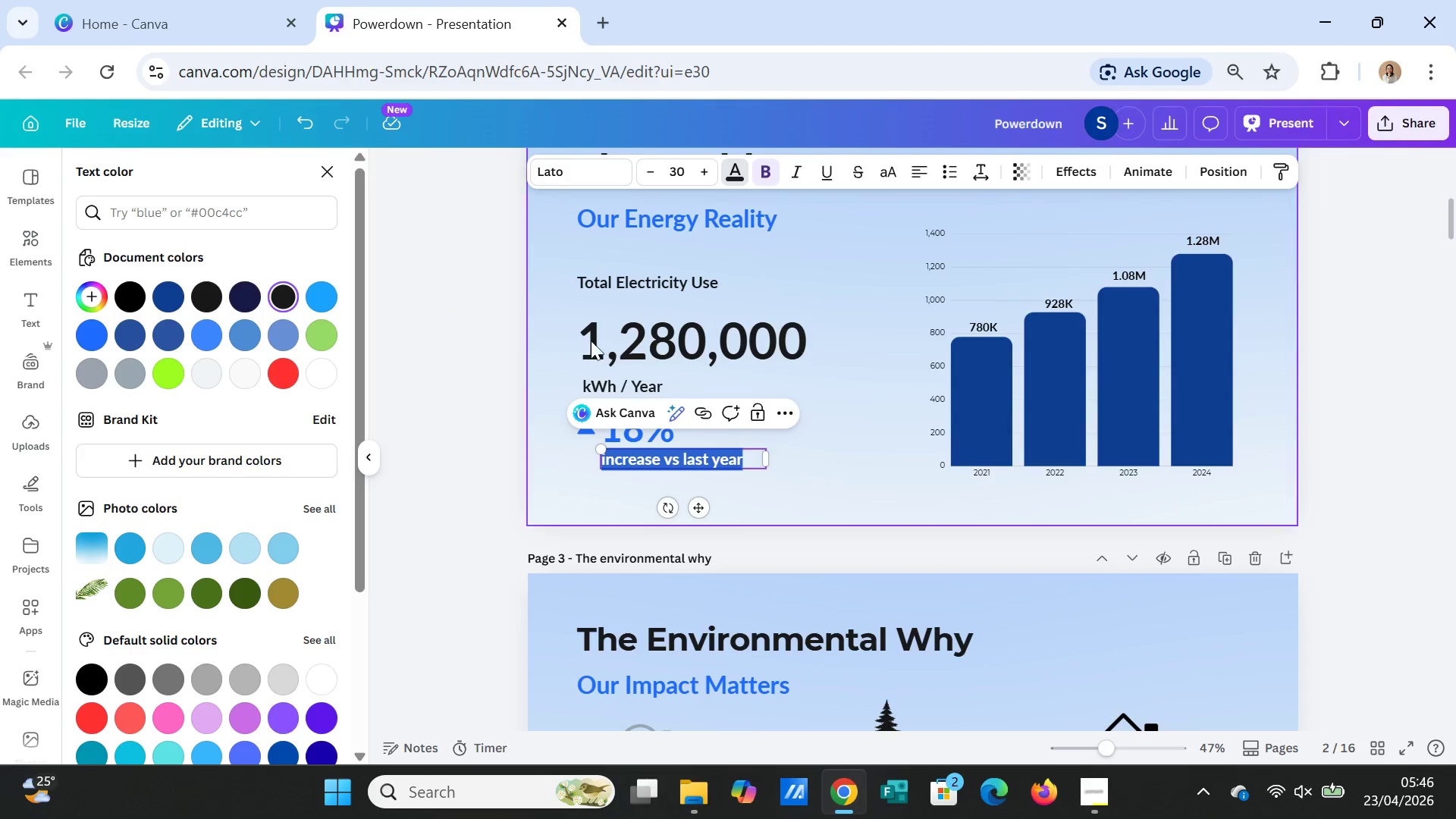 
double_click([676, 337])
 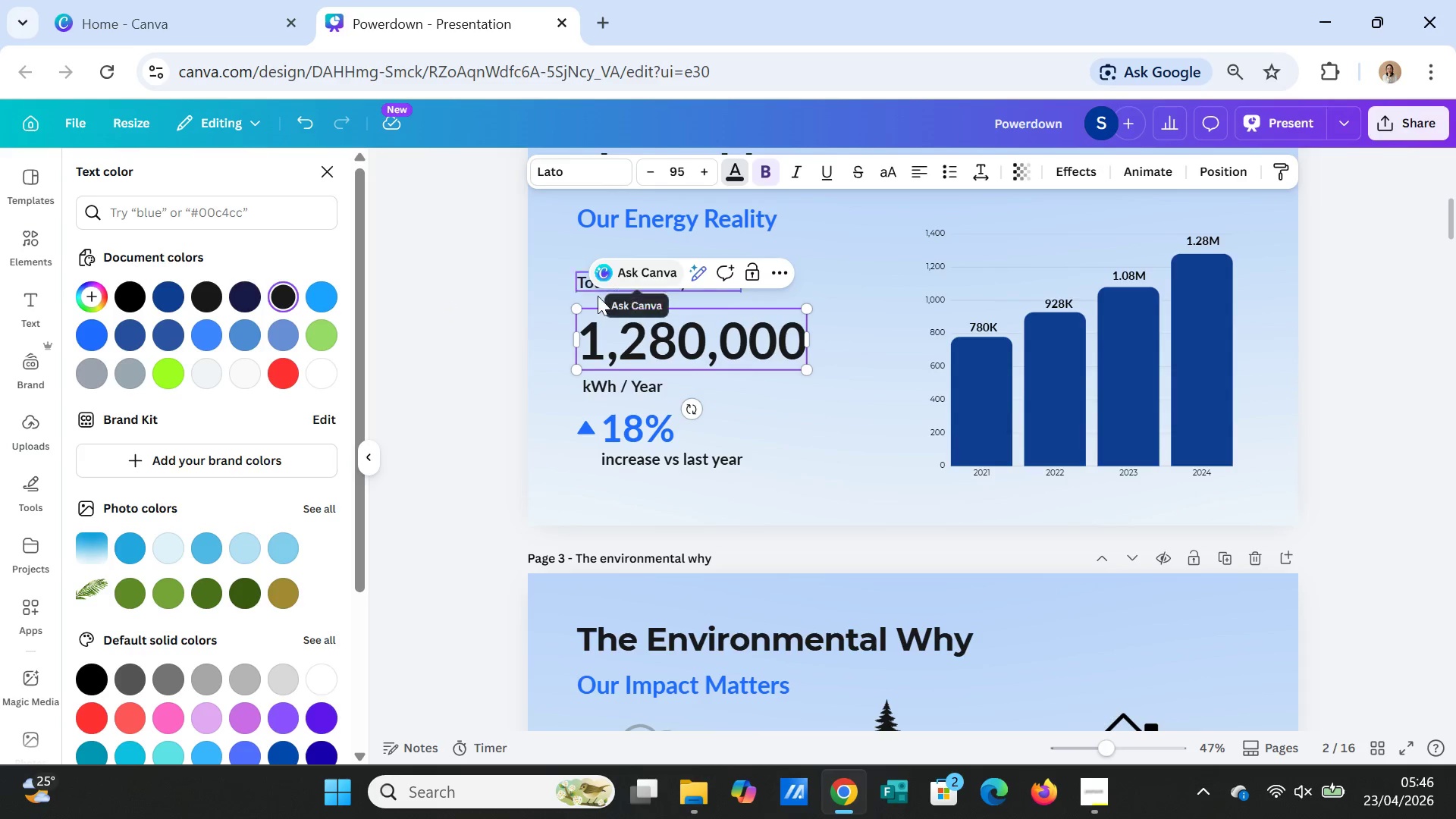 
scroll: coordinate [796, 374], scroll_direction: up, amount: 5.0
 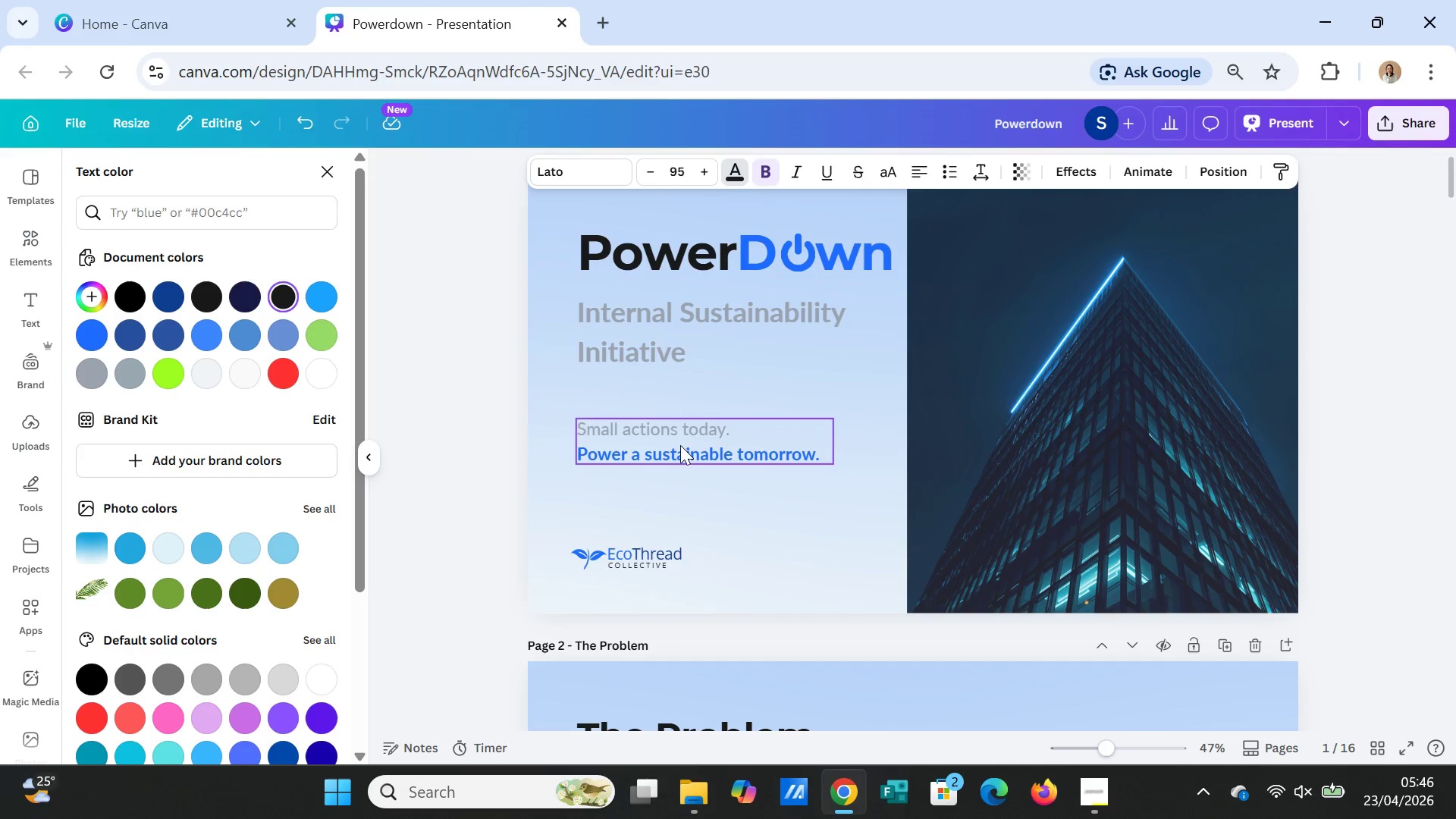 
scroll: coordinate [863, 518], scroll_direction: down, amount: 17.0
 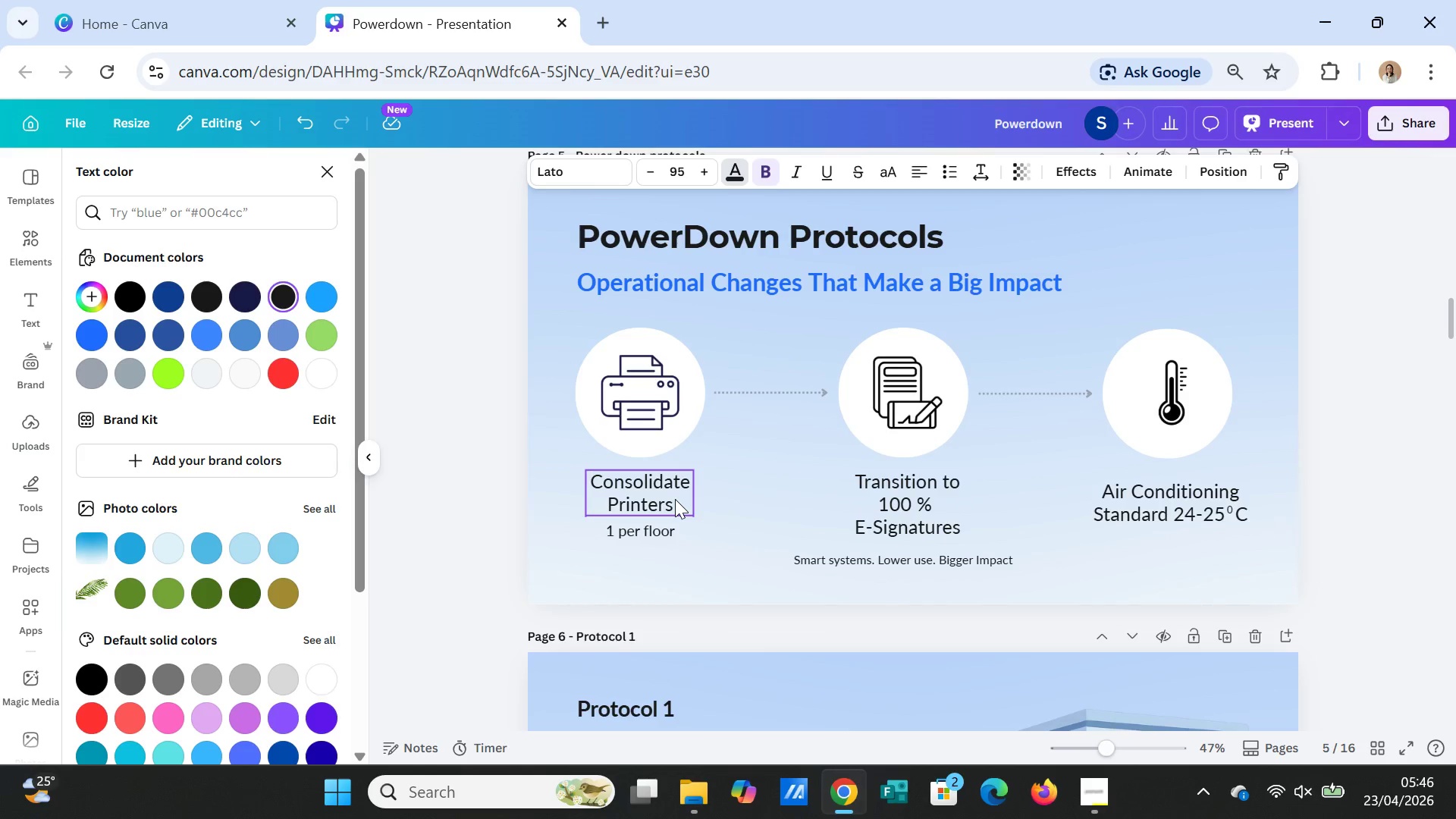 
left_click([675, 499])
 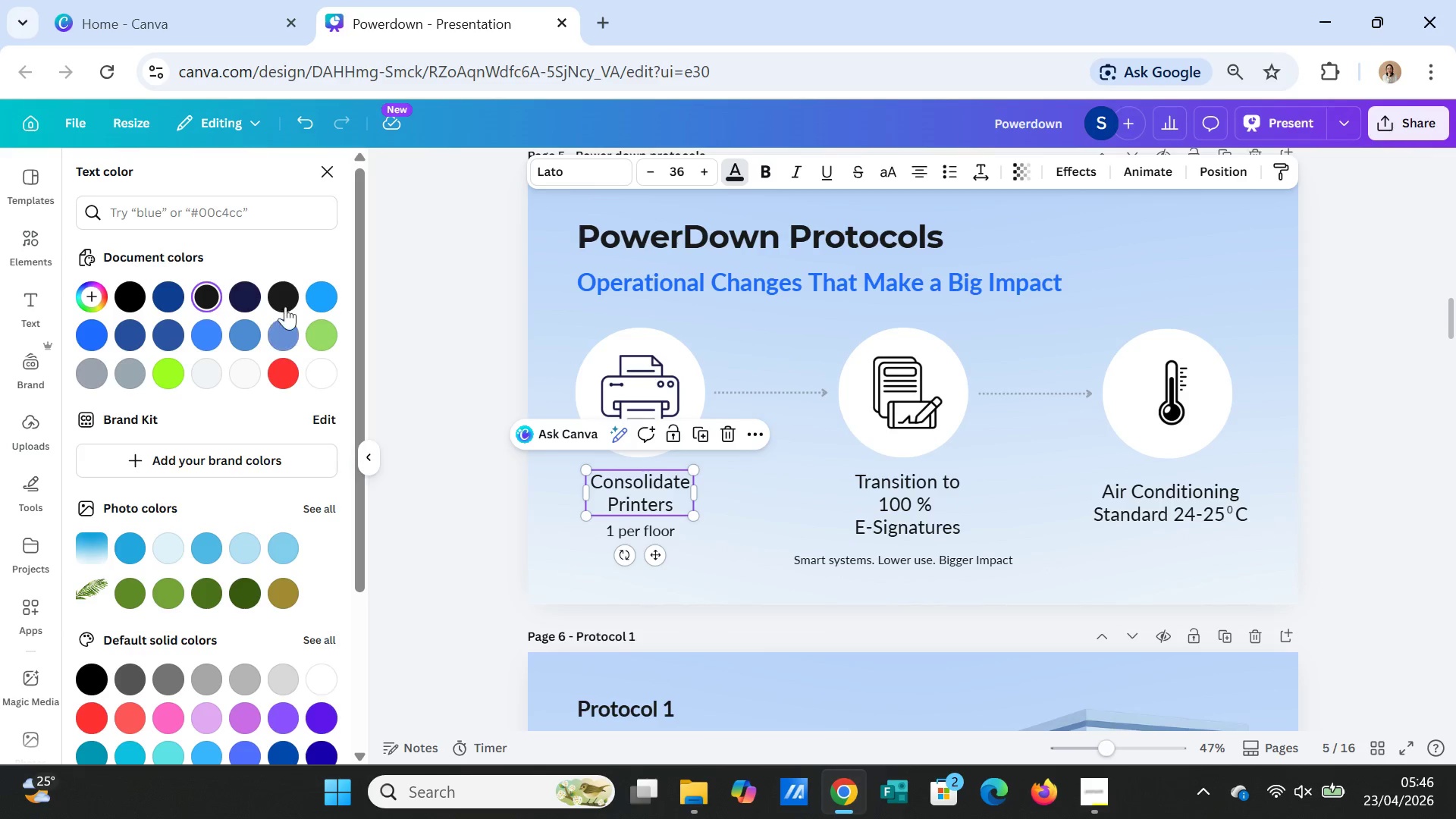 
left_click([286, 300])
 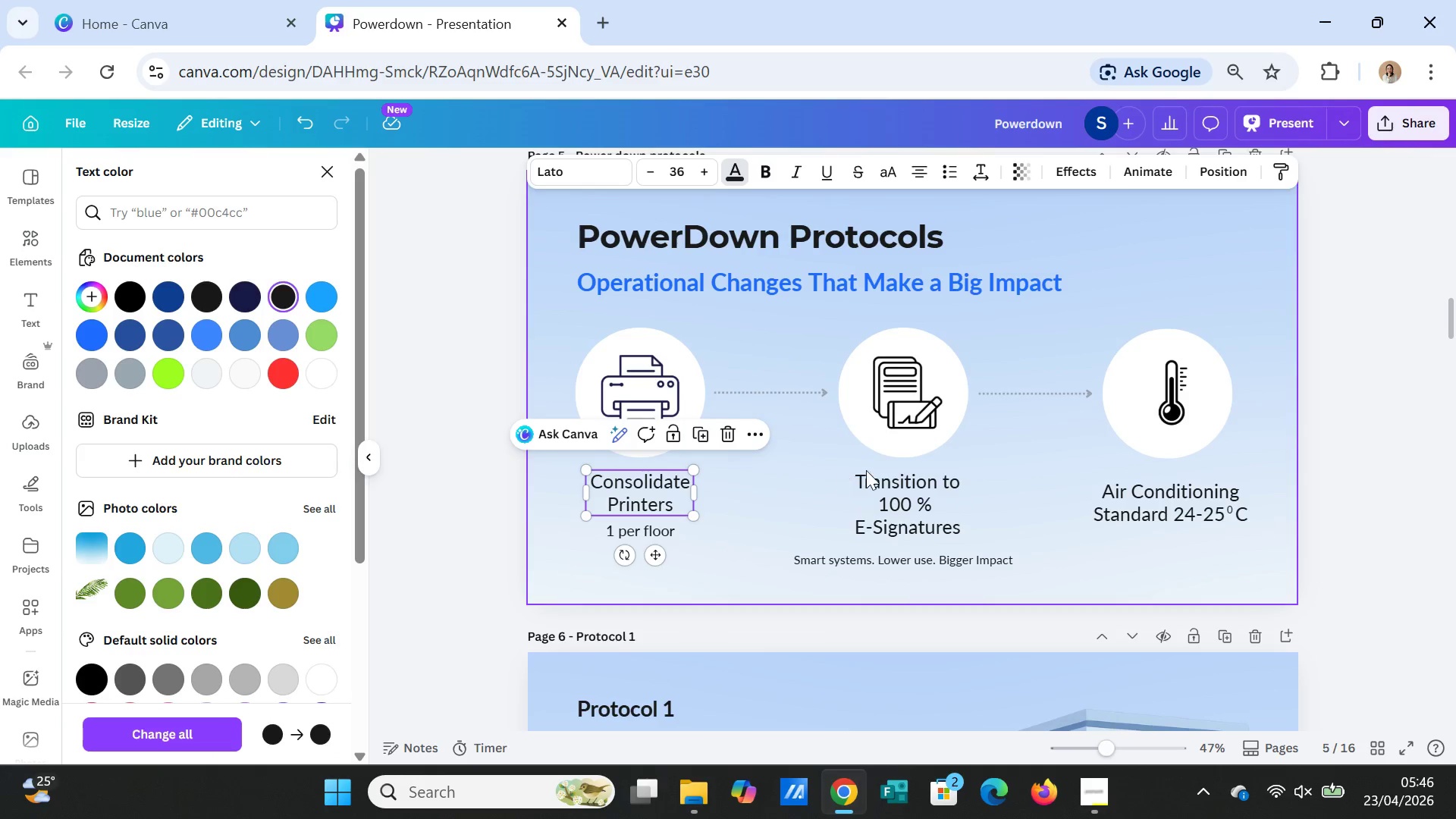 
left_click([886, 482])
 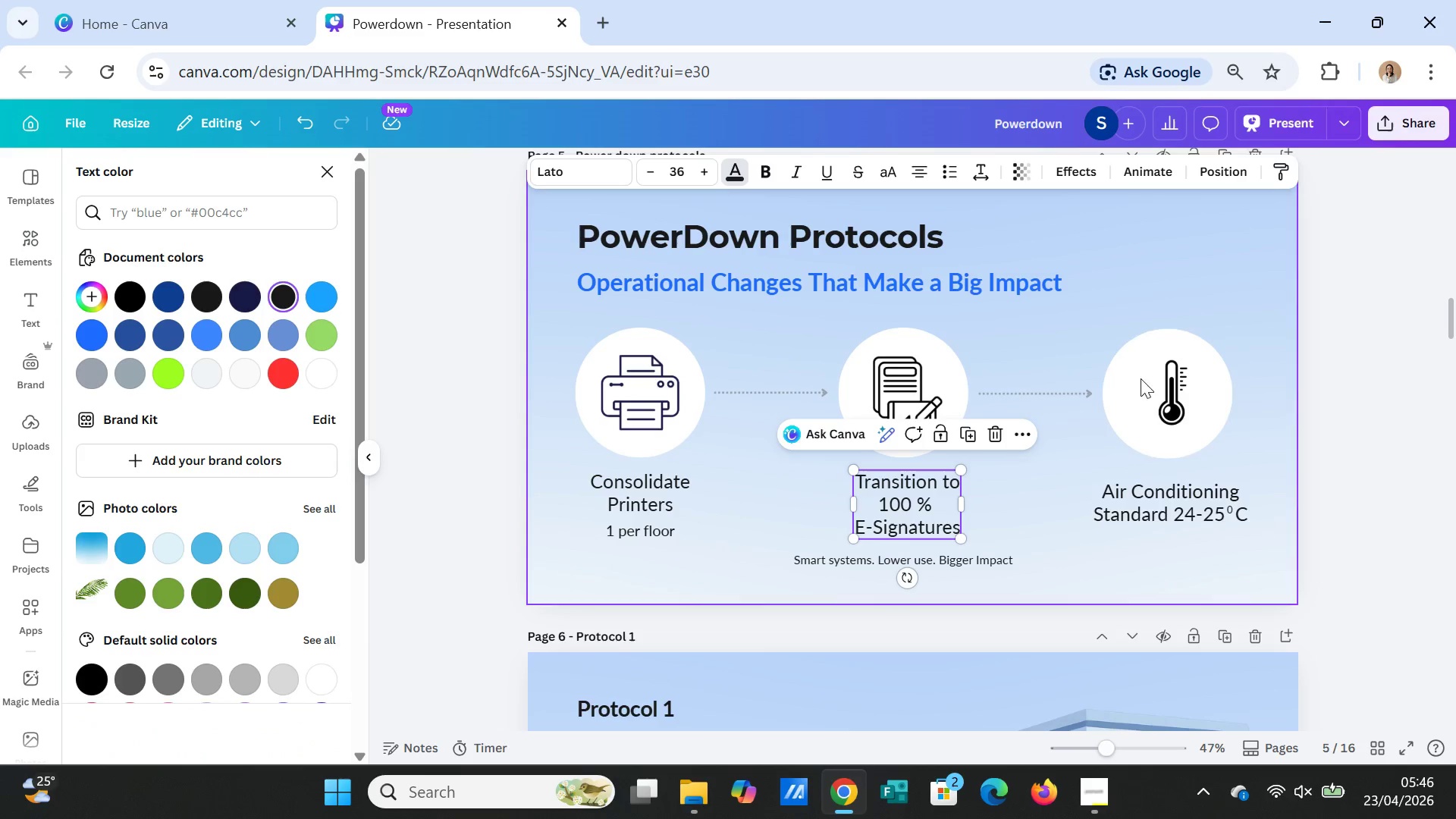 
left_click([1210, 500])
 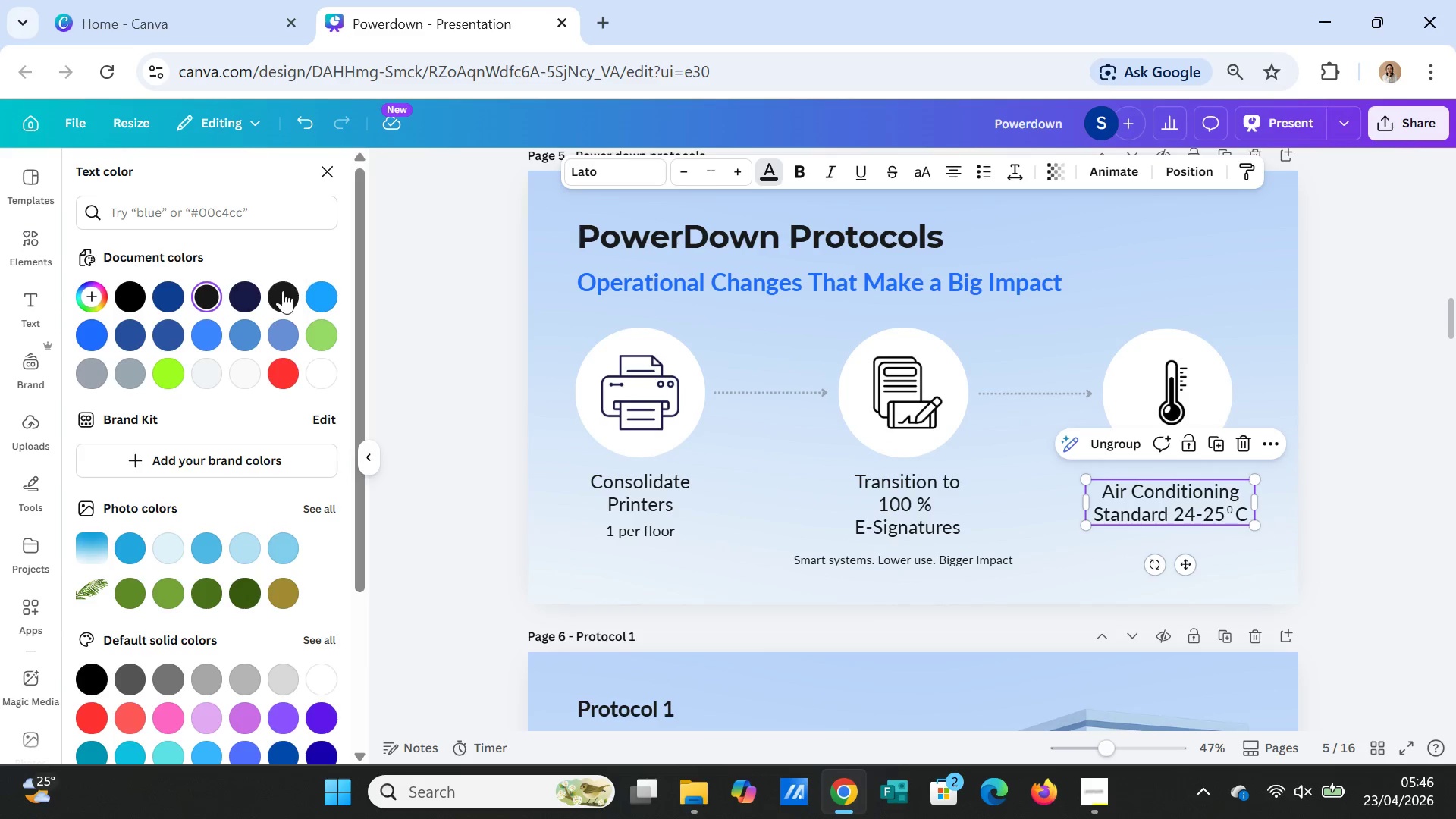 
left_click([283, 290])
 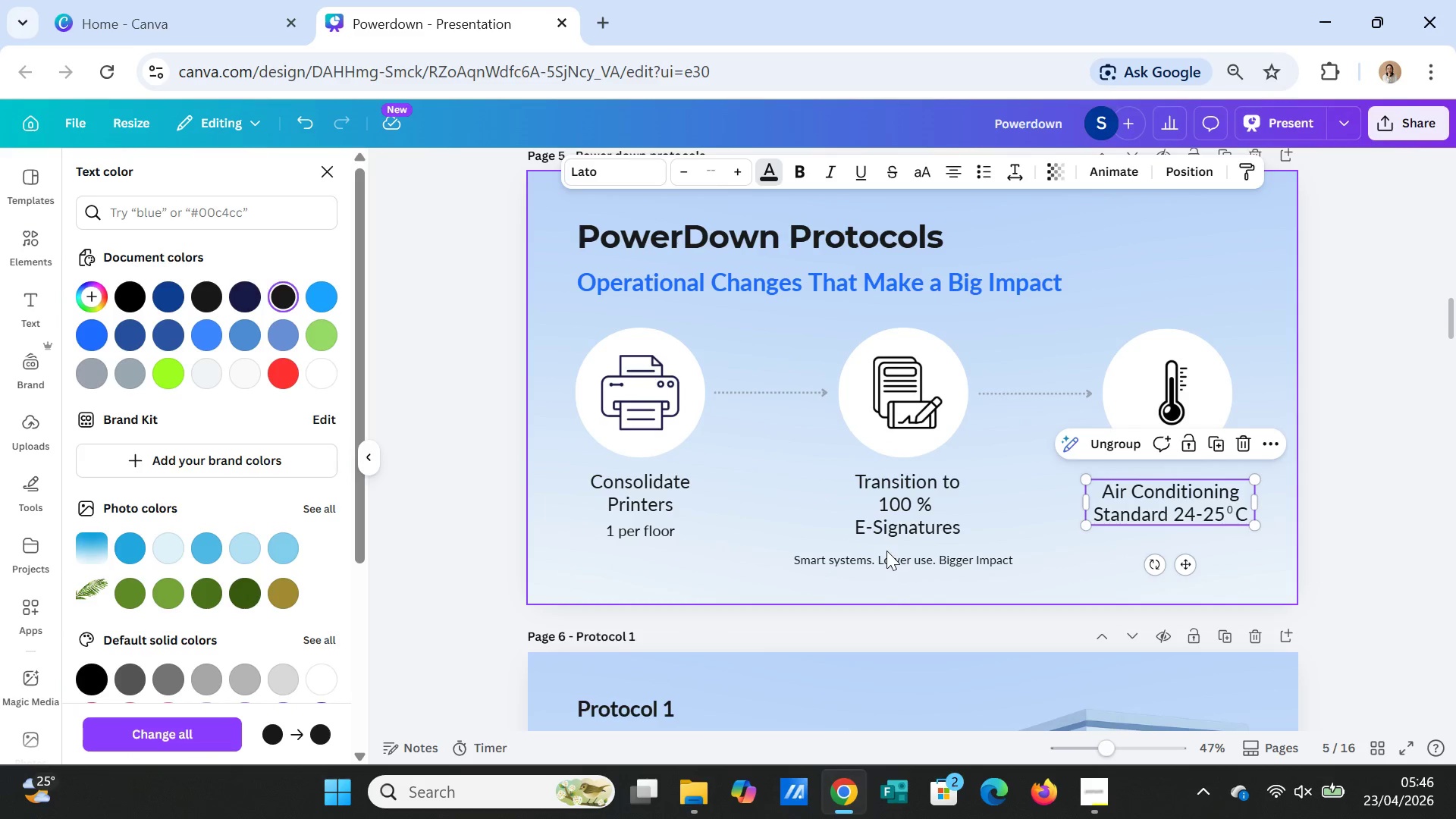 
left_click([886, 551])
 